 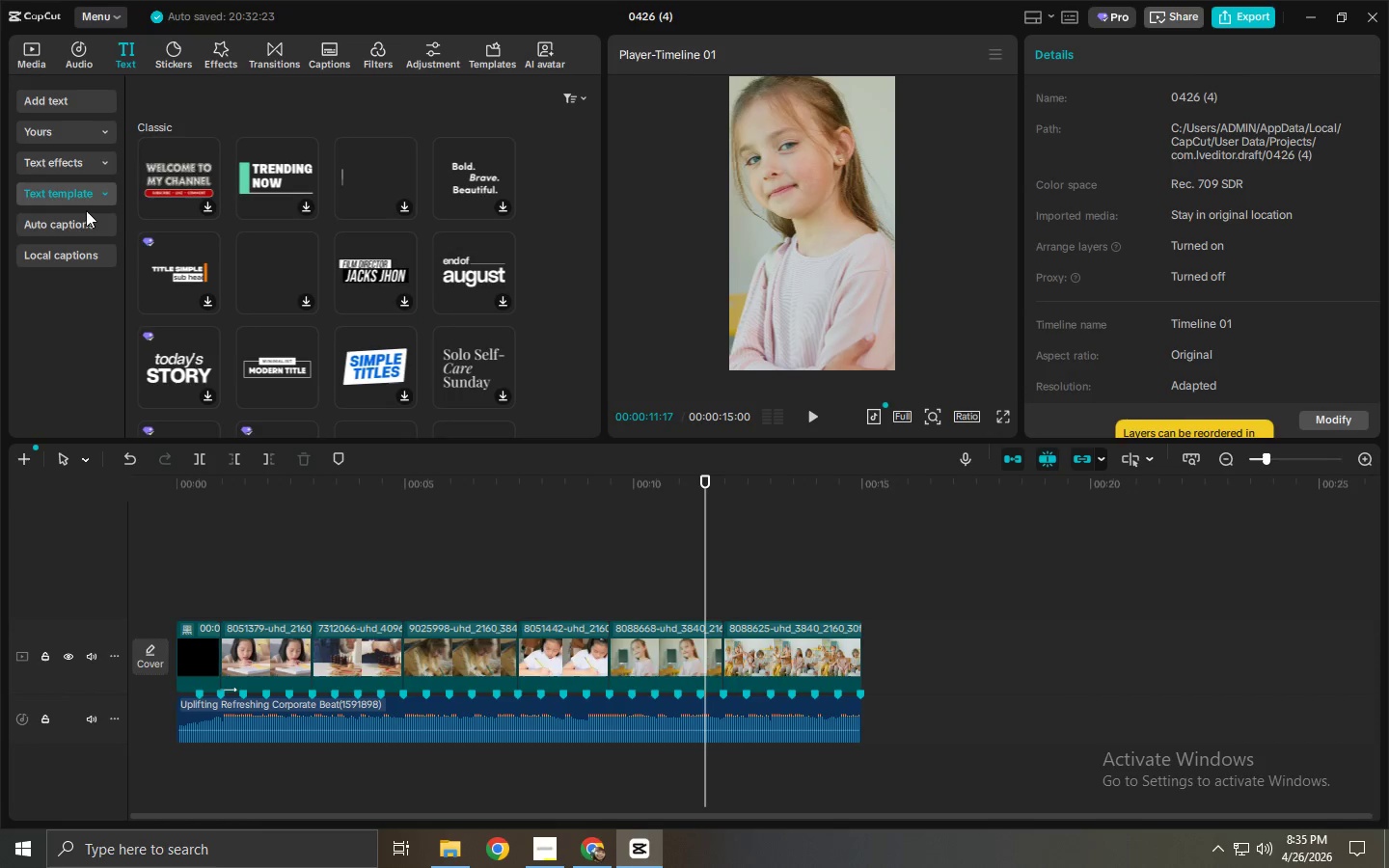 
left_click([62, 246])
 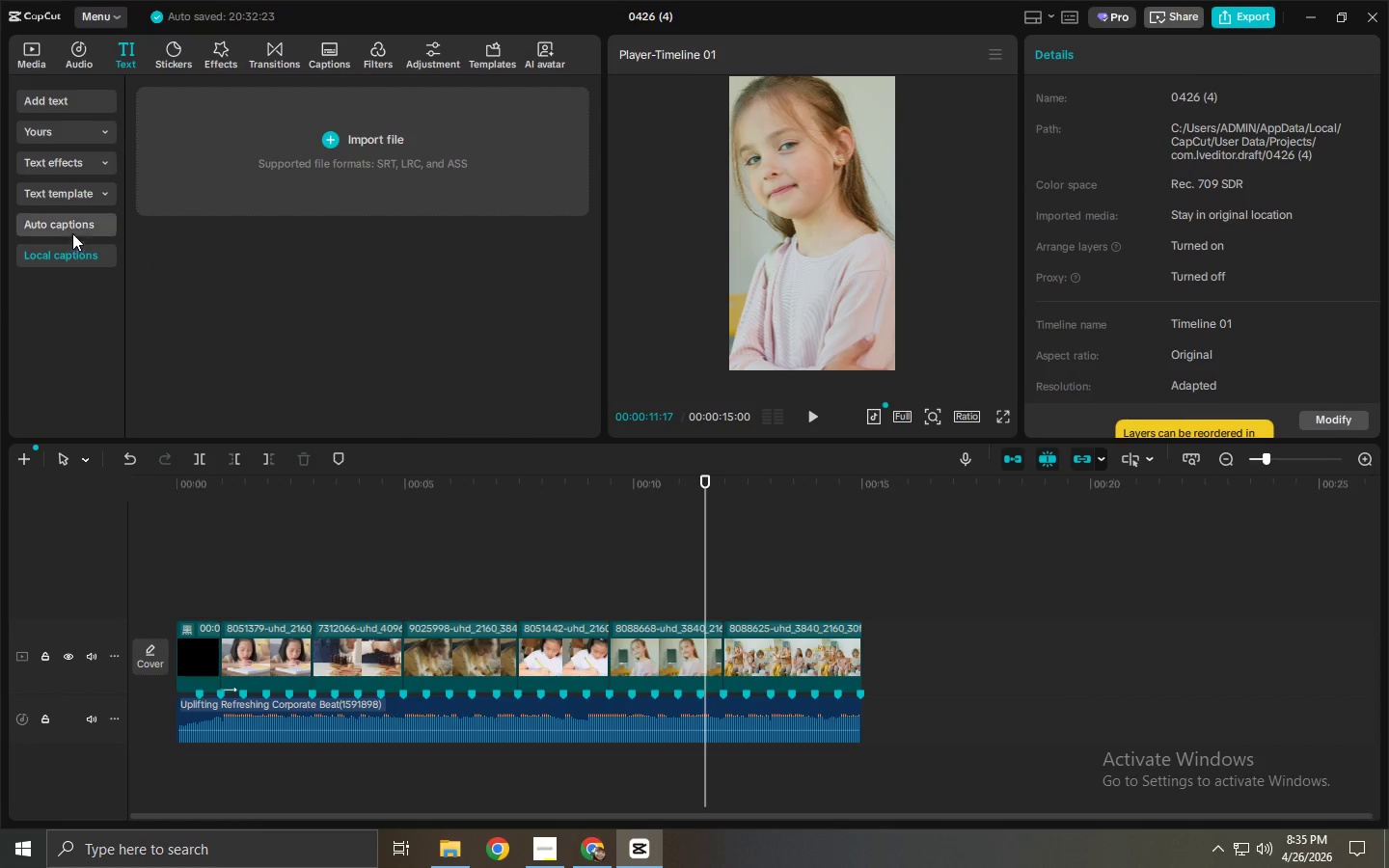 
left_click([83, 217])
 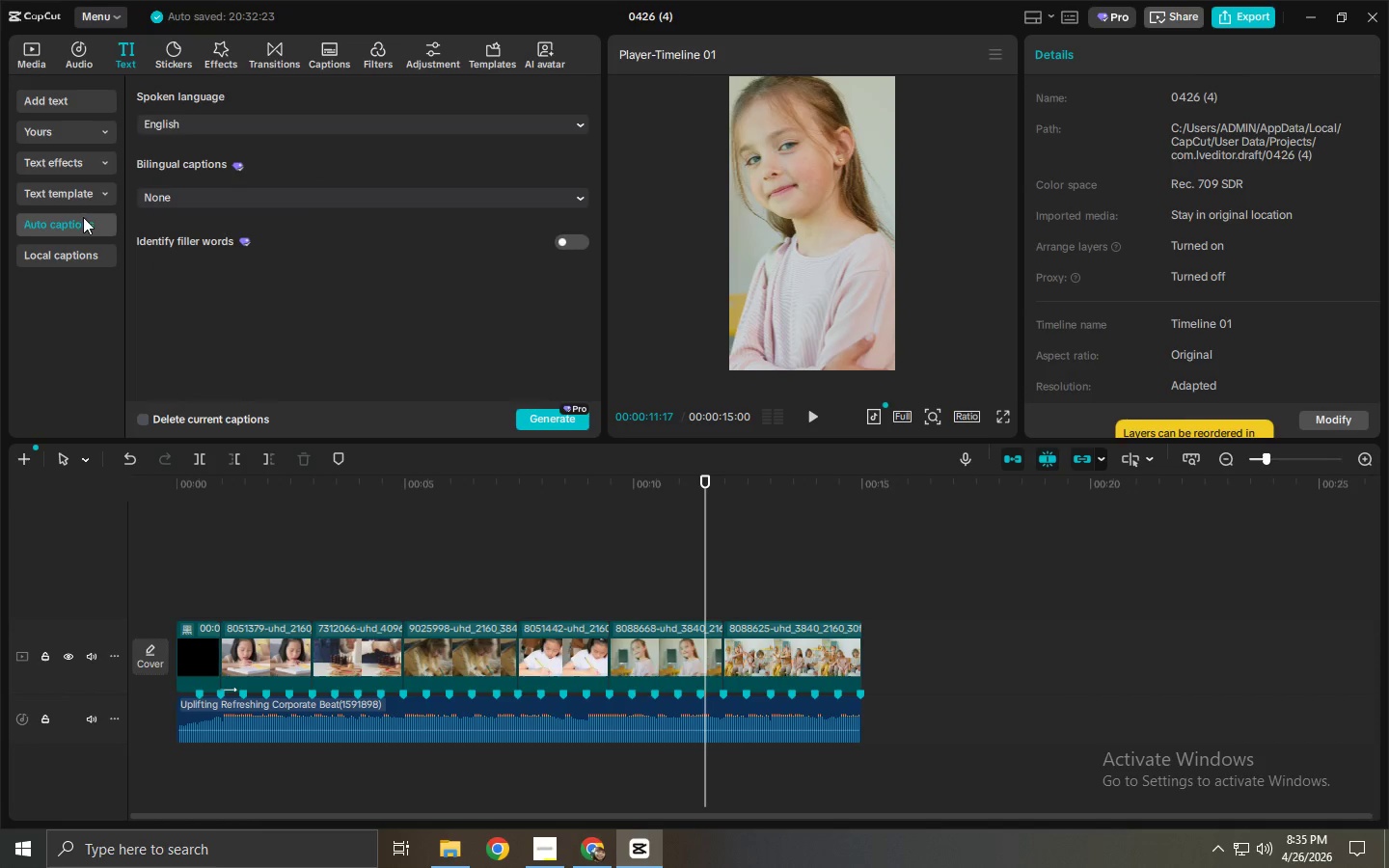 
left_click([84, 193])
 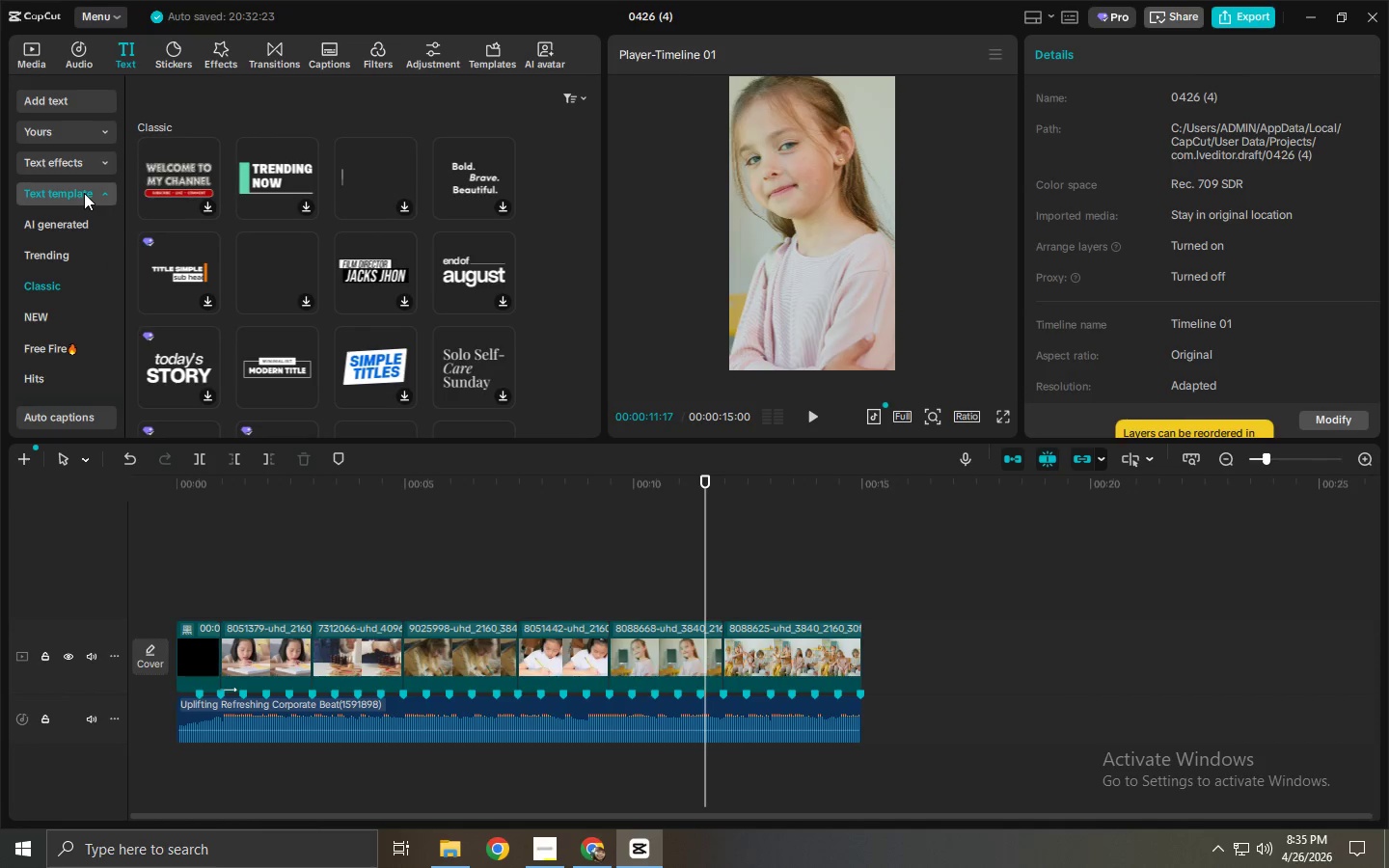 
left_click([84, 163])
 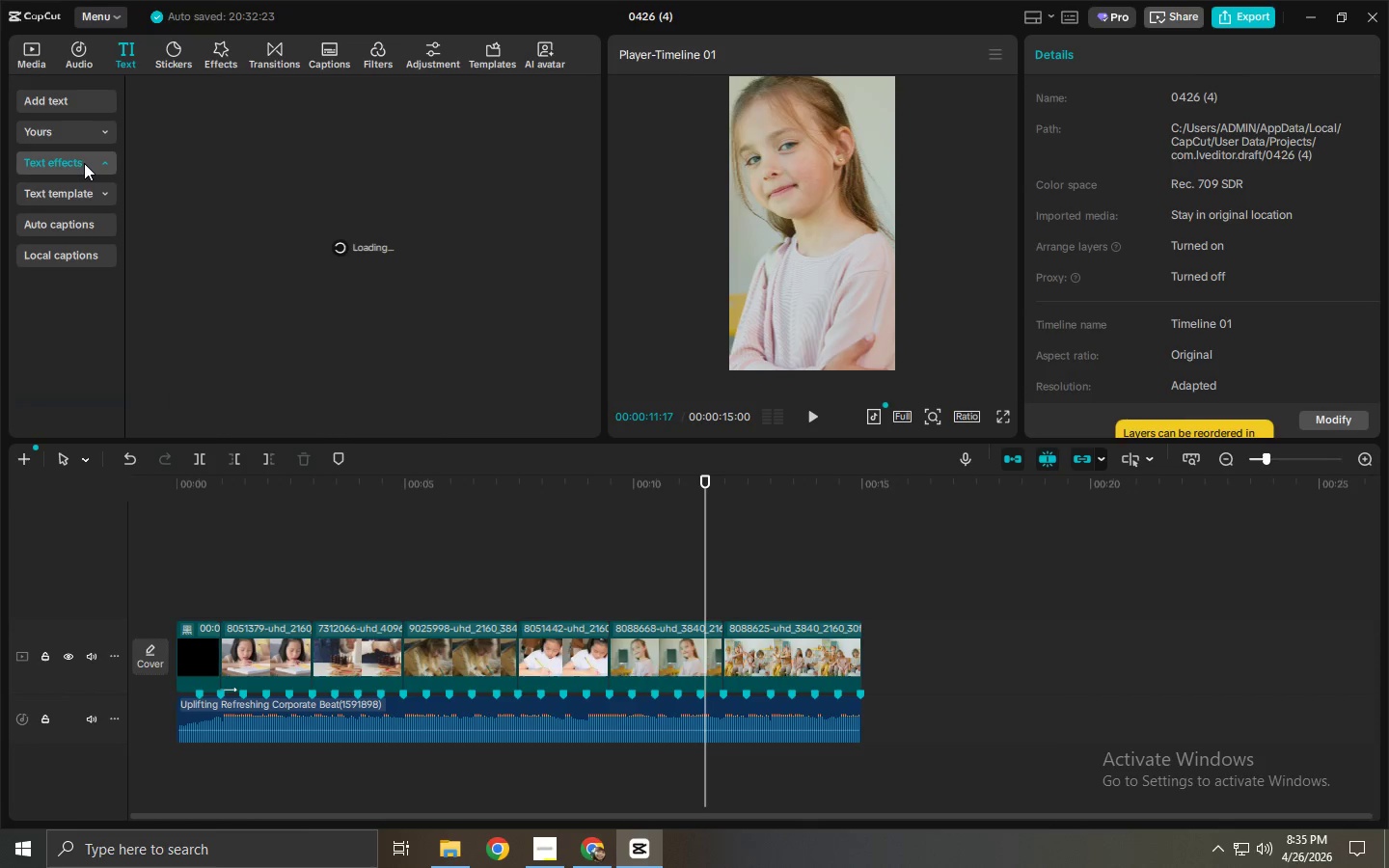 
mouse_move([83, 203])
 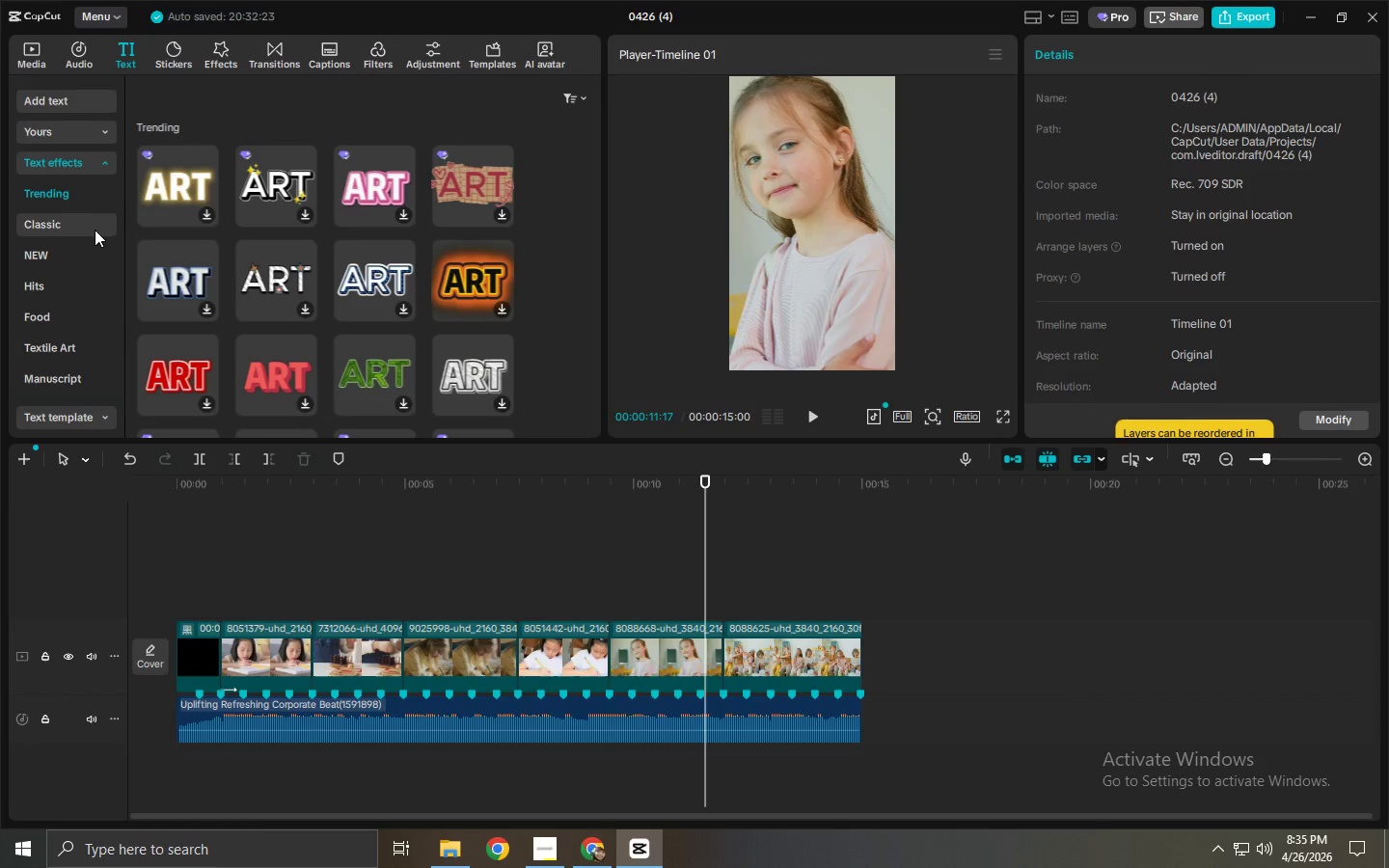 
scroll: coordinate [95, 229], scroll_direction: down, amount: 1.0
 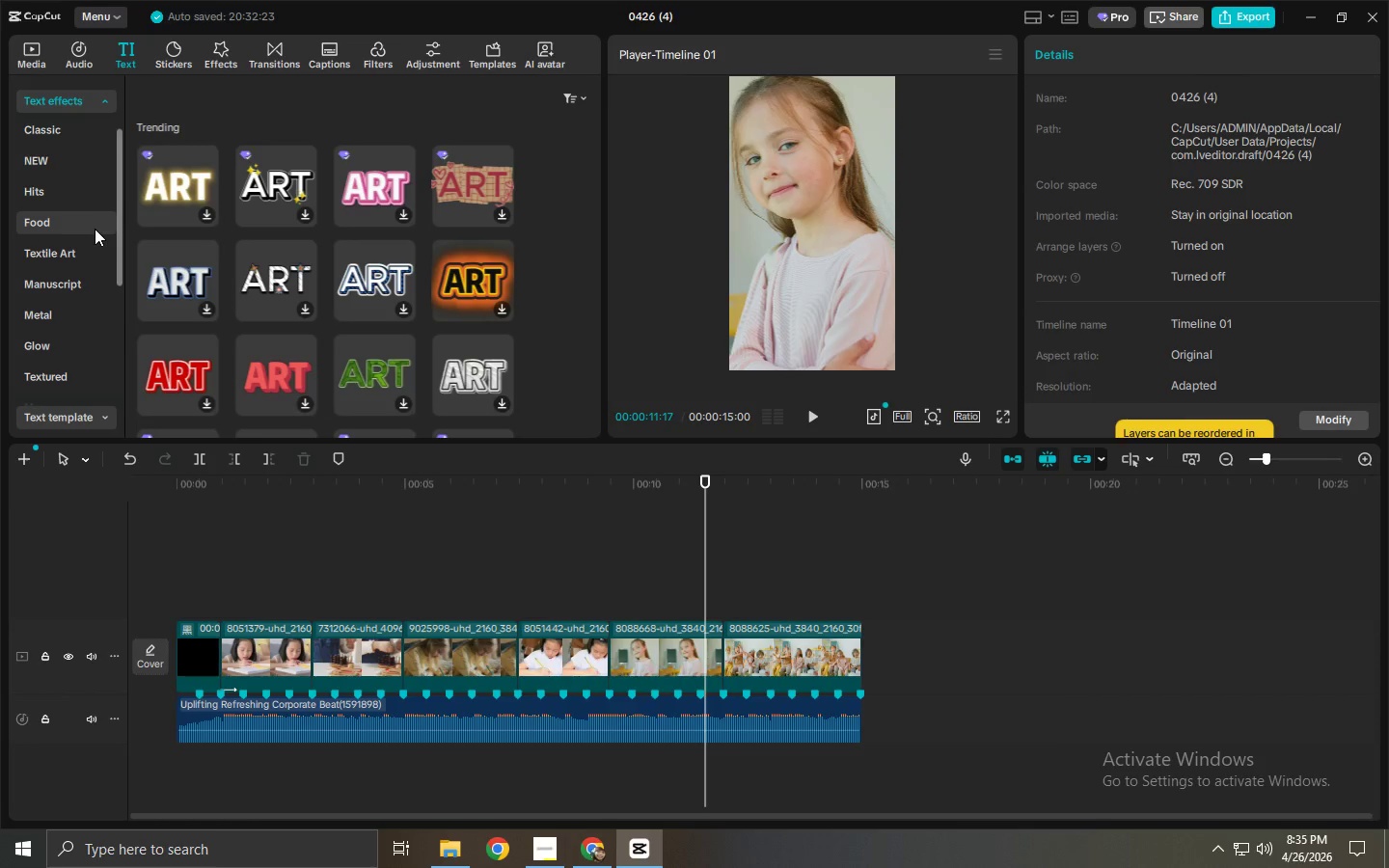 
left_click([98, 161])
 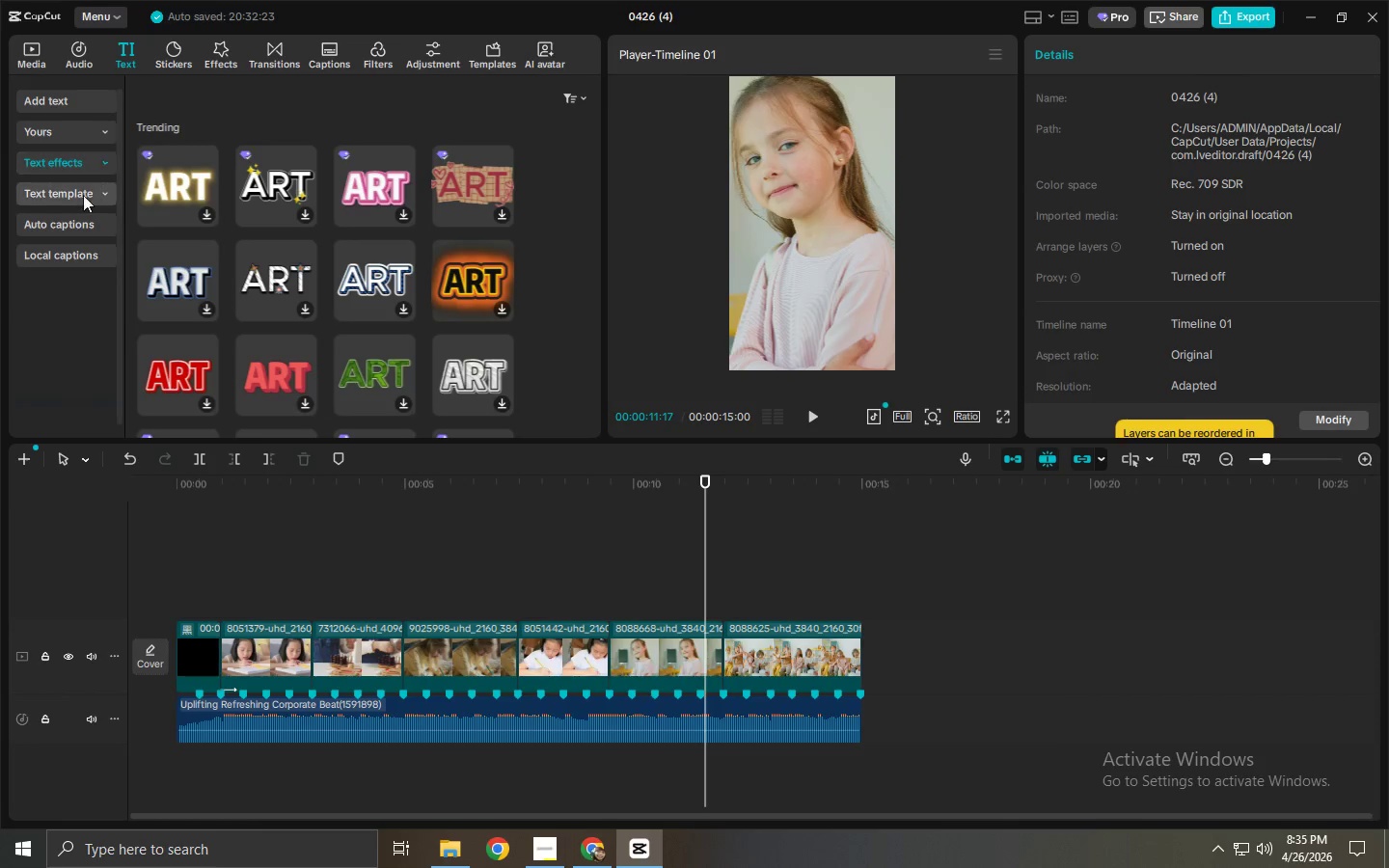 
scroll: coordinate [95, 228], scroll_direction: up, amount: 1.0
 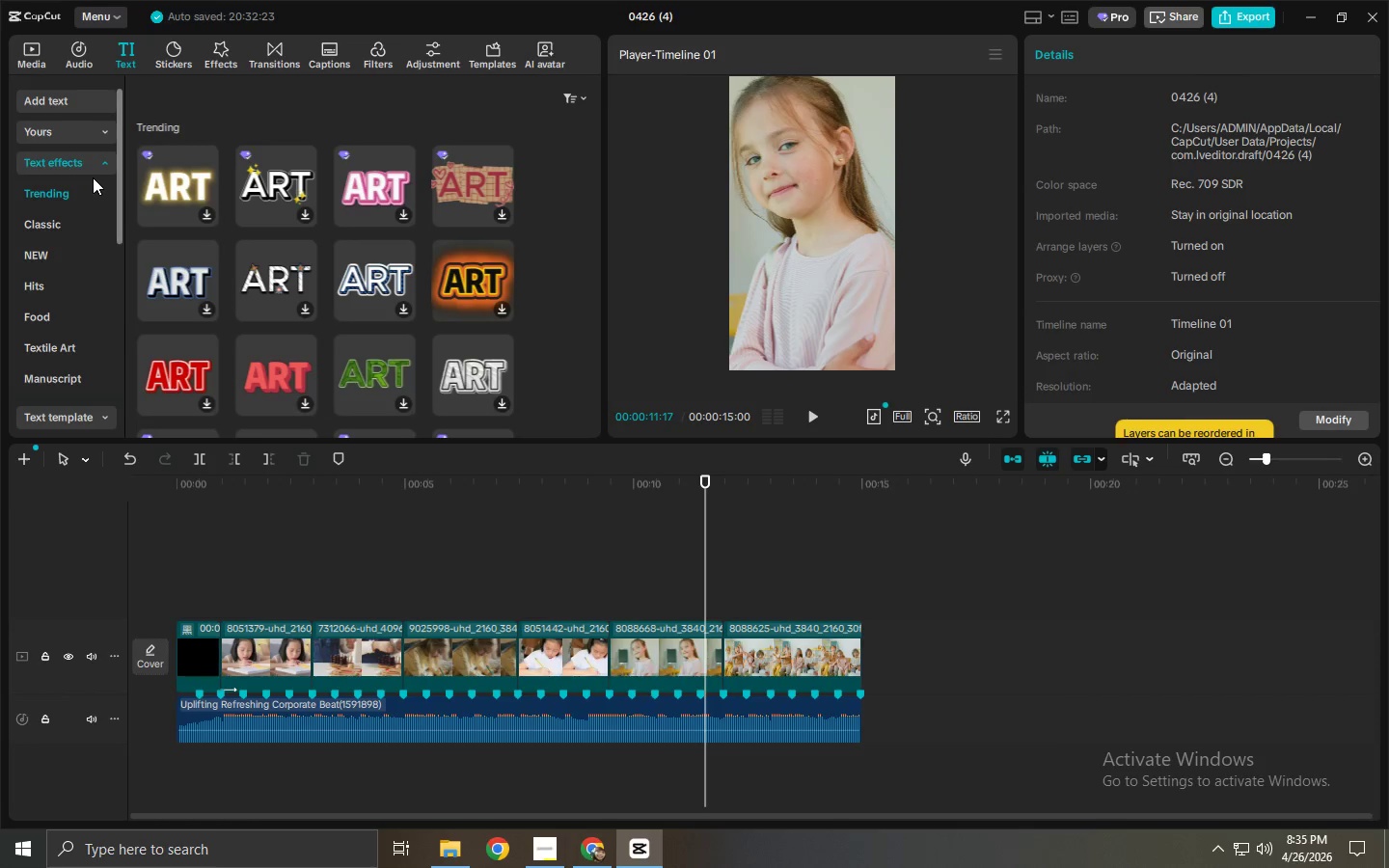 
double_click([82, 197])
 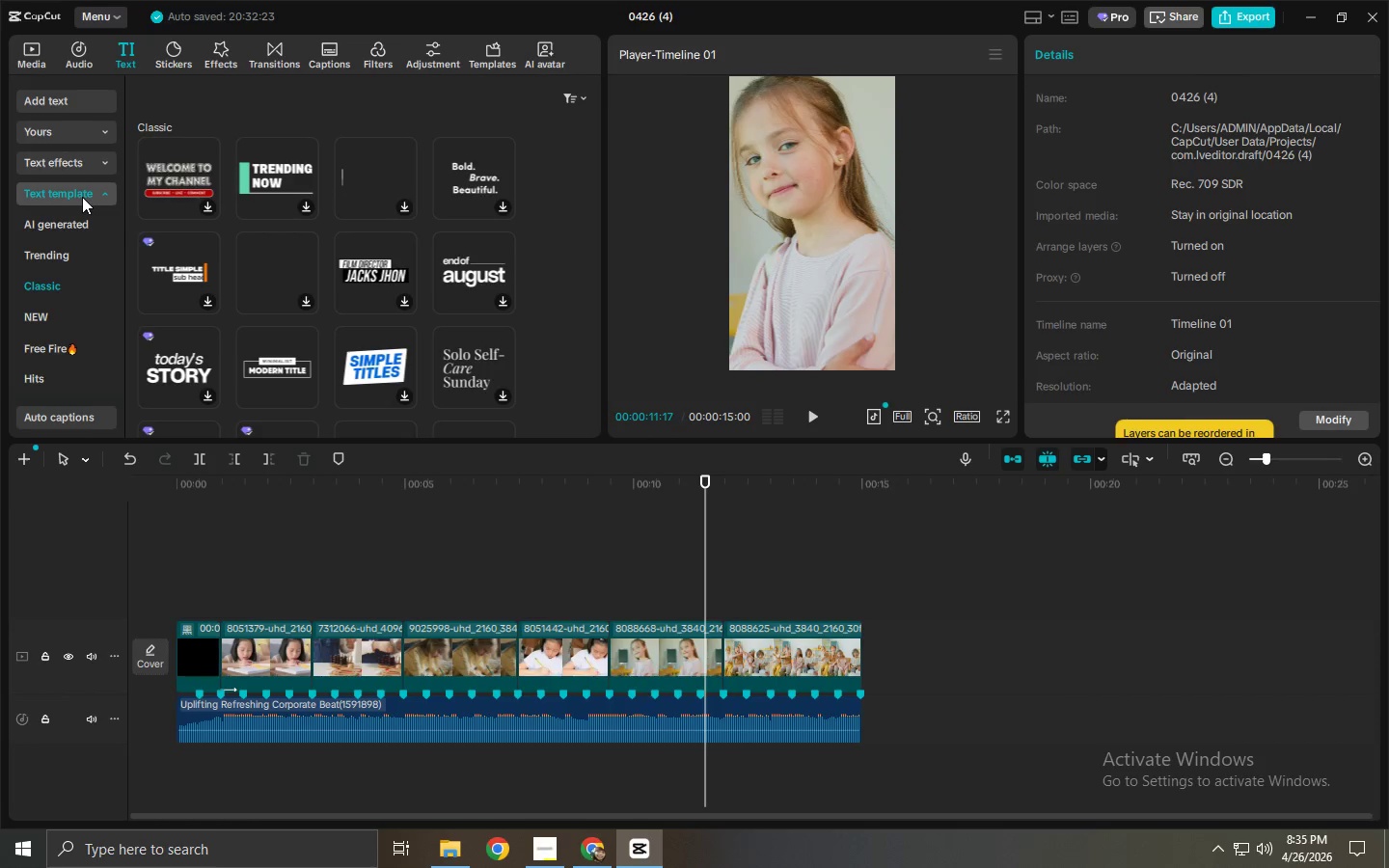 
wait(15.41)
 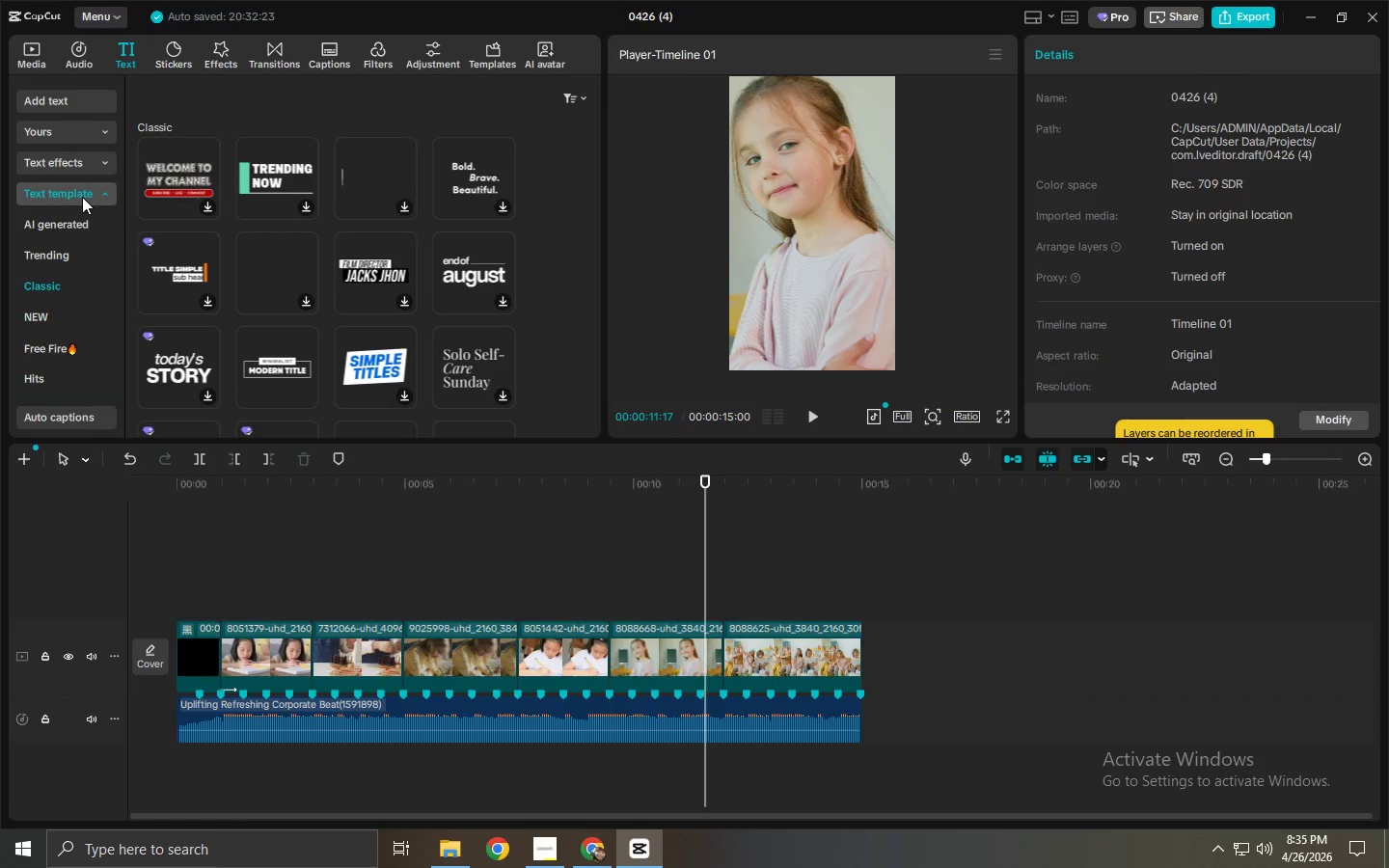 
left_click([589, 851])
 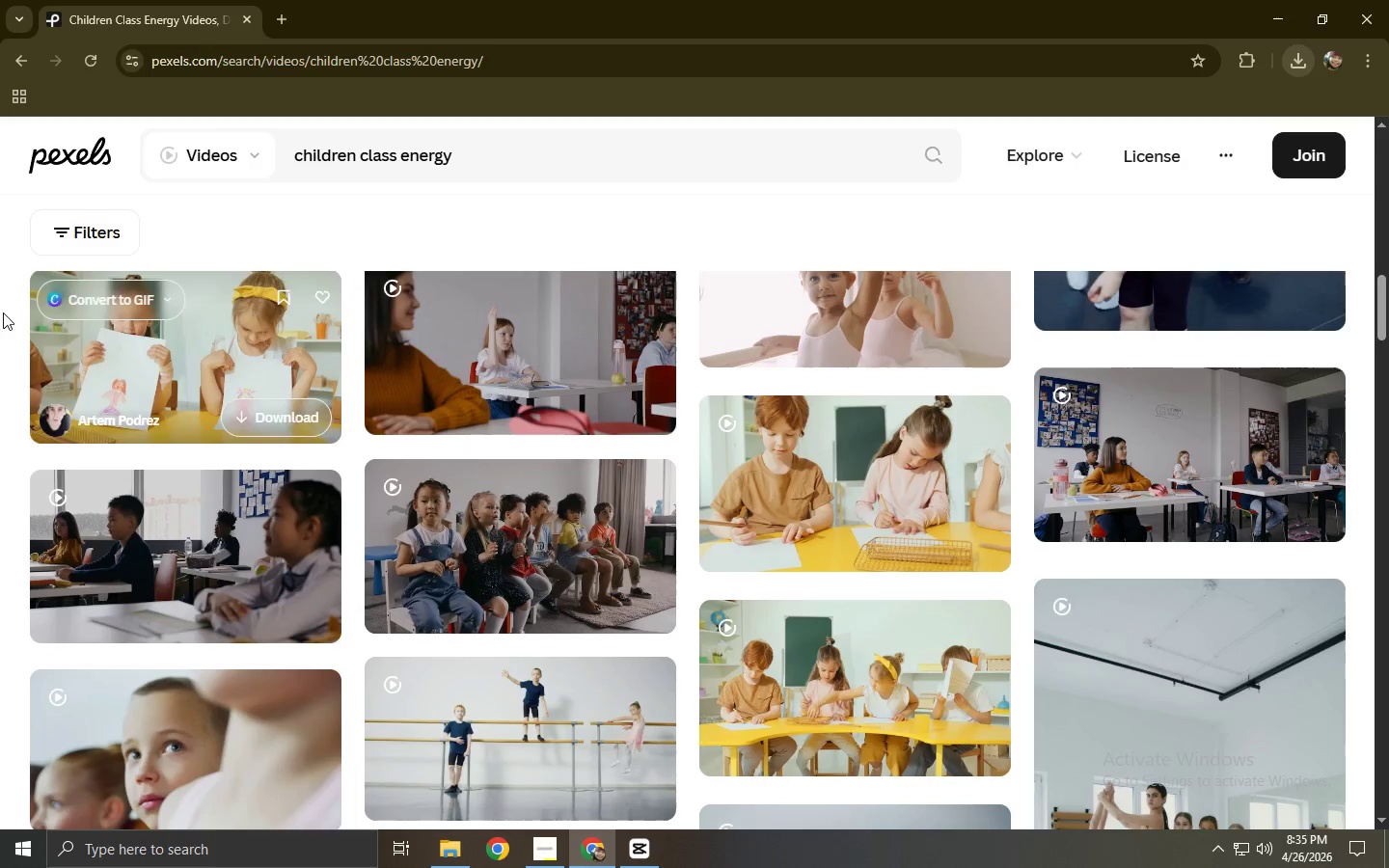 
middle_click([0, 284])
 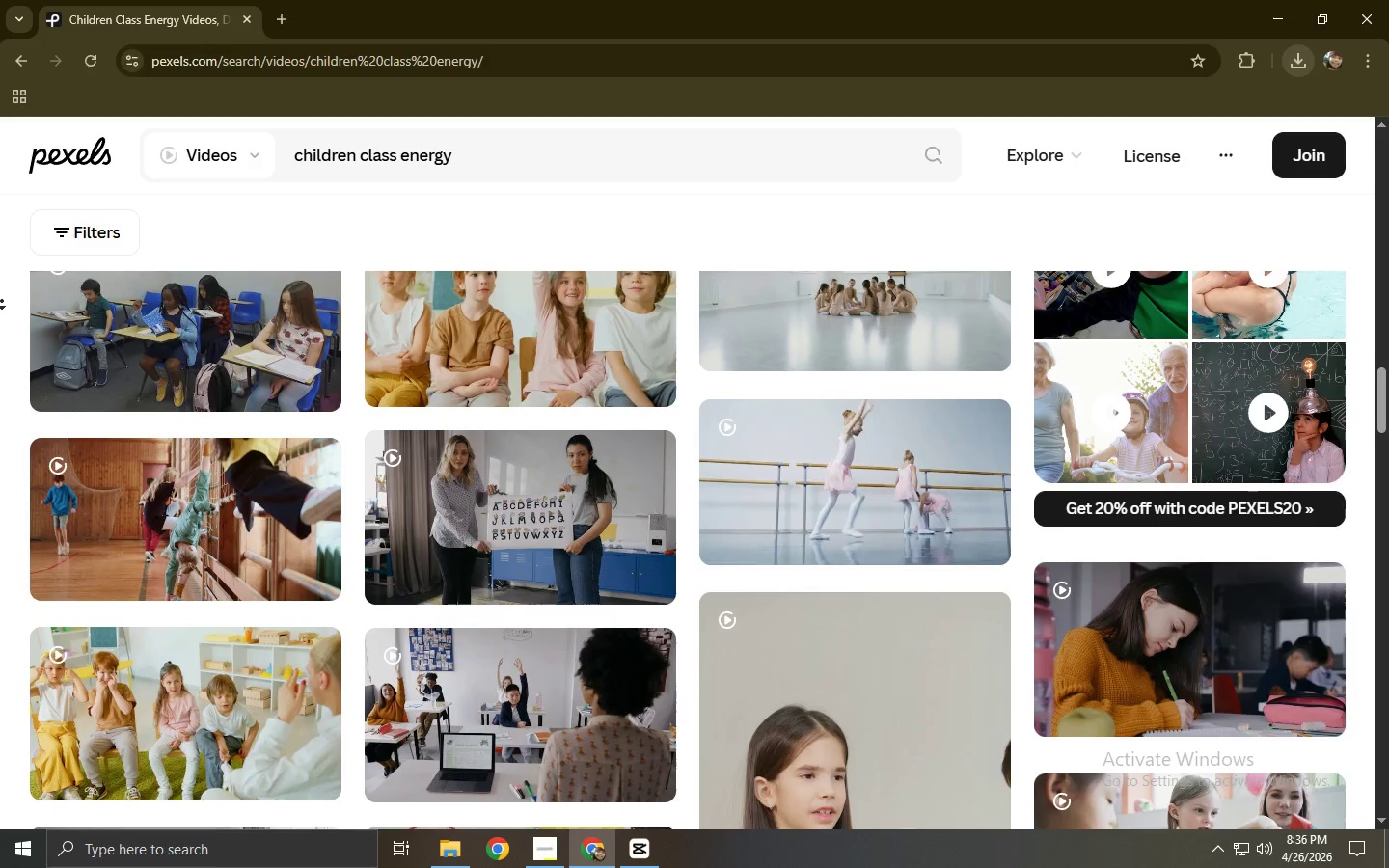 
wait(54.55)
 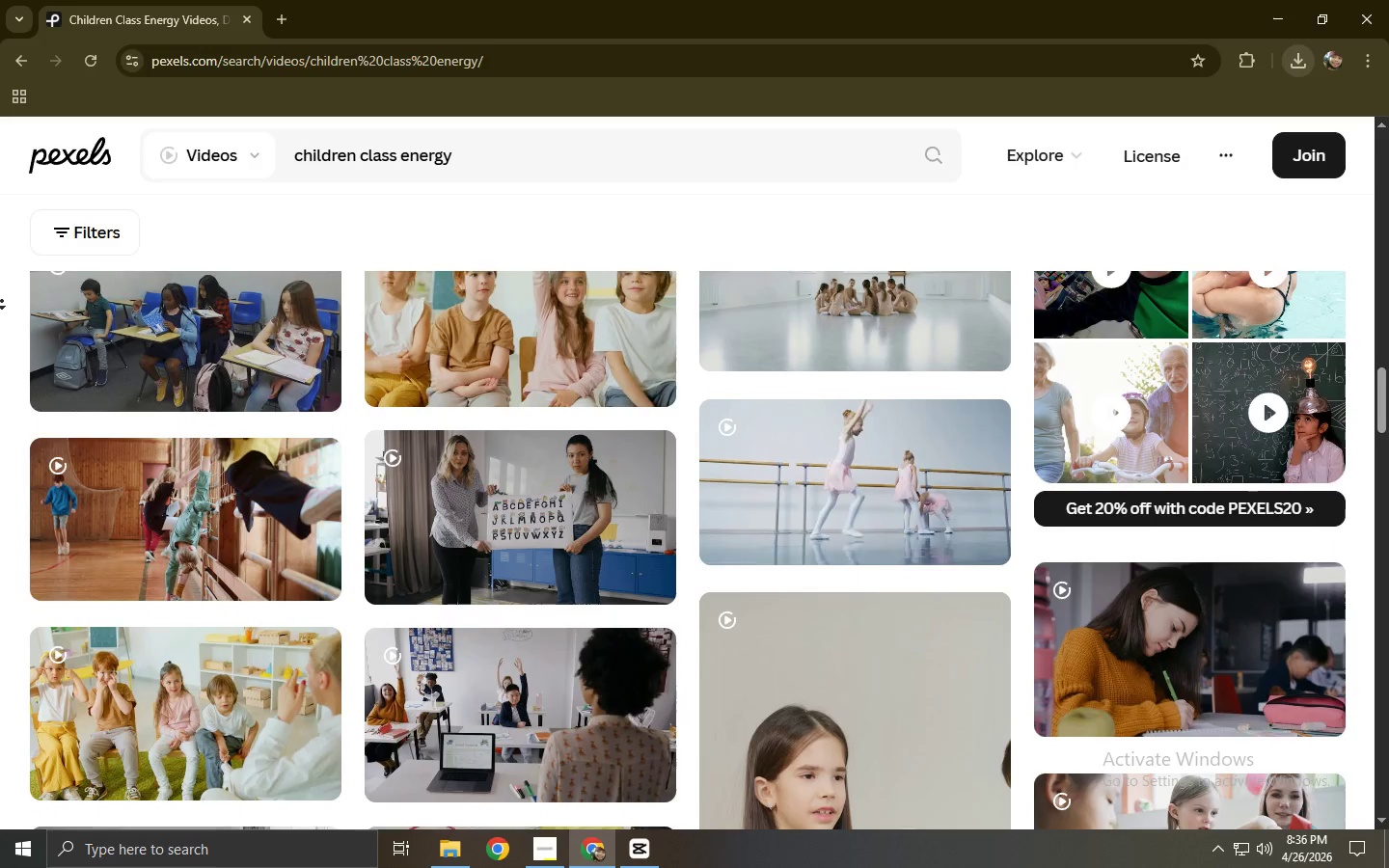 
scroll: coordinate [627, 380], scroll_direction: down, amount: 6.0
 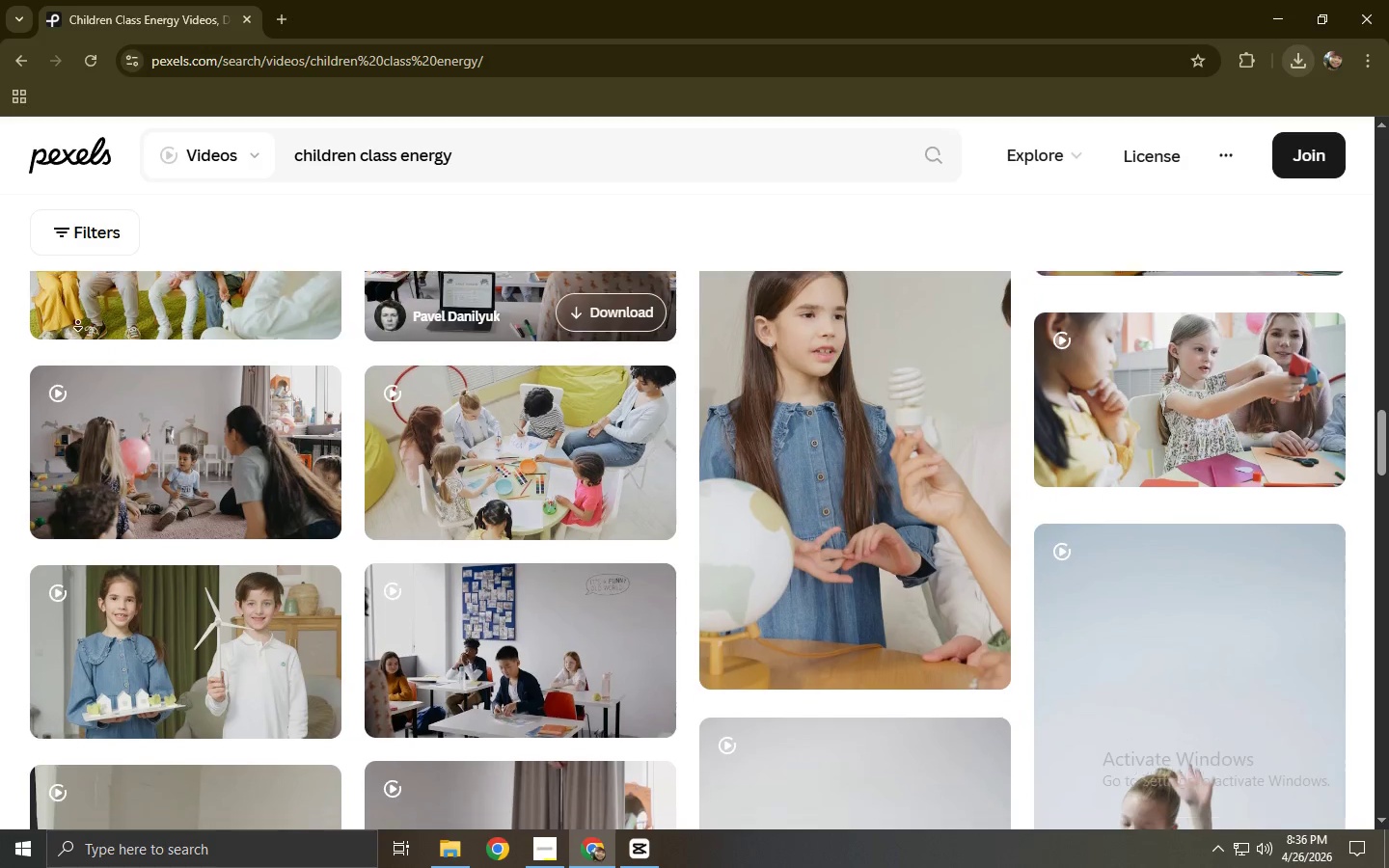 
left_click([0, 339])
 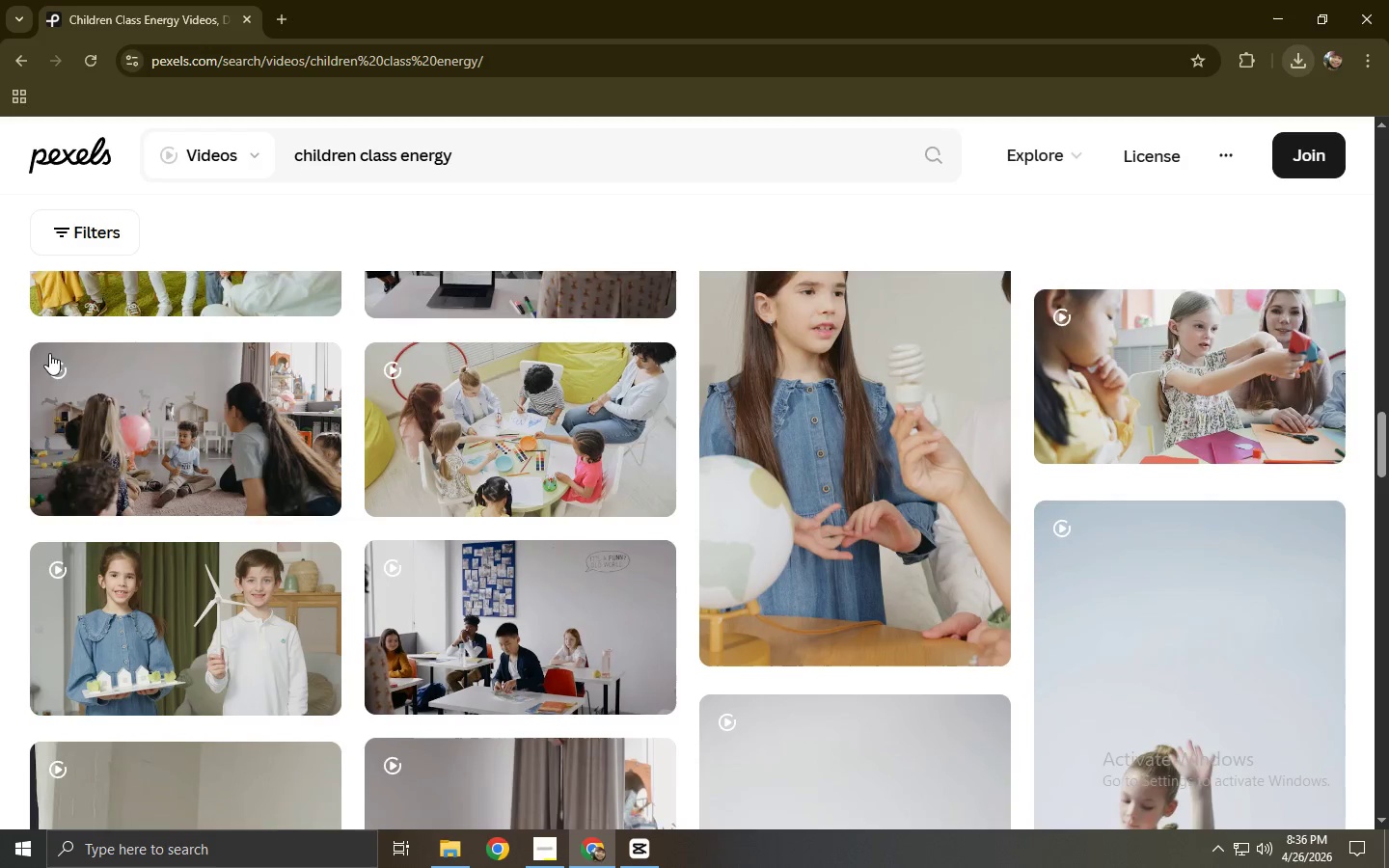 
scroll: coordinate [89, 366], scroll_direction: down, amount: 4.0
 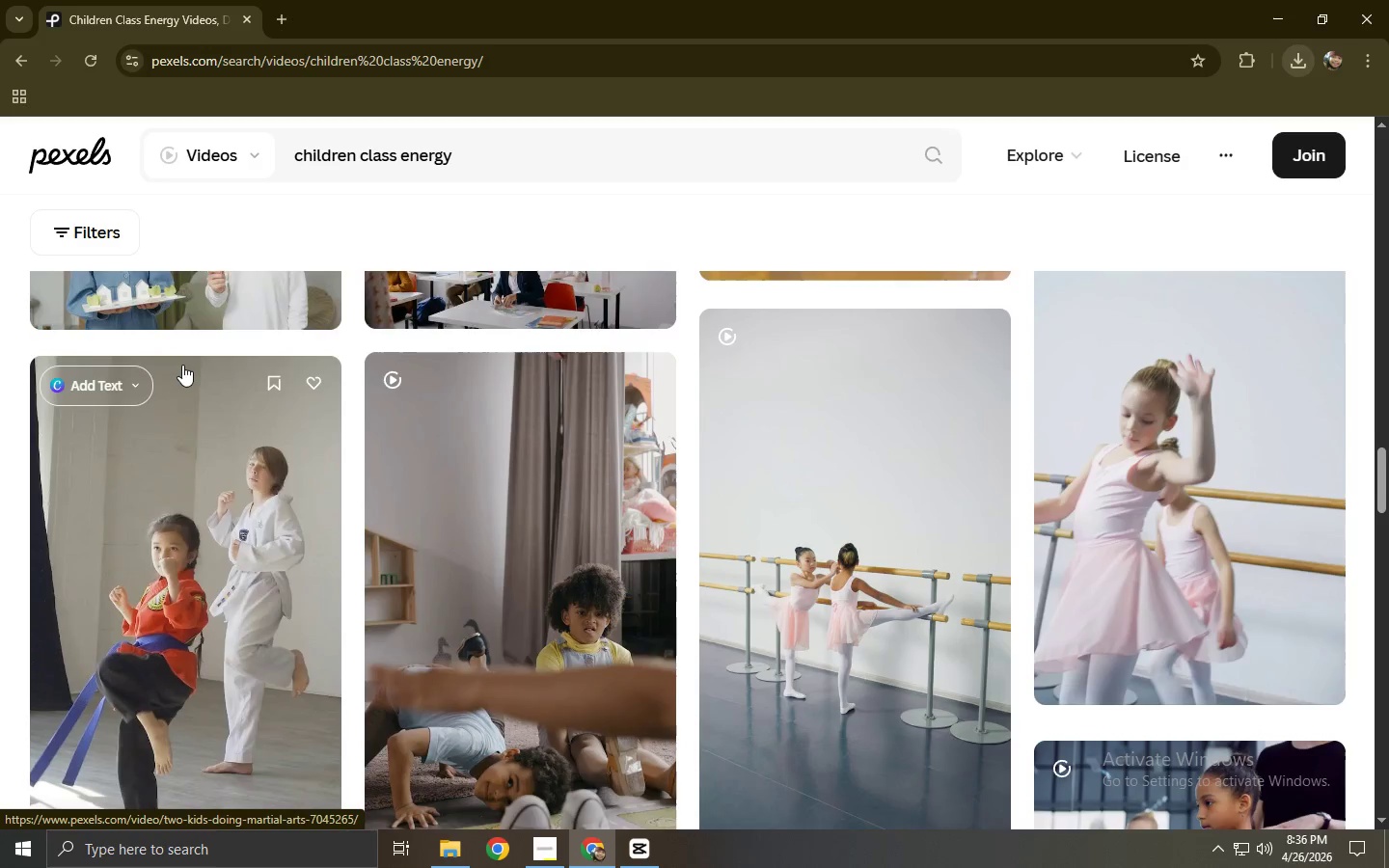 
scroll: coordinate [185, 363], scroll_direction: up, amount: 14.0
 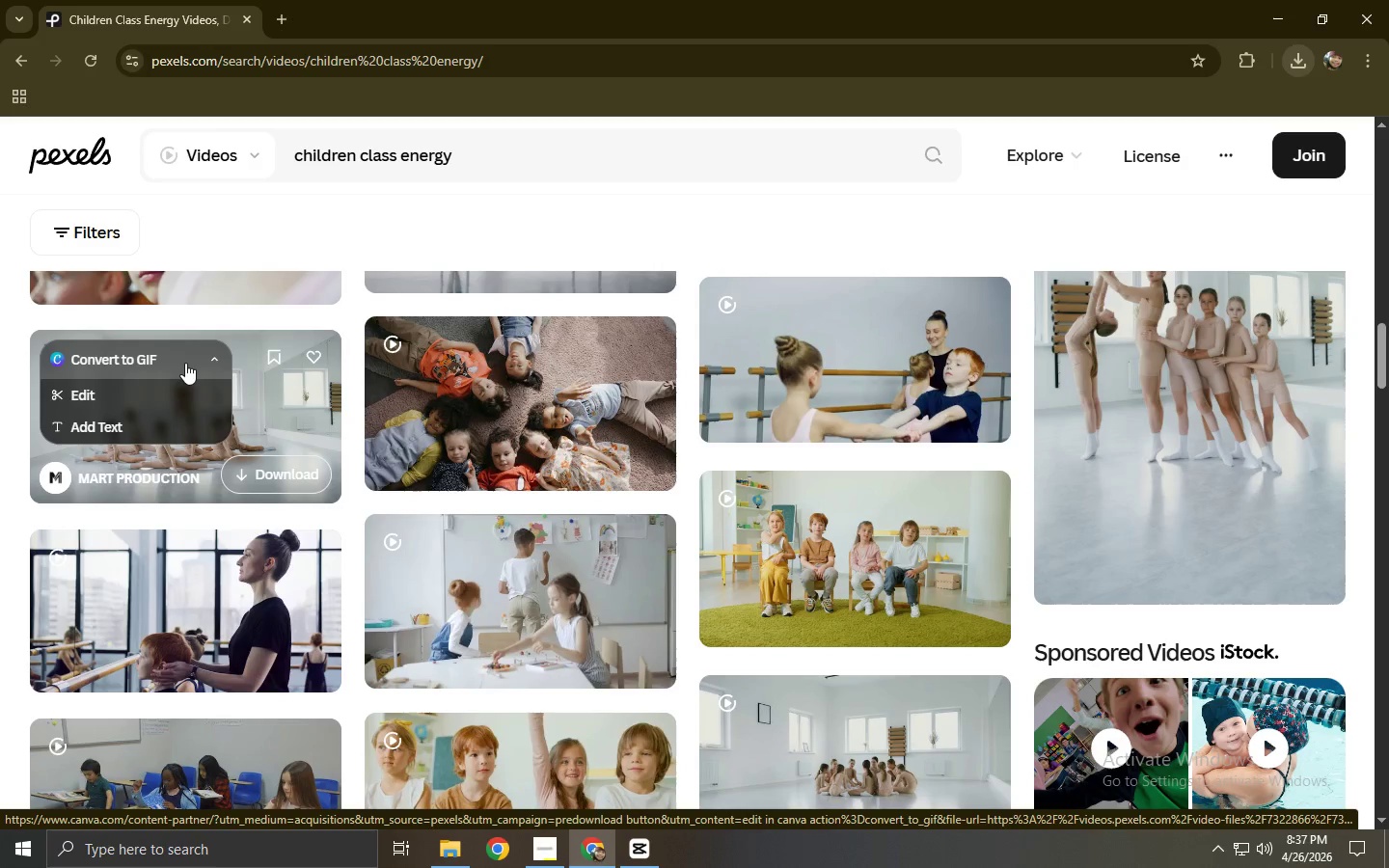 
wait(10.11)
 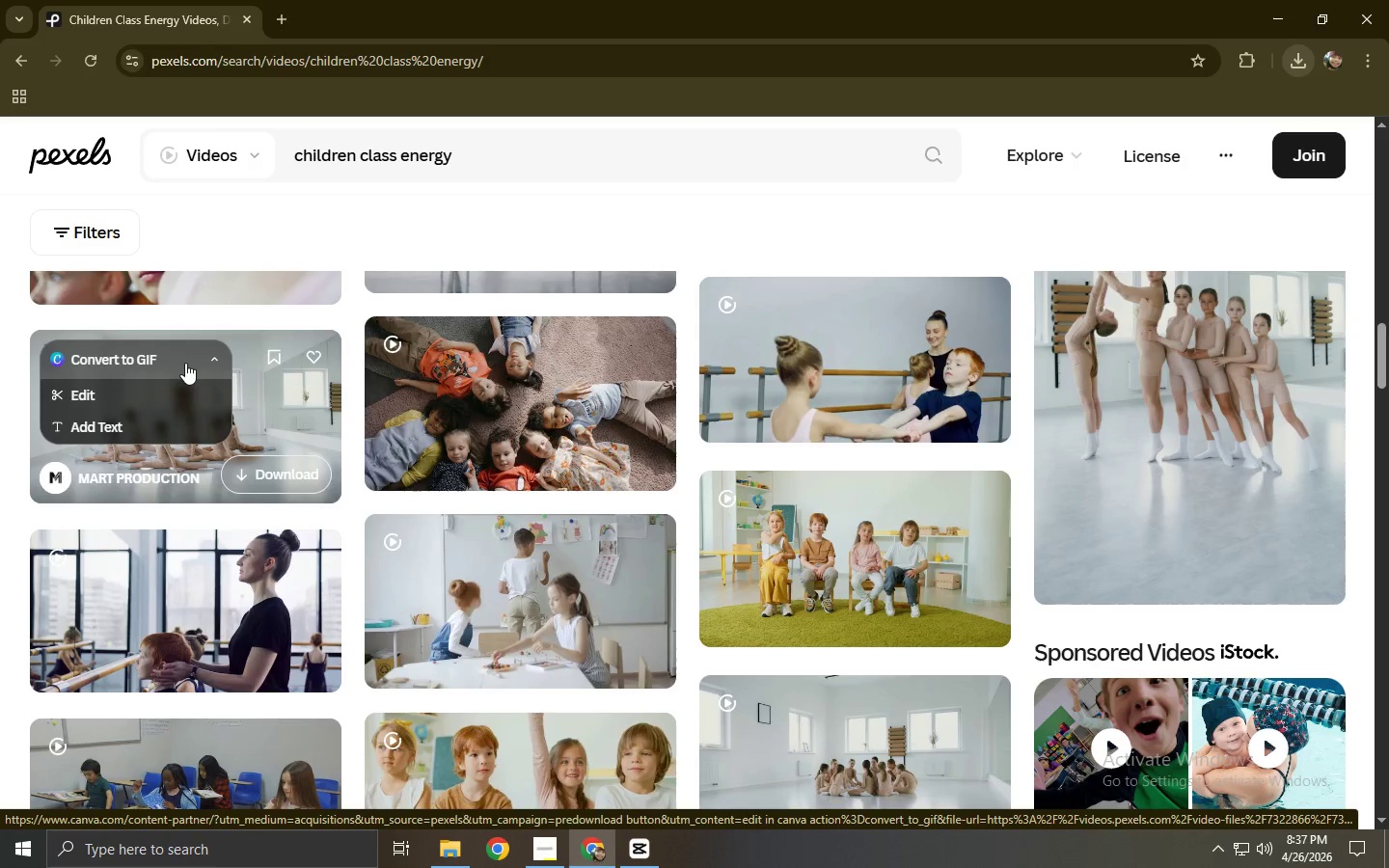 
scroll: coordinate [269, 357], scroll_direction: down, amount: 2.0
 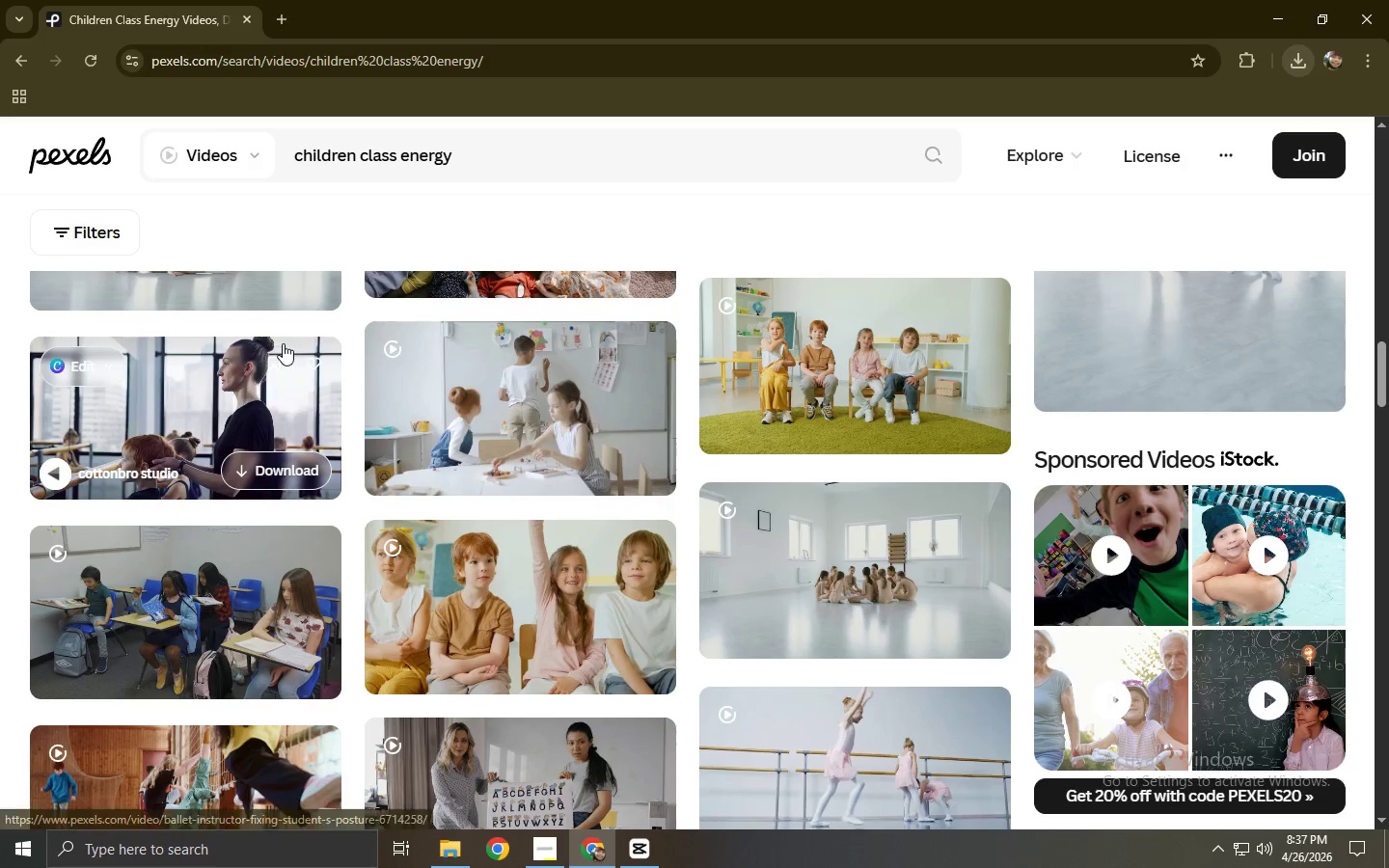 
wait(18.24)
 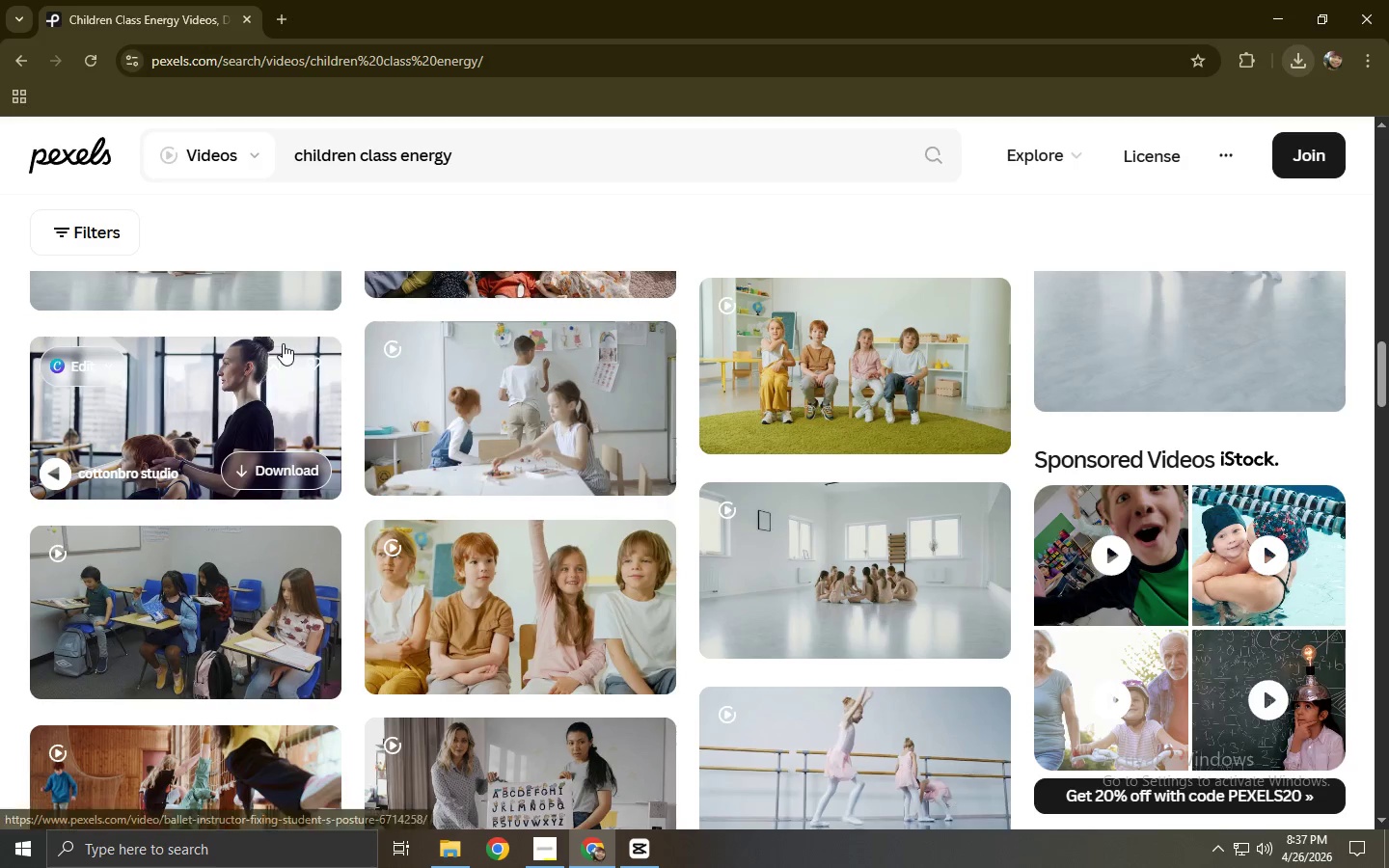 
key(Alt+AltLeft)
 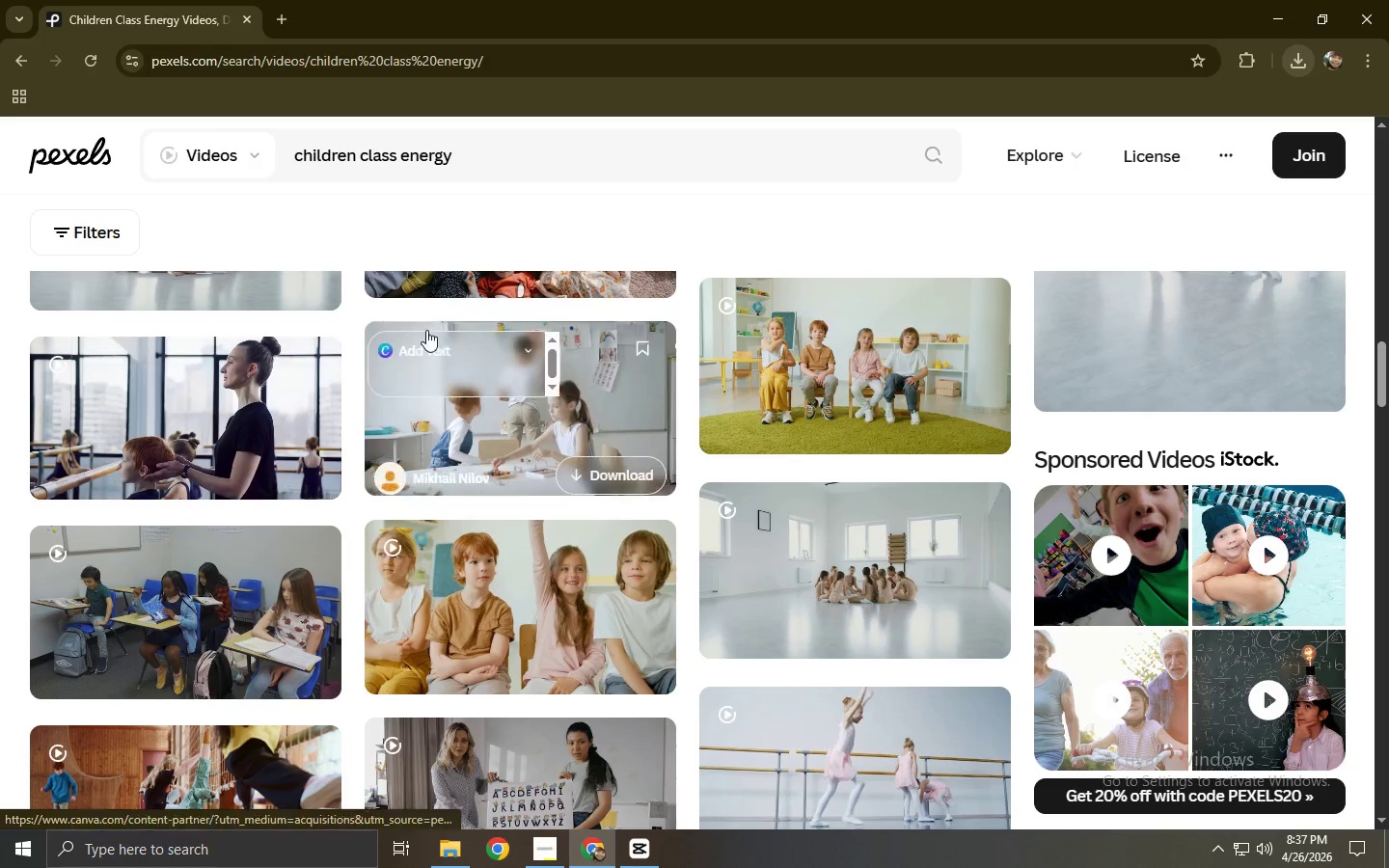 
key(Alt+Tab)
 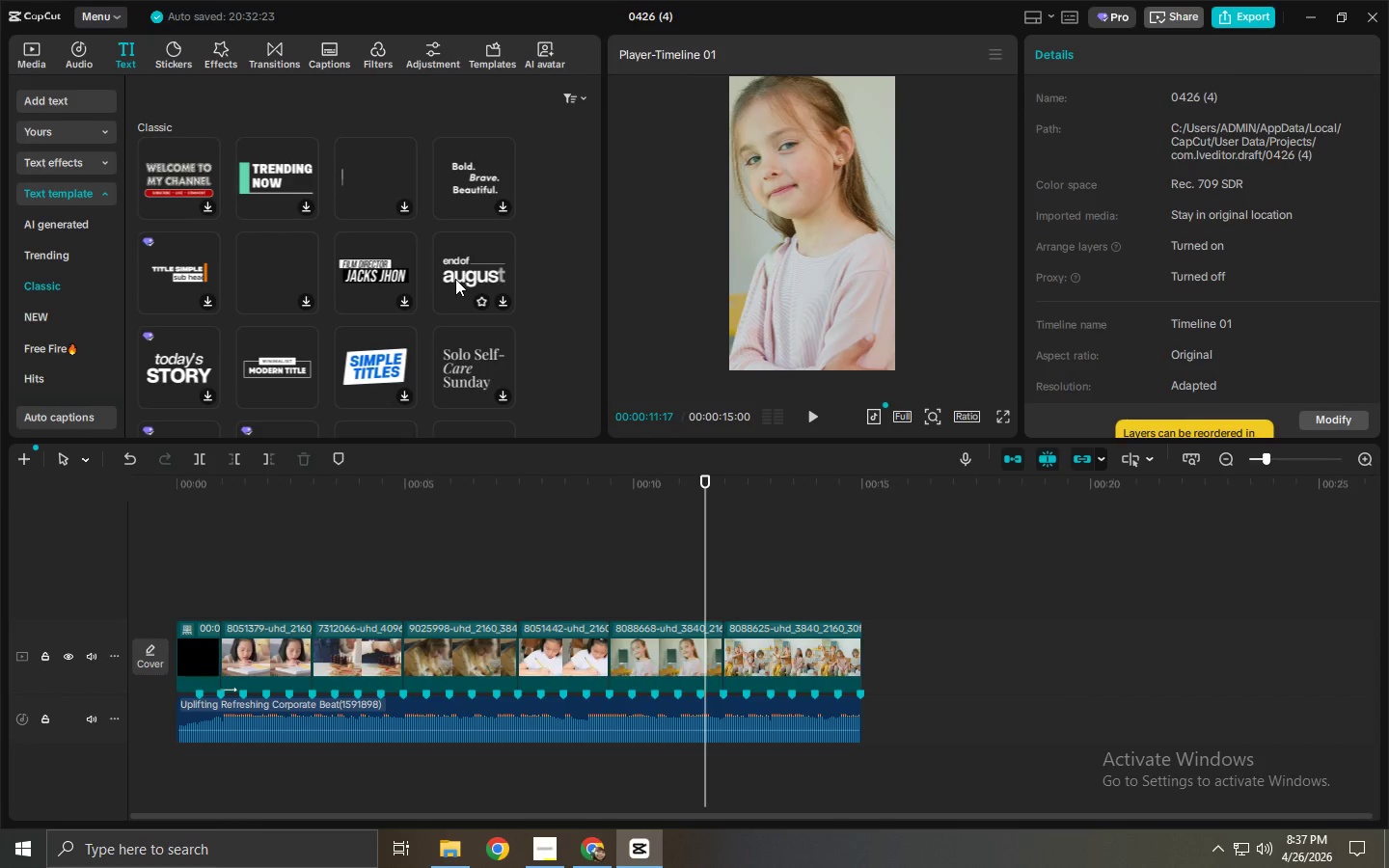 
key(Control+F)
 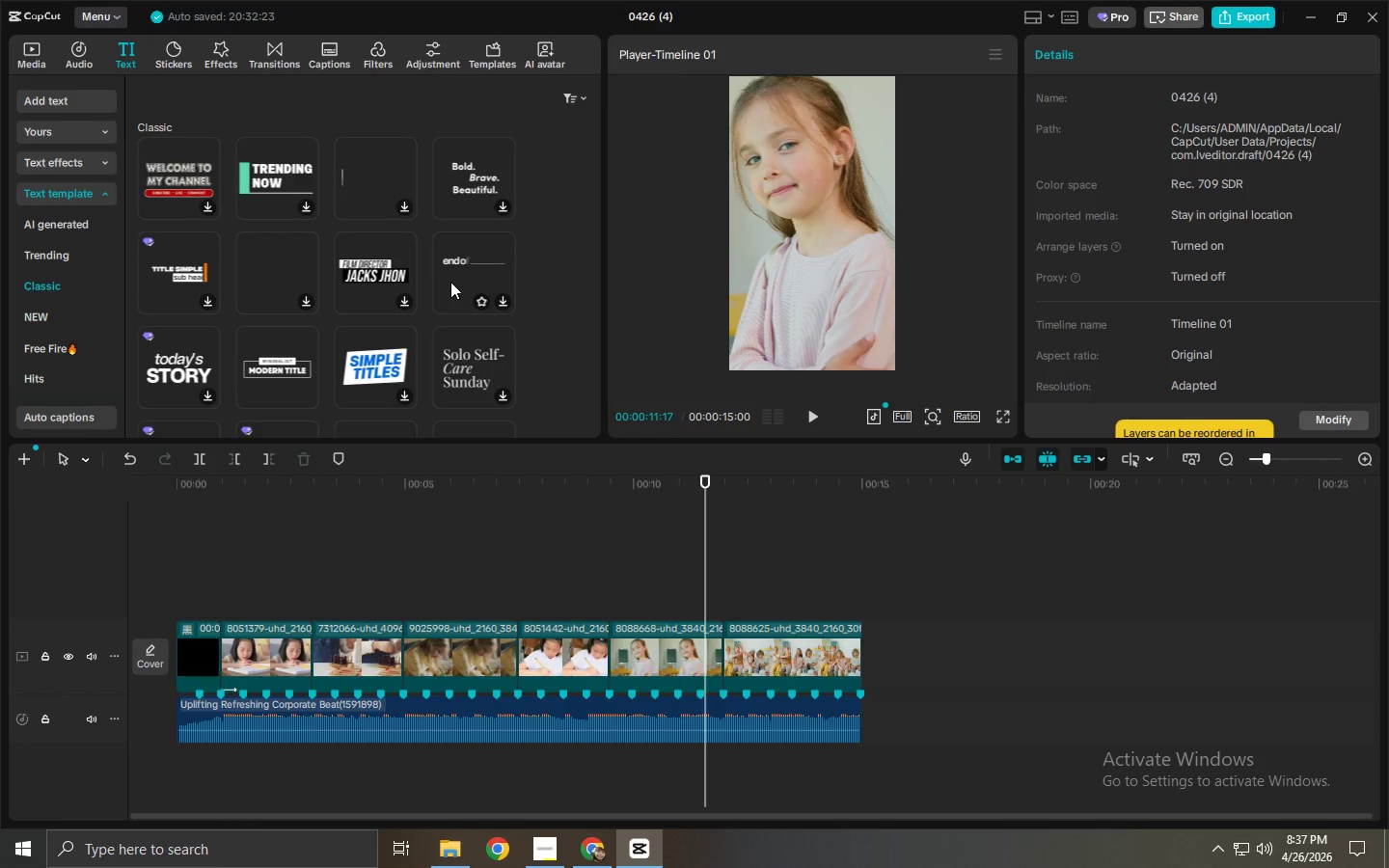 
key(Control+F)
 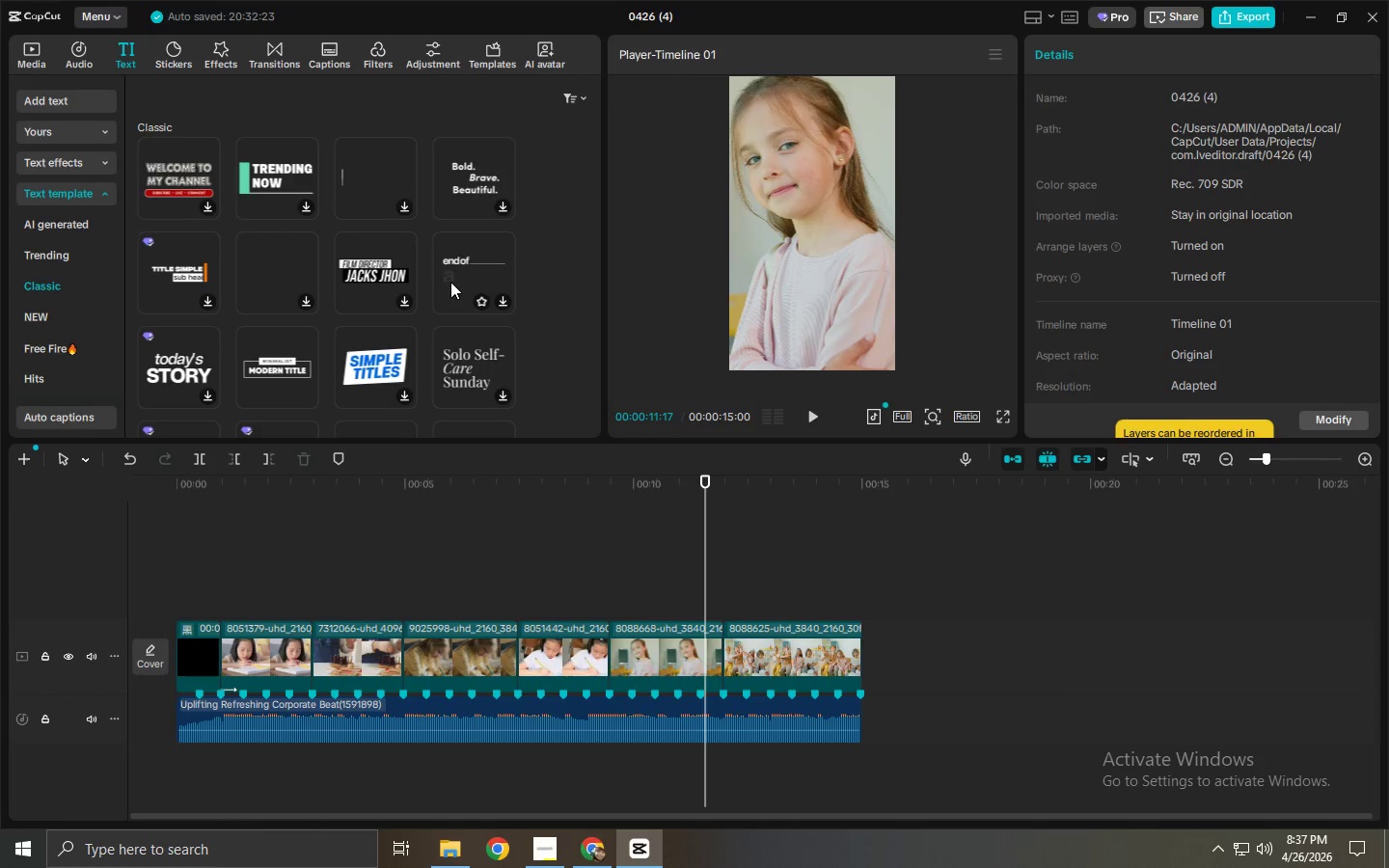 
key(Control+F)
 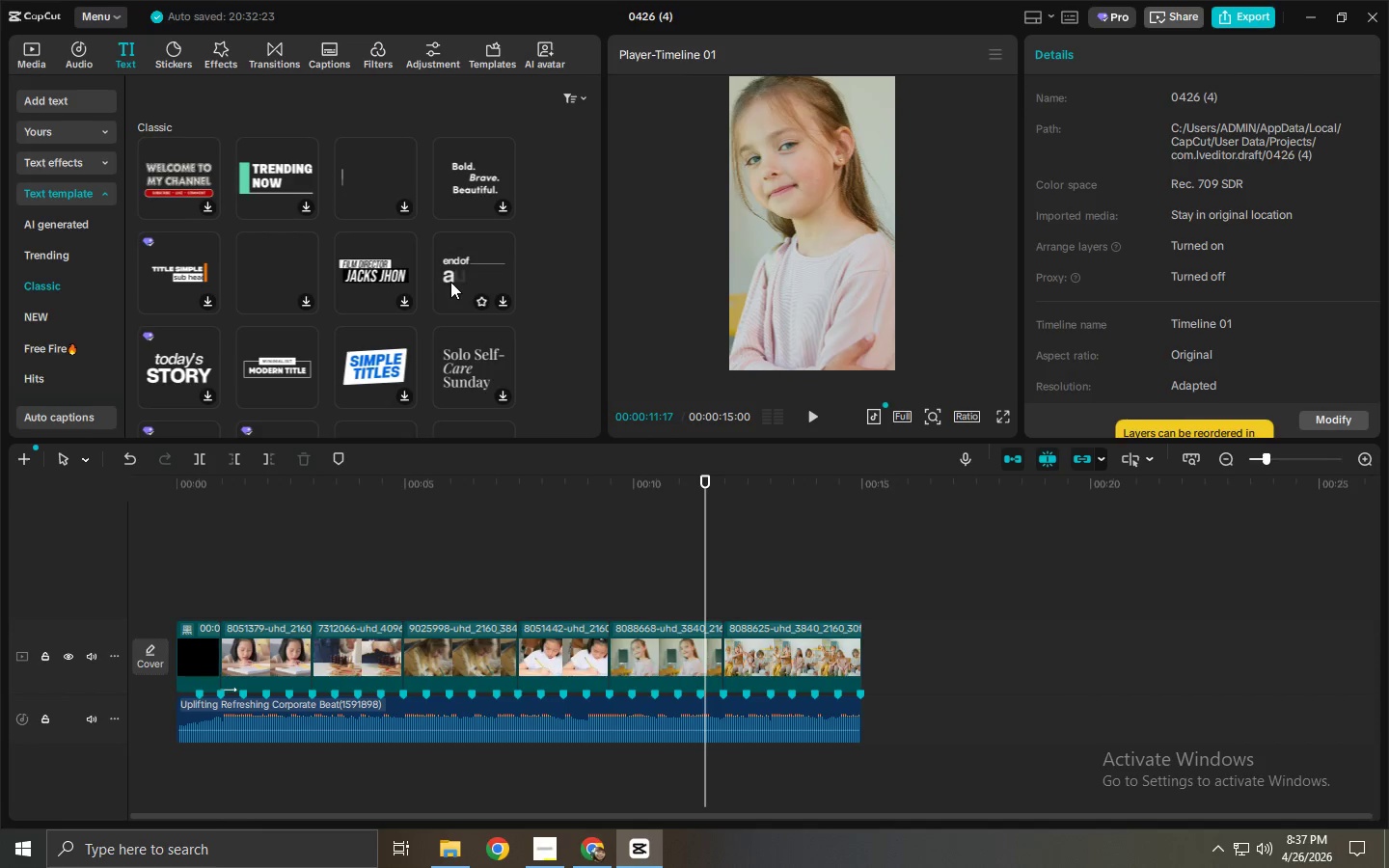 
key(Control+F)
 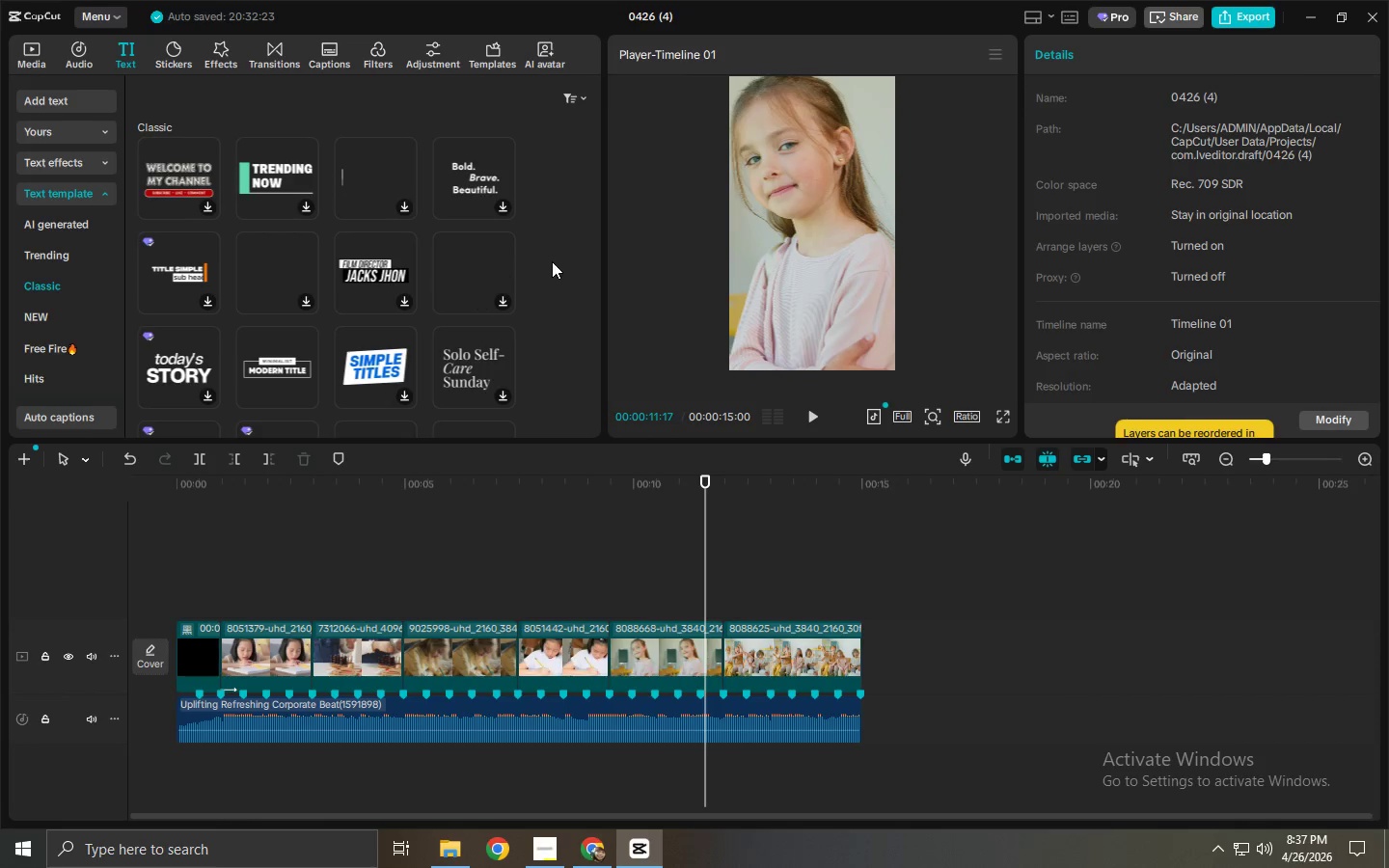 
left_click([552, 261])
 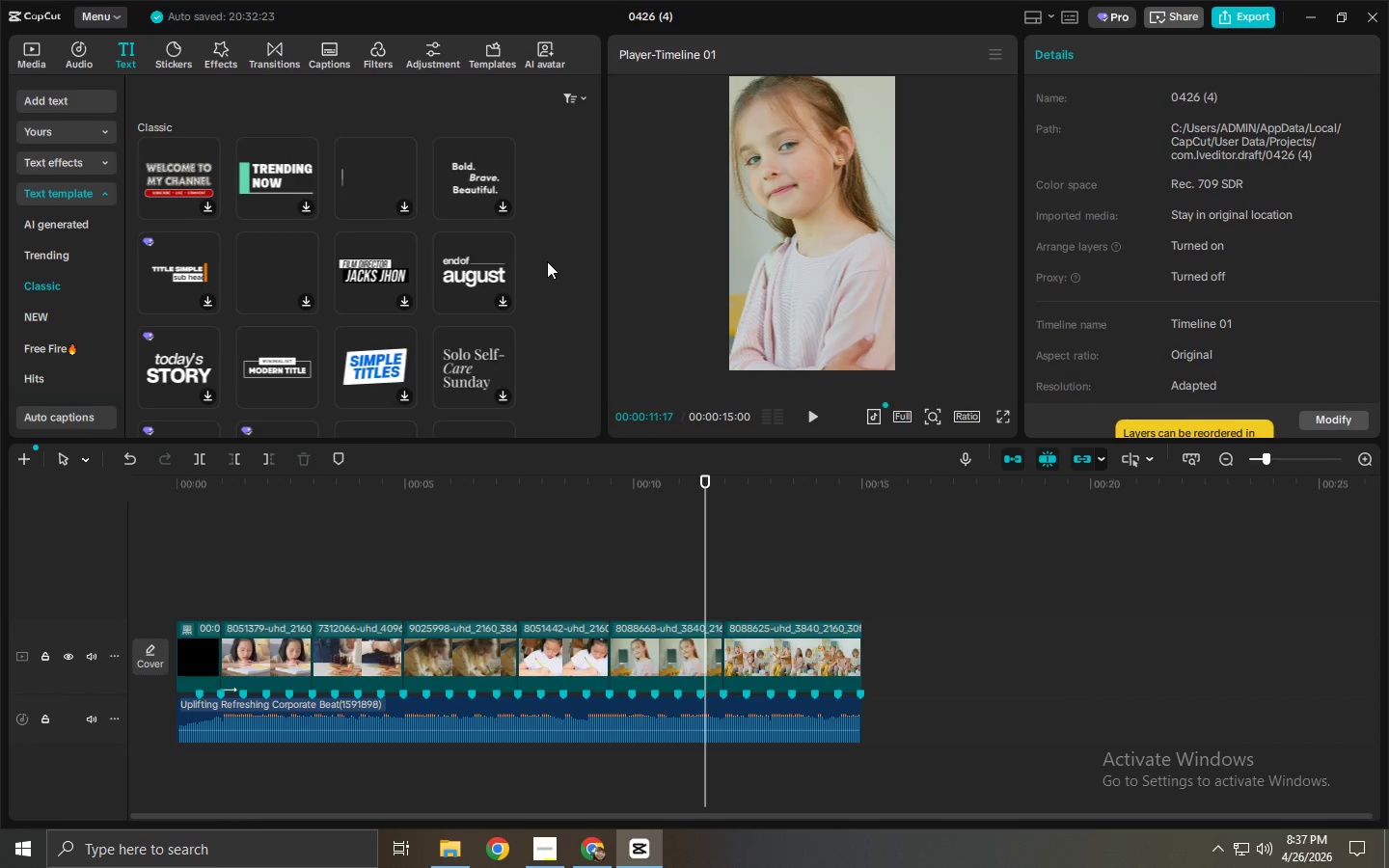 
key(Control+F)
 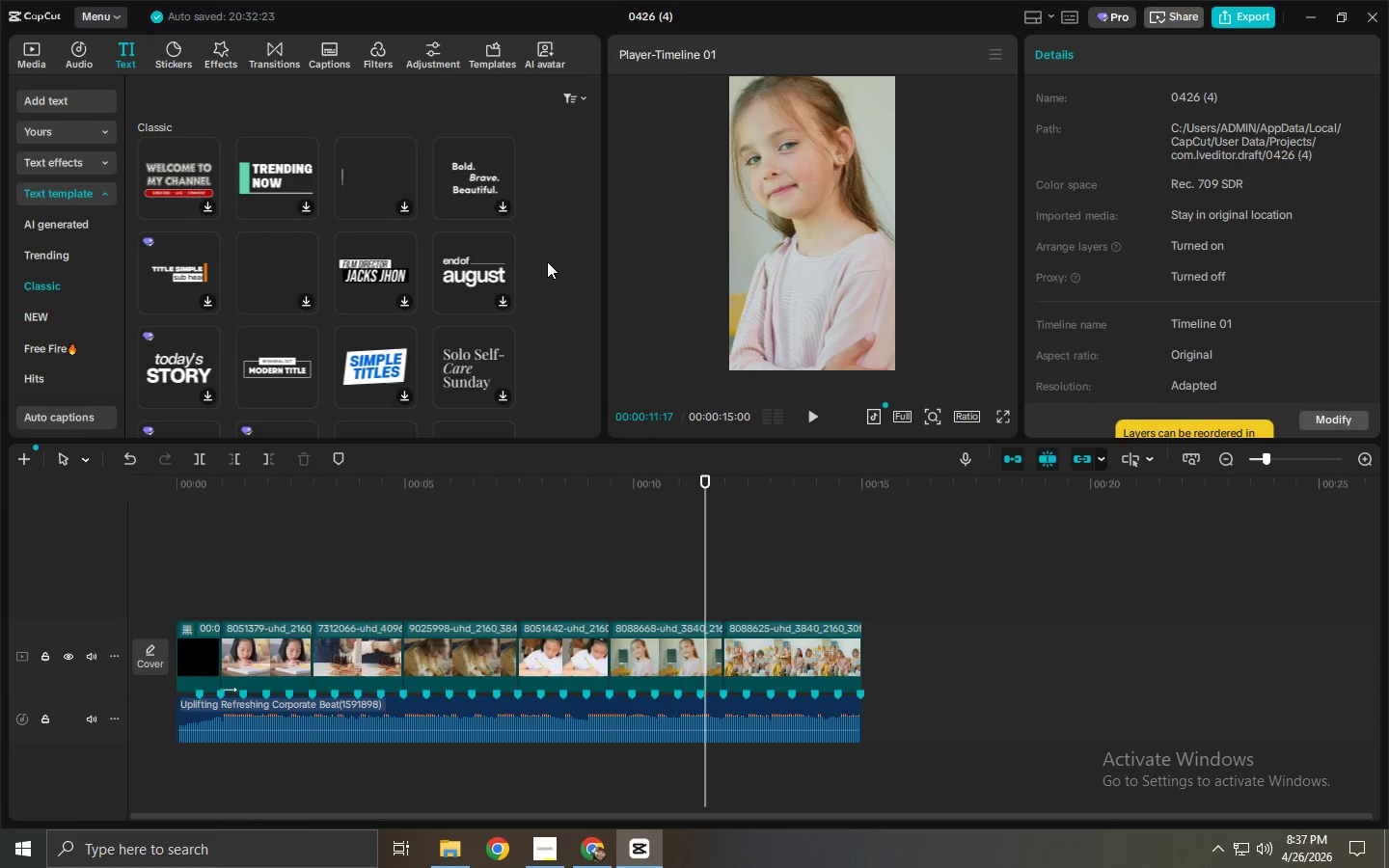 
key(Control+F)
 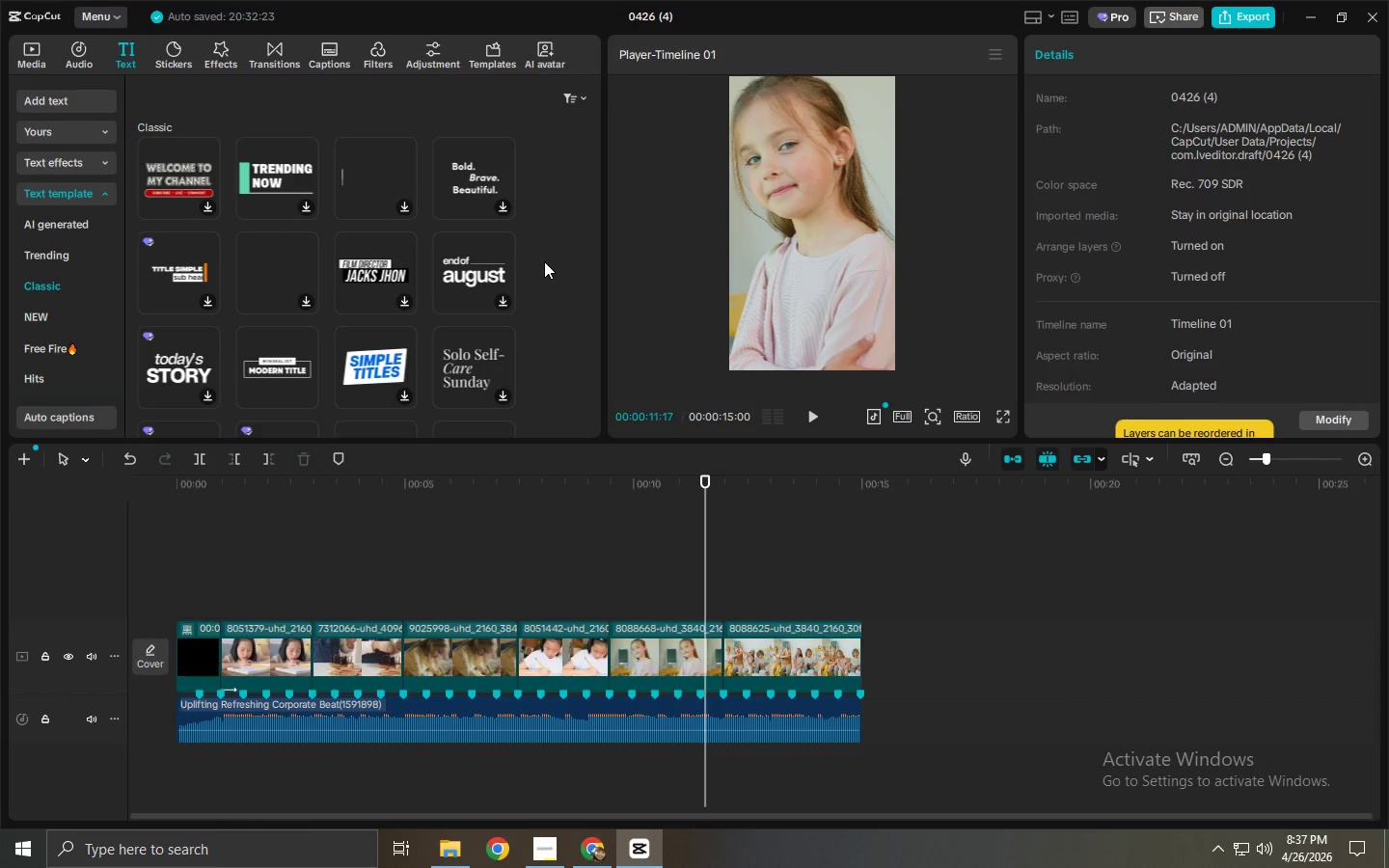 
key(Control+F)
 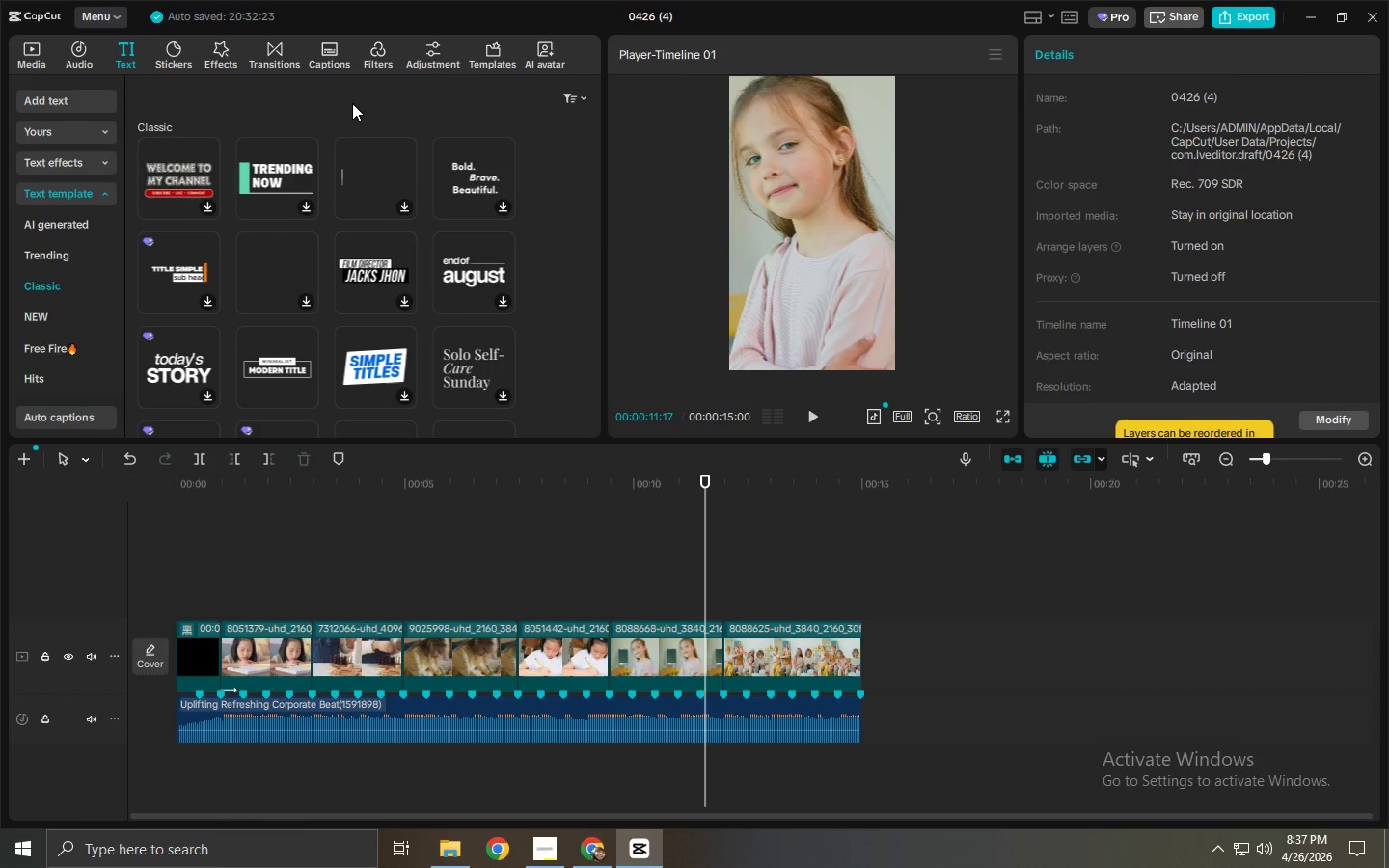 
left_click([338, 100])
 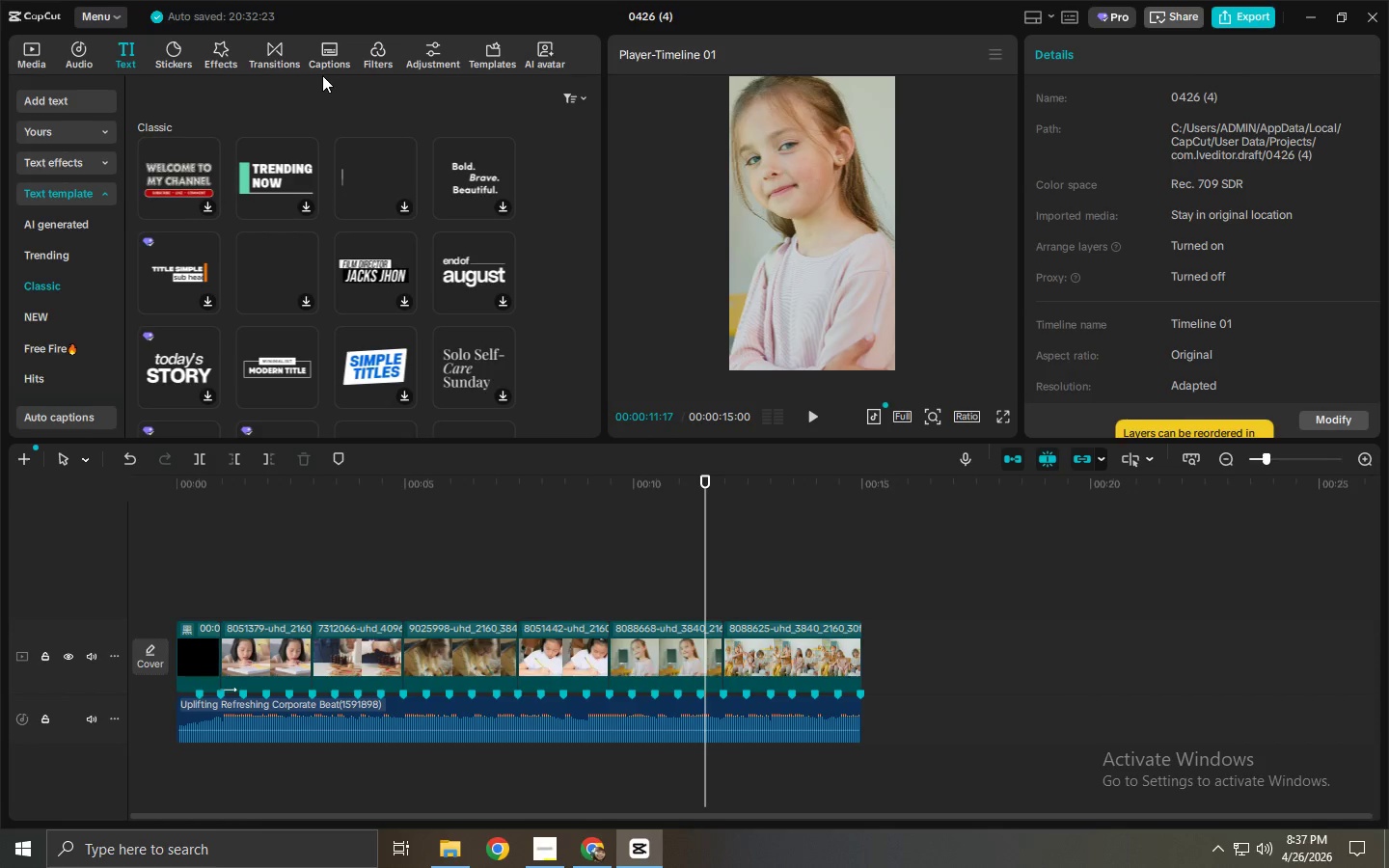 
left_click([330, 58])
 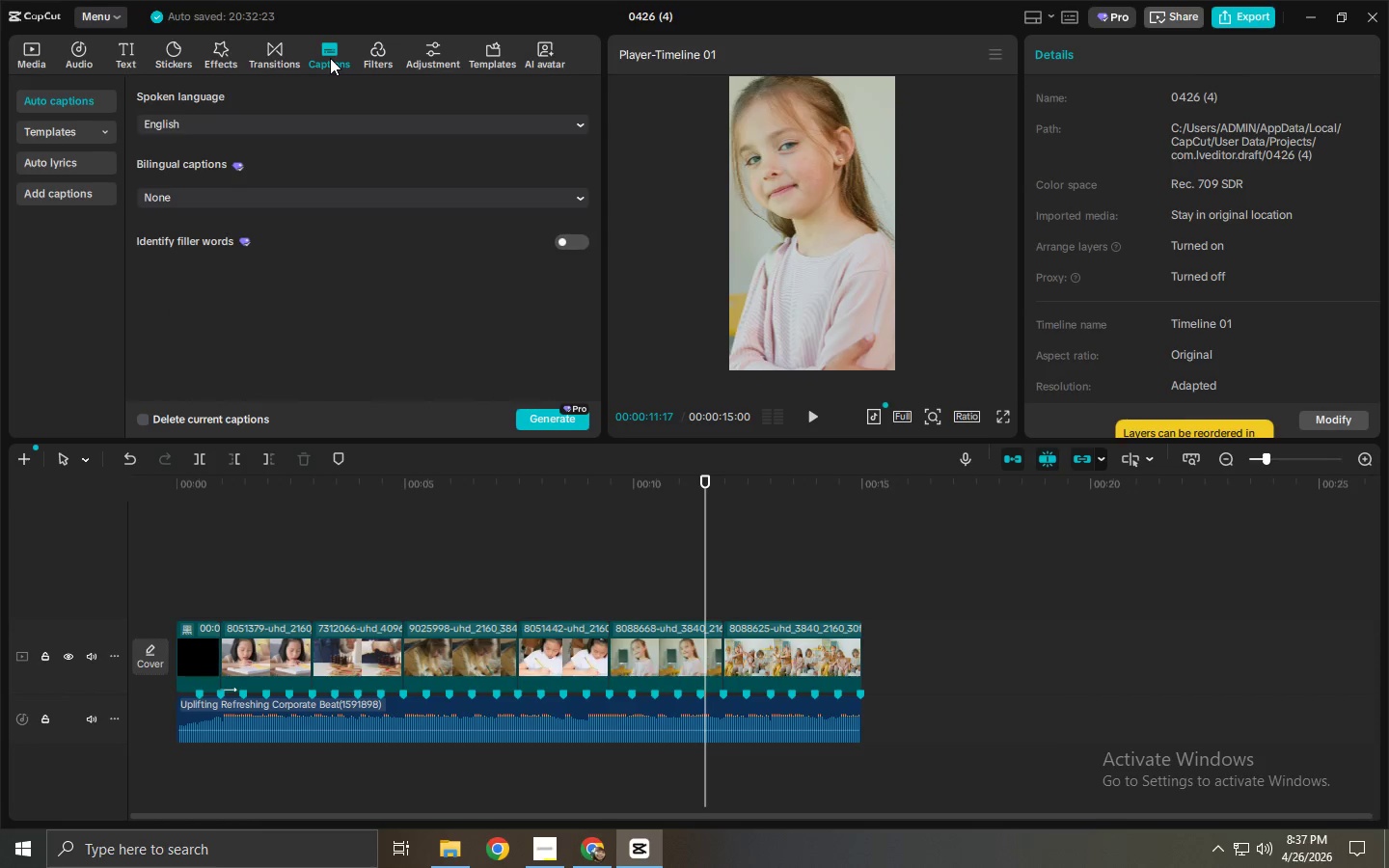 
left_click([89, 127])
 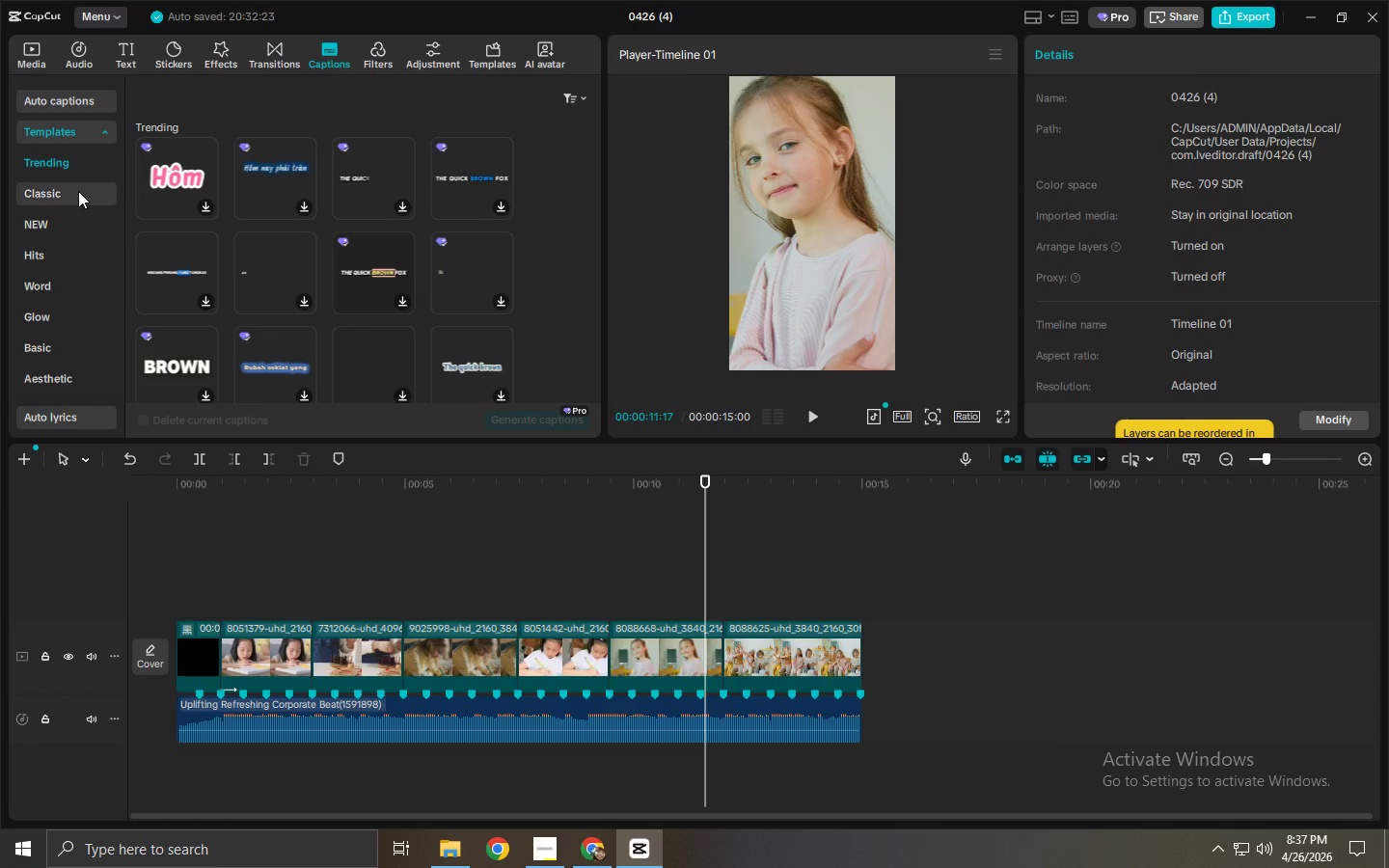 
wait(6.47)
 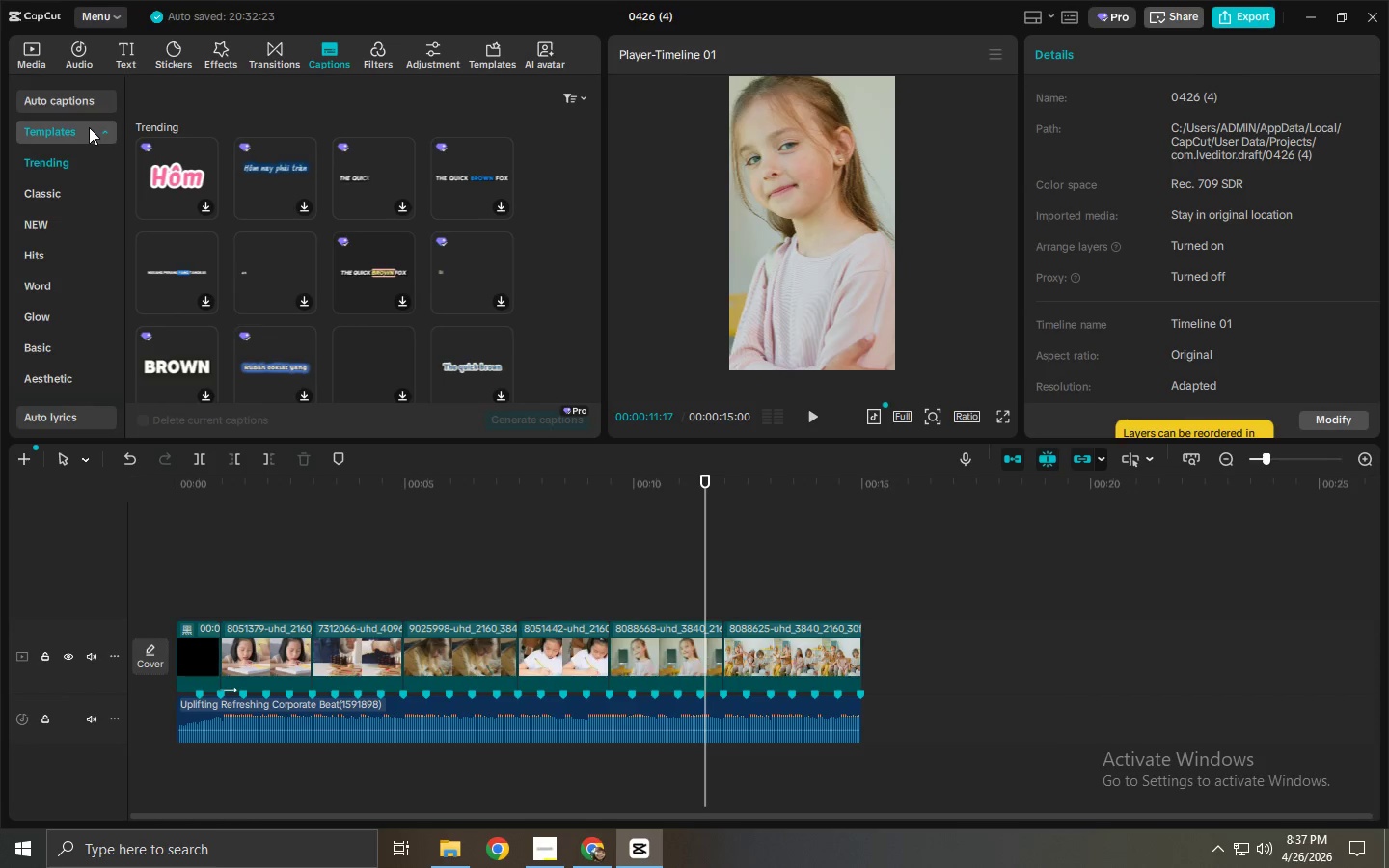 
left_click([78, 191])
 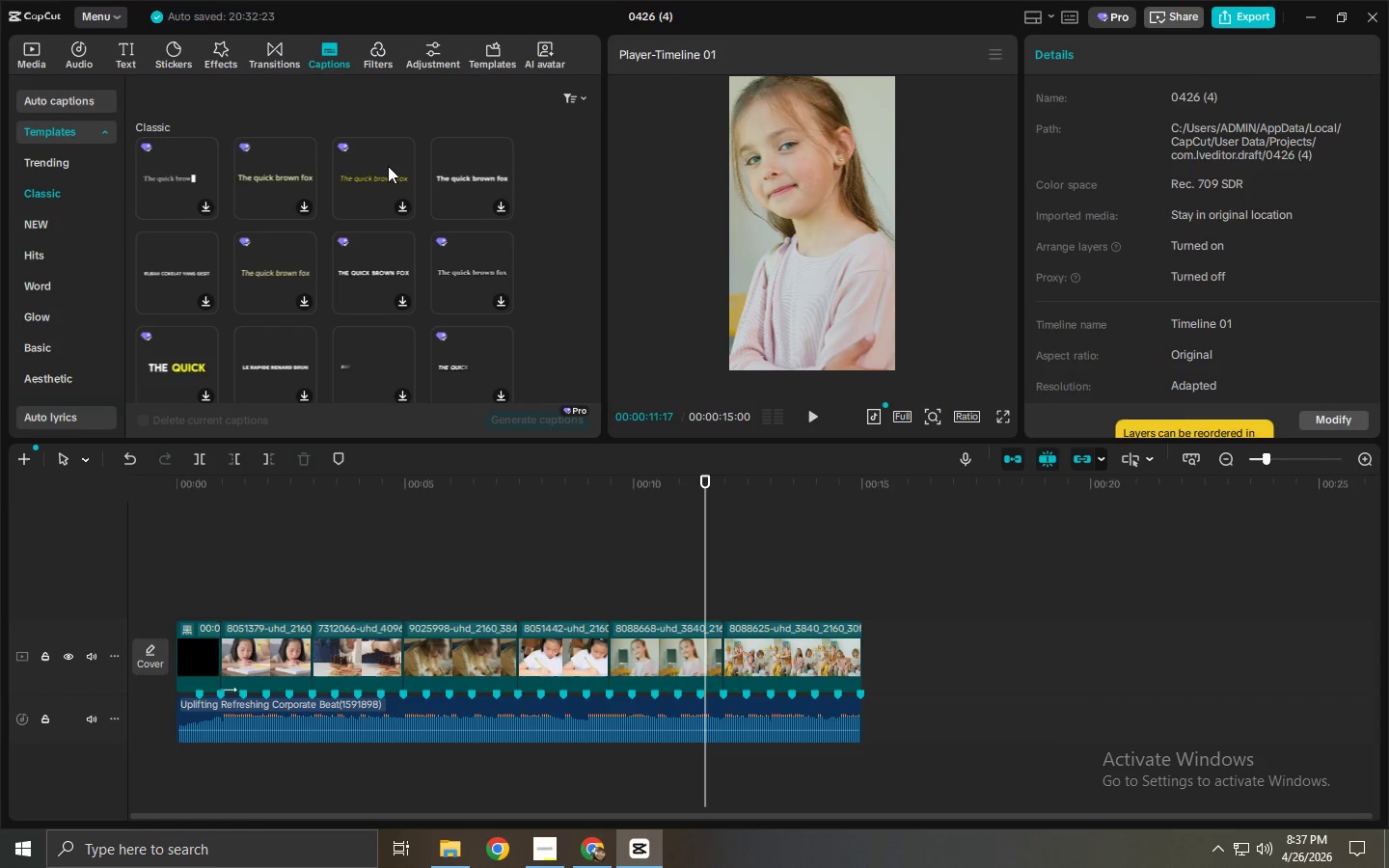 
wait(6.23)
 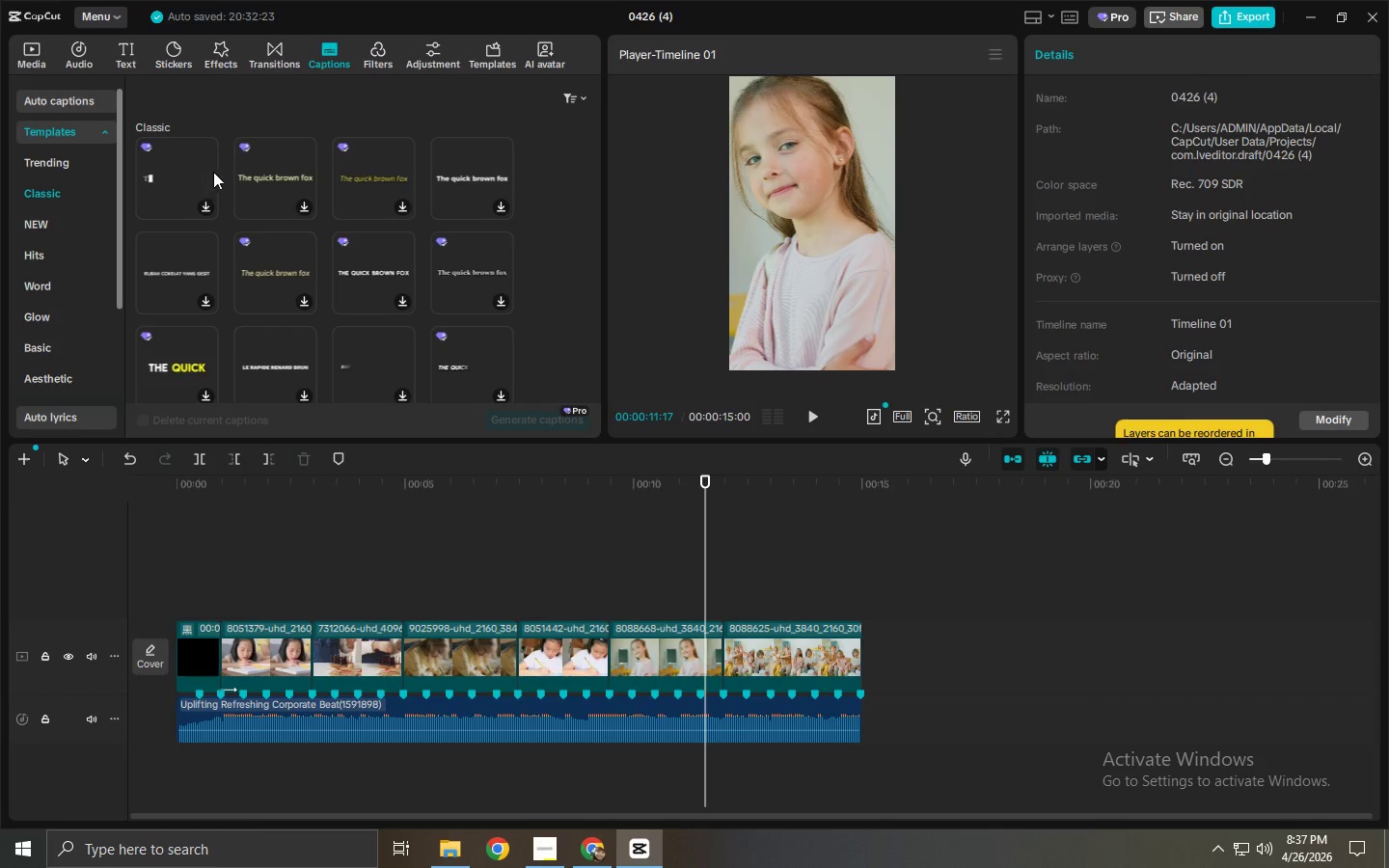 
left_click([91, 106])
 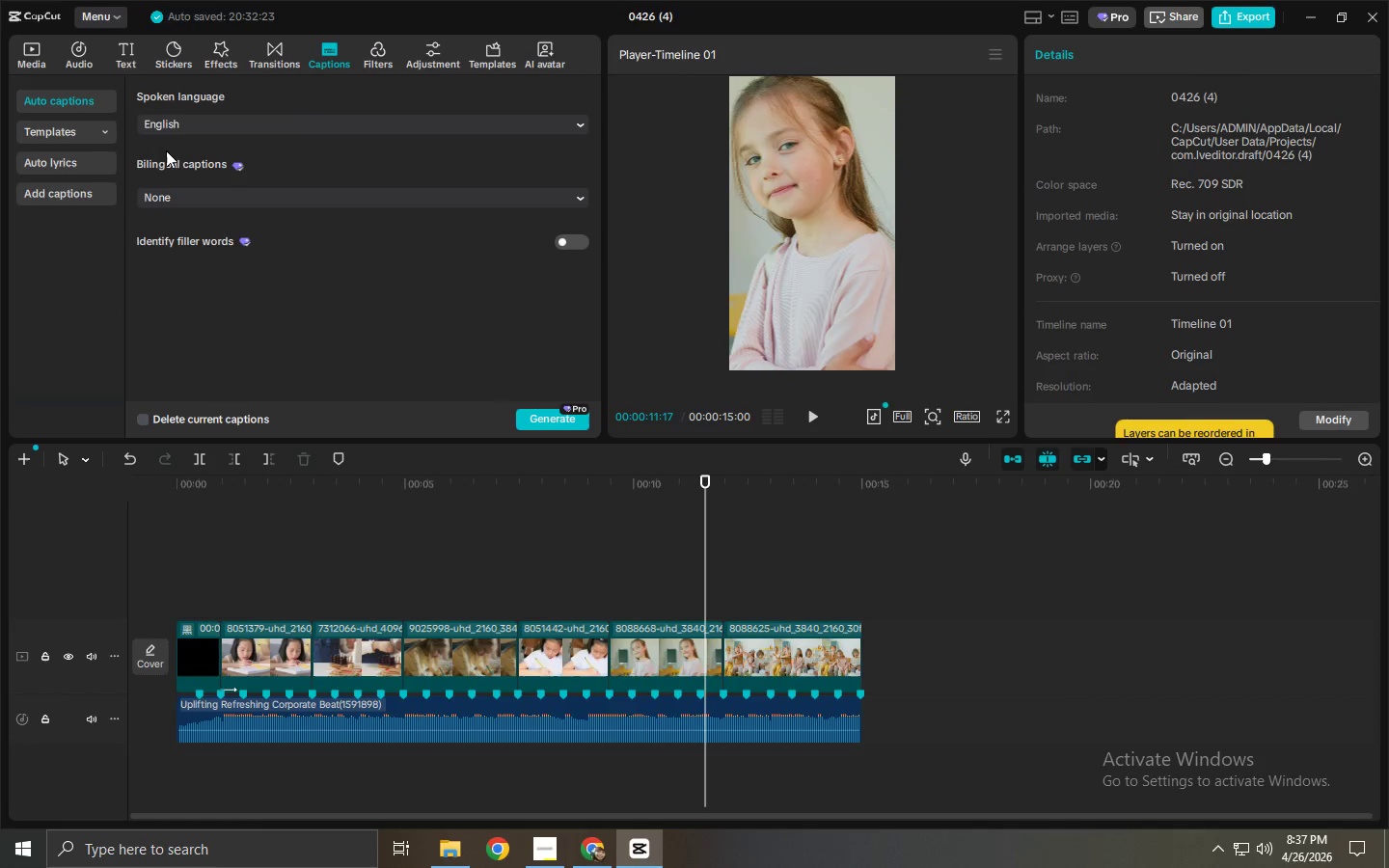 
left_click([84, 134])
 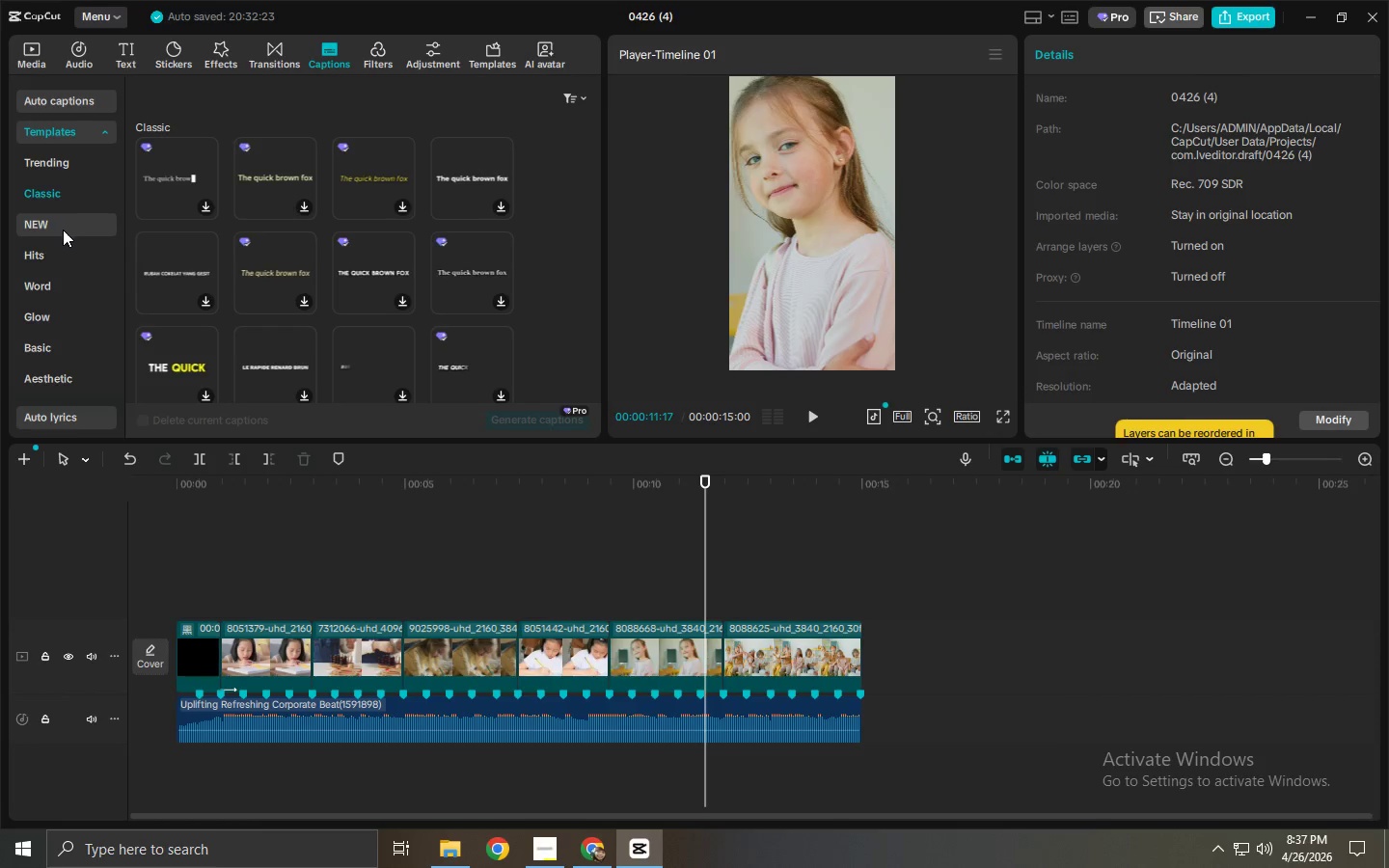 
scroll: coordinate [368, 292], scroll_direction: down, amount: 4.0
 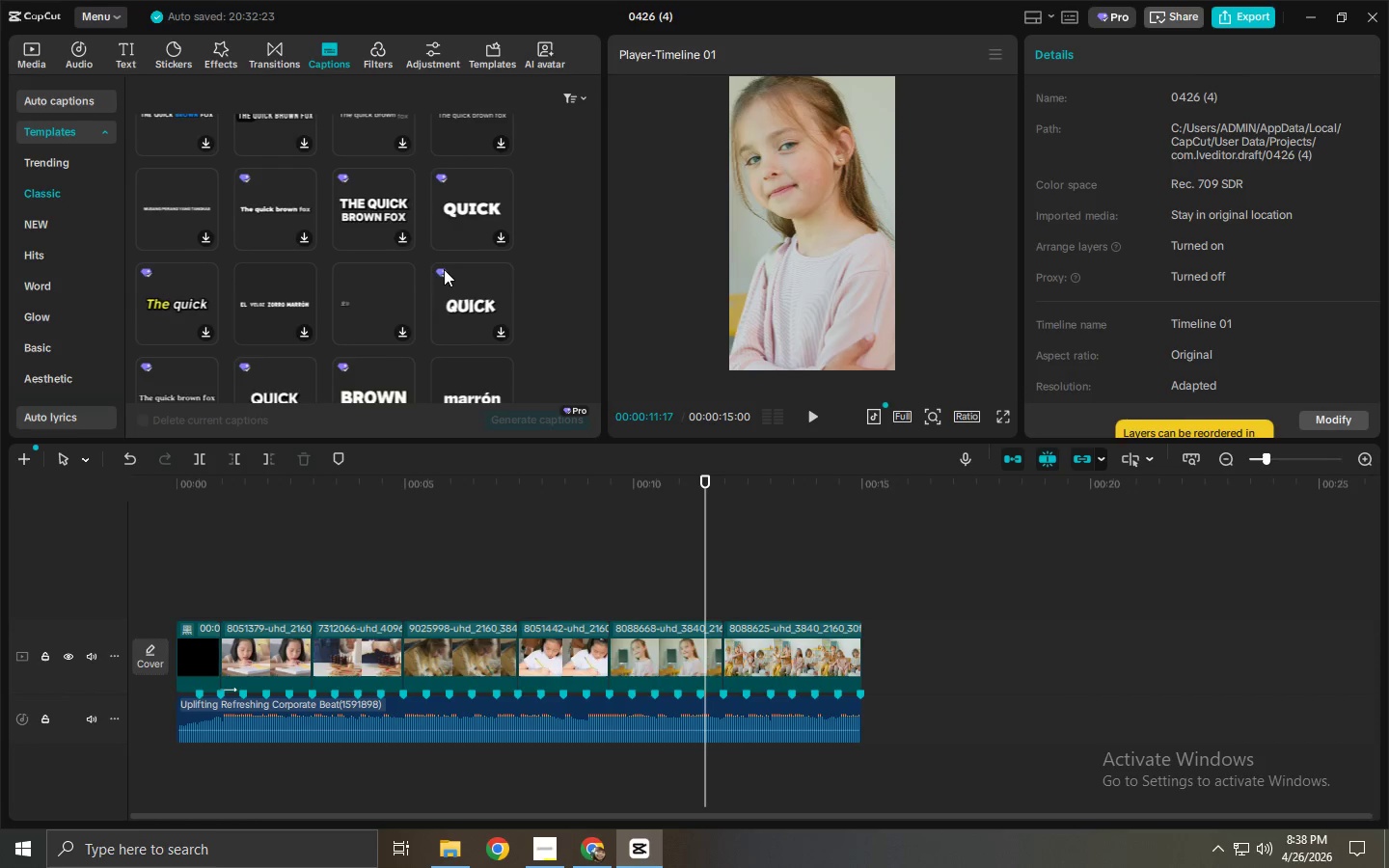 
left_click([443, 277])
 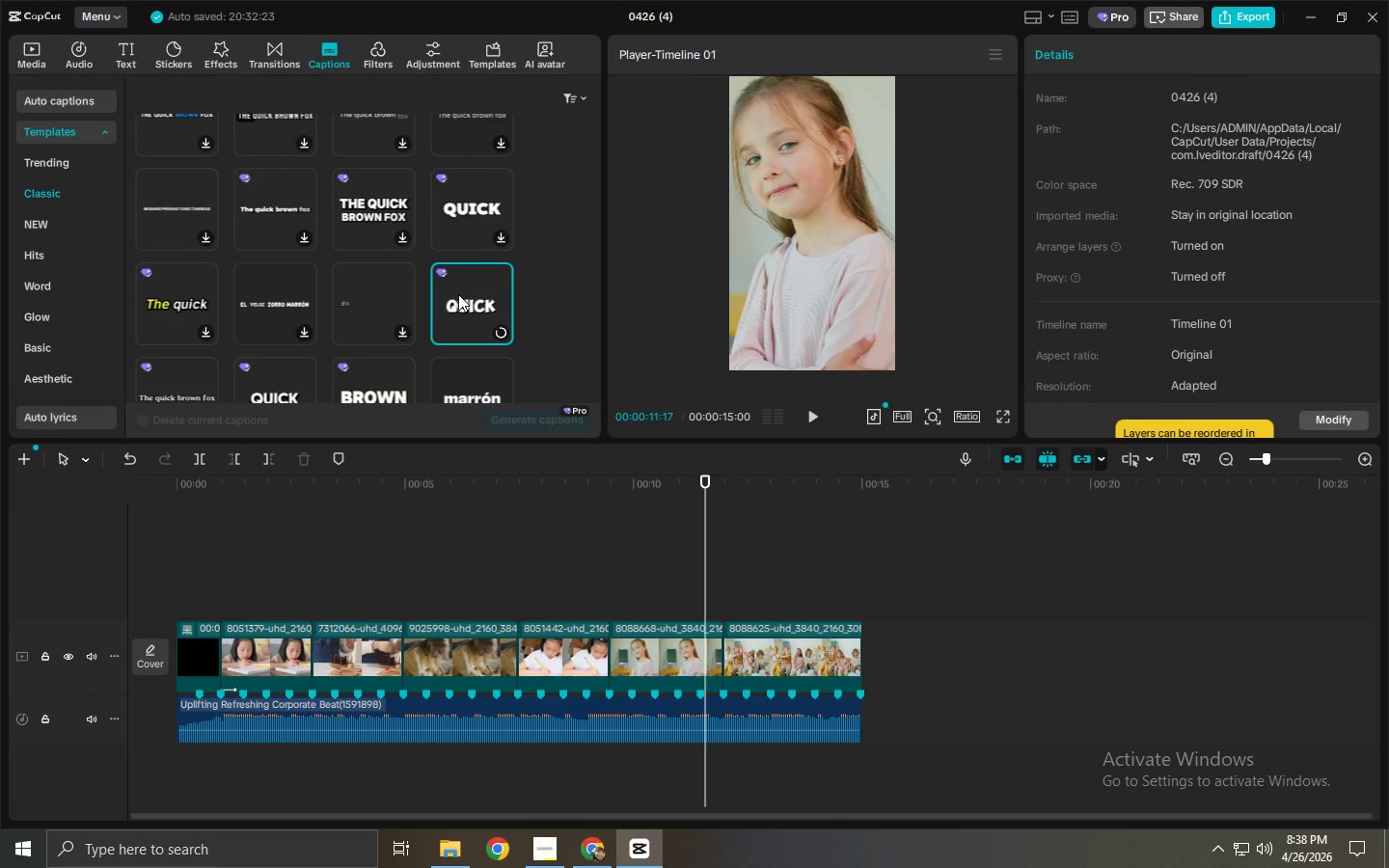 
mouse_move([452, 297])
 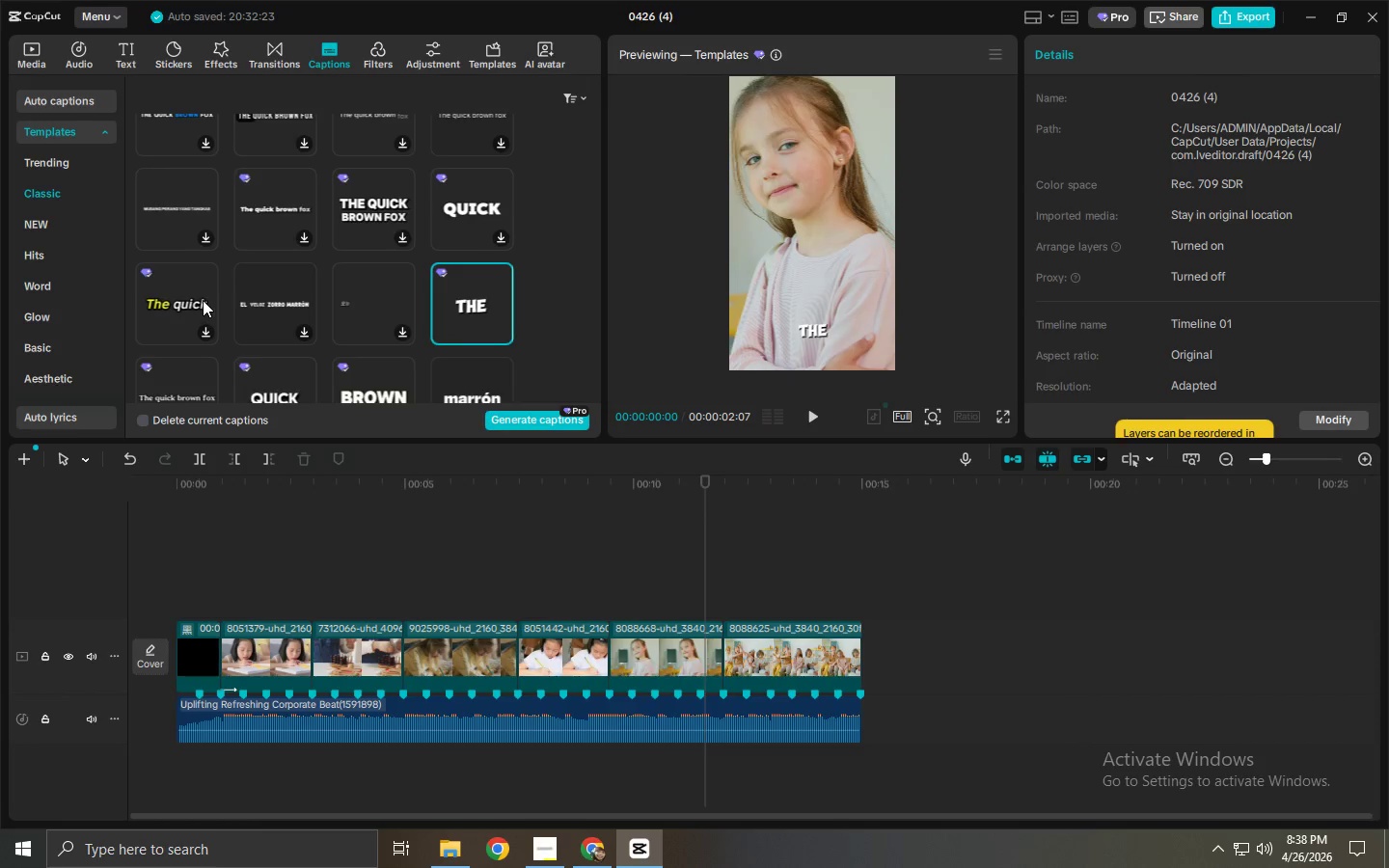 
scroll: coordinate [56, 248], scroll_direction: down, amount: 10.0
 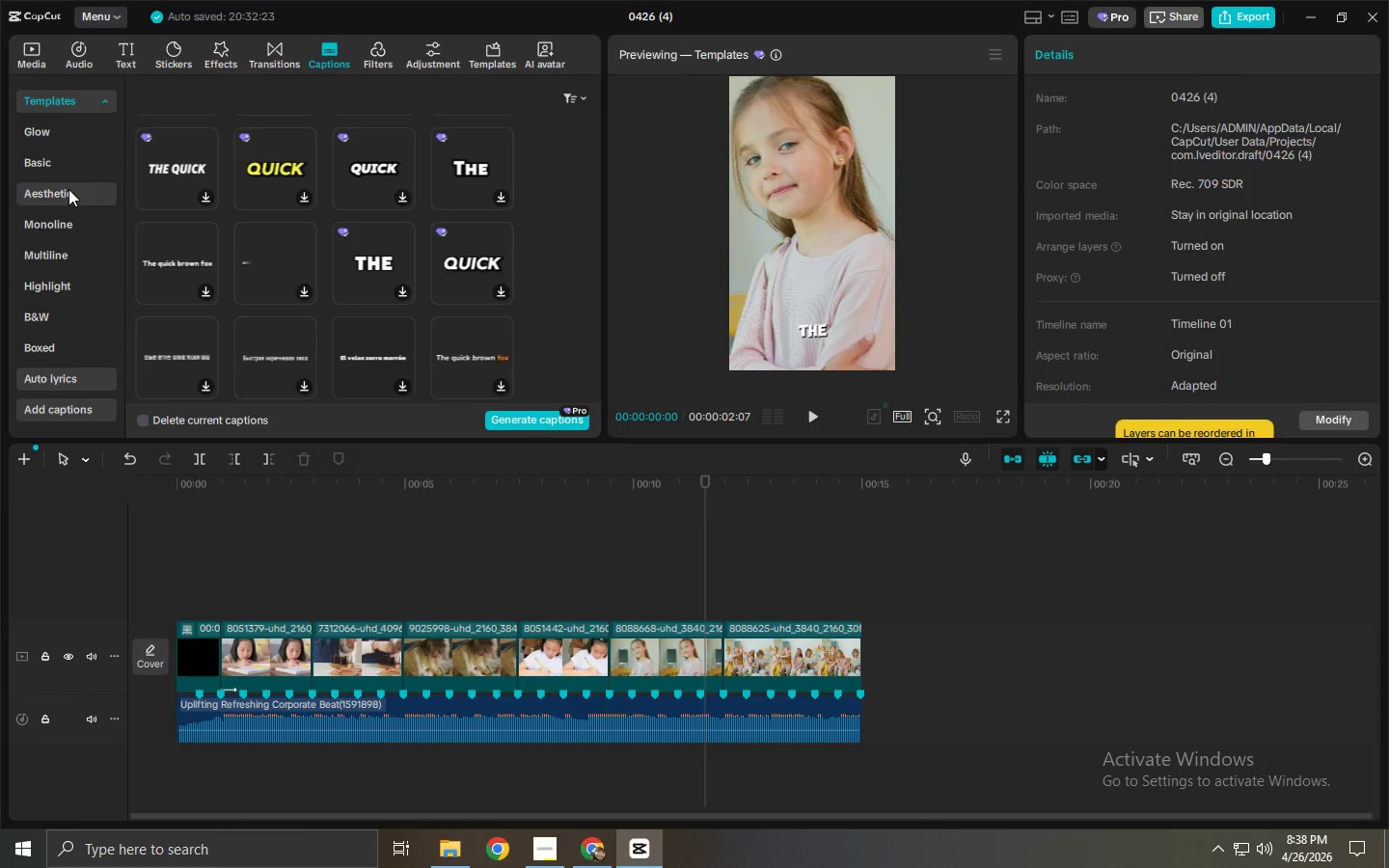 
left_click([60, 162])
 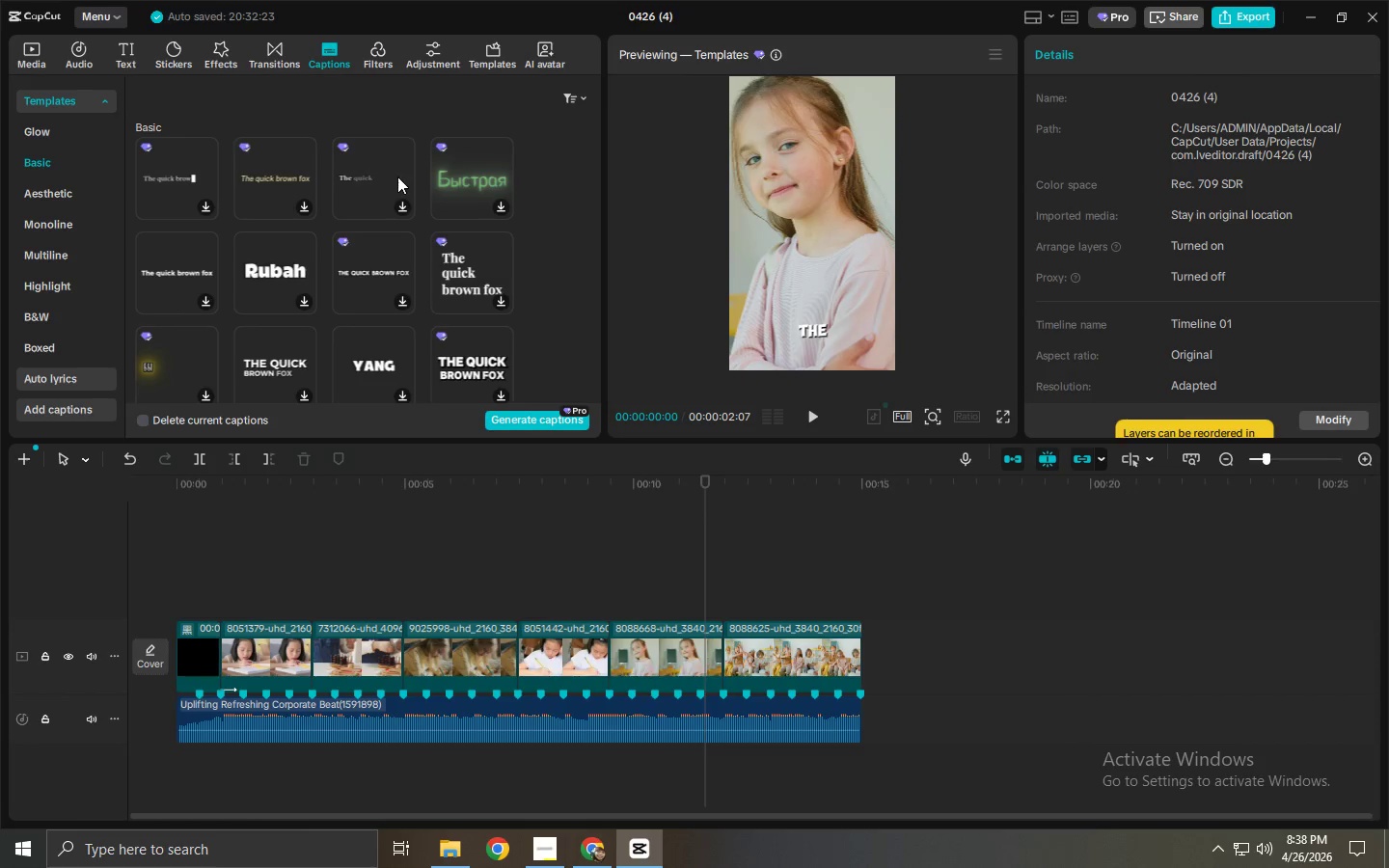 
wait(7.26)
 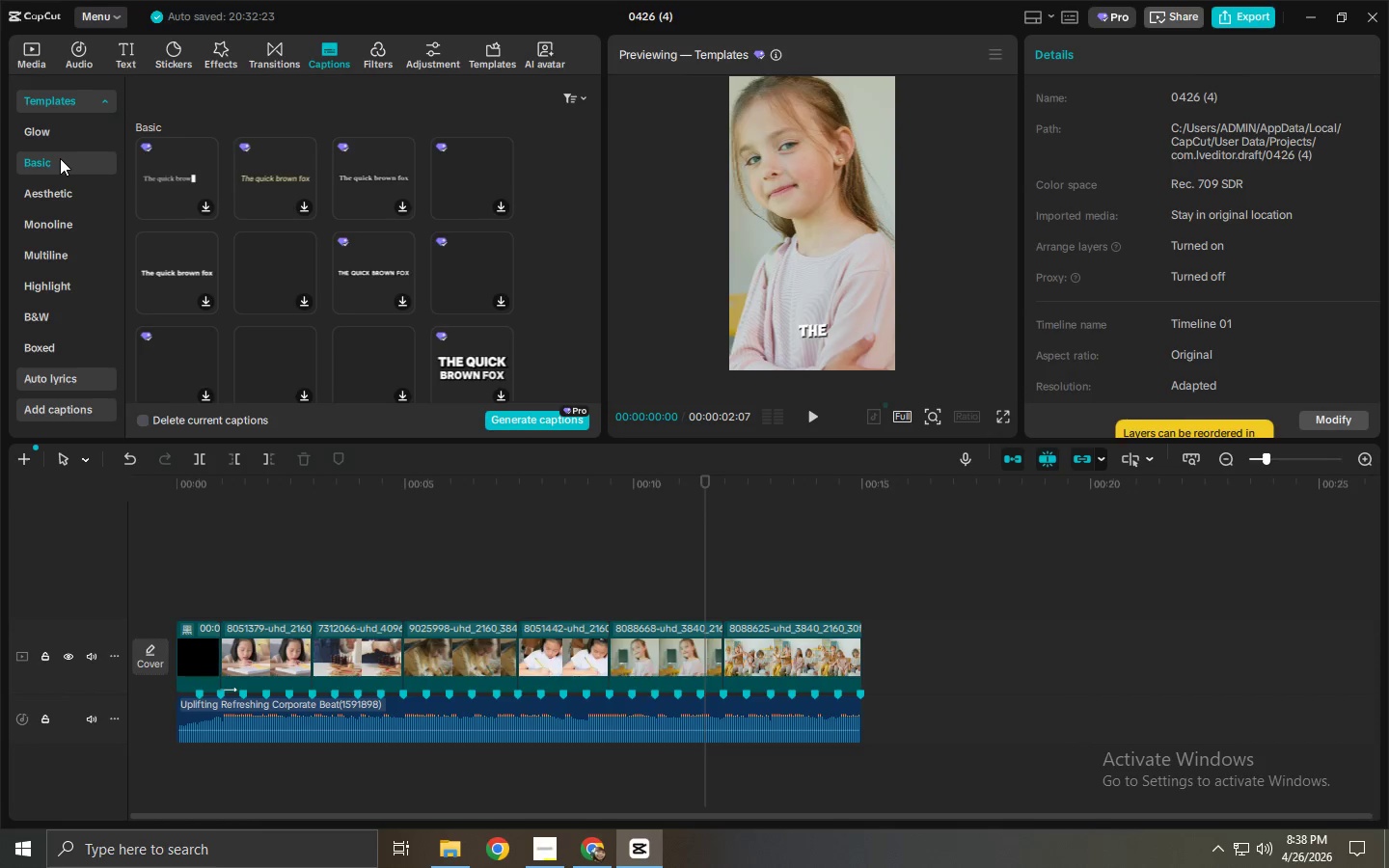 
scroll: coordinate [289, 230], scroll_direction: down, amount: 5.0
 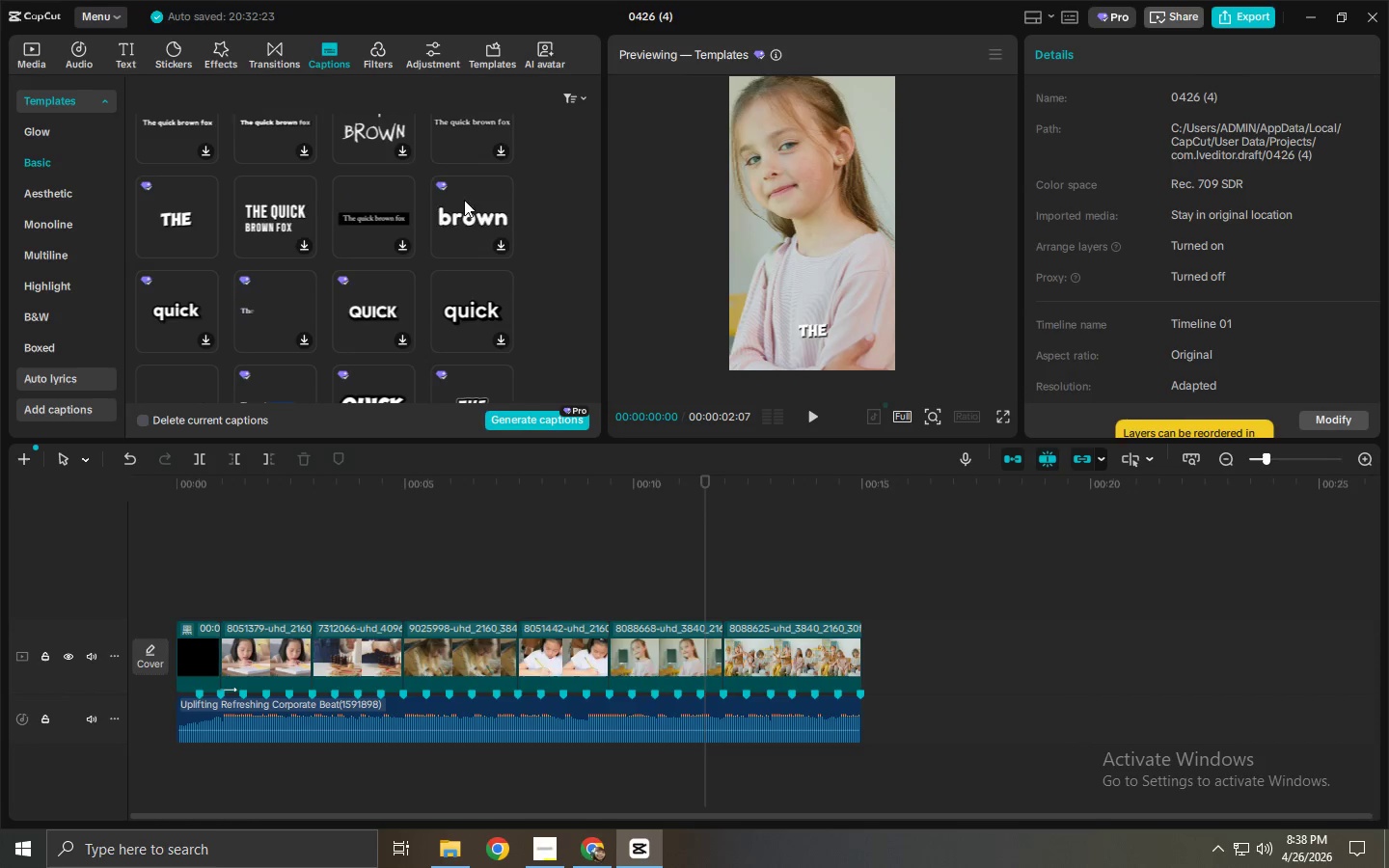 
left_click([41, 201])
 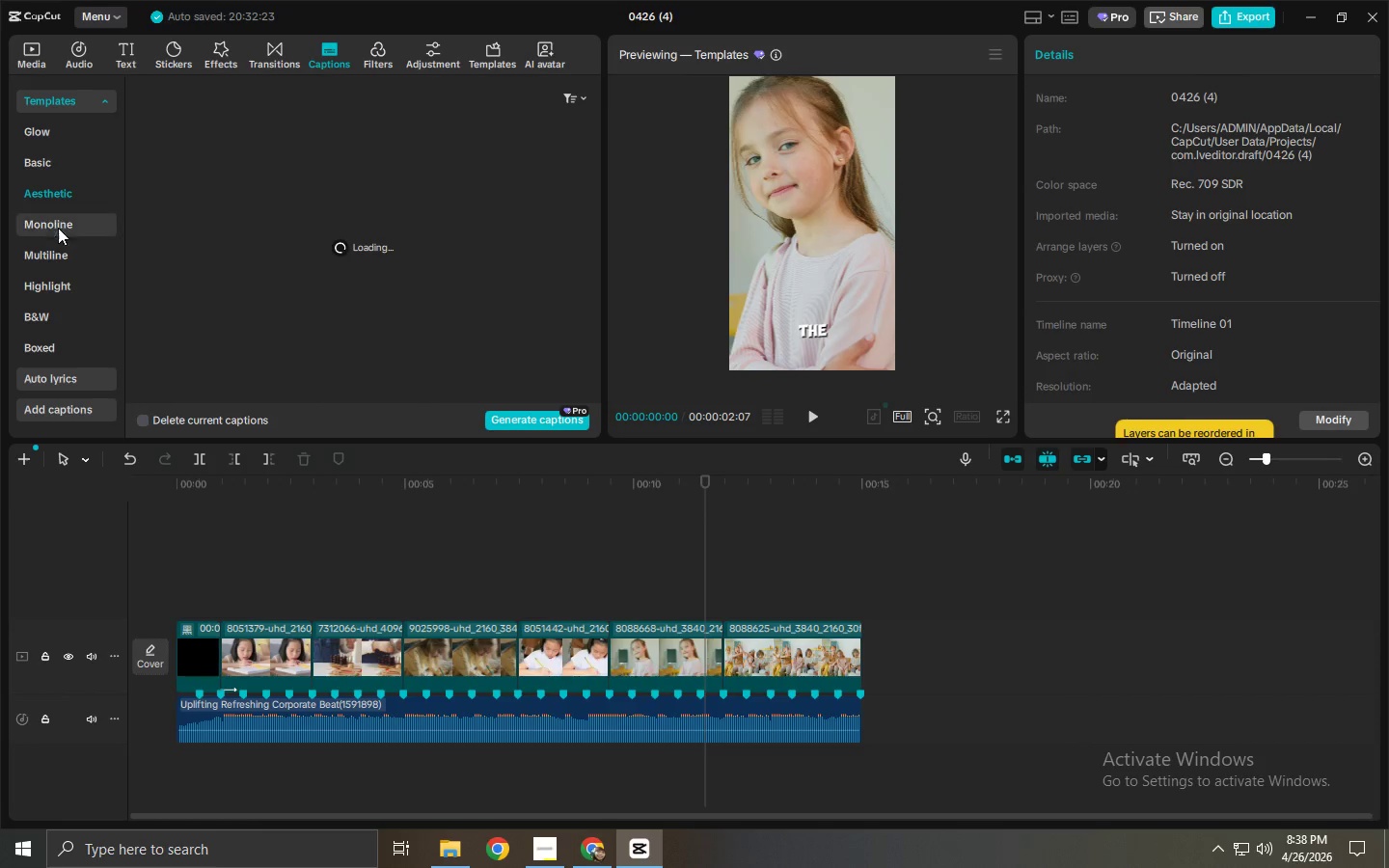 
scroll: coordinate [62, 255], scroll_direction: down, amount: 3.0
 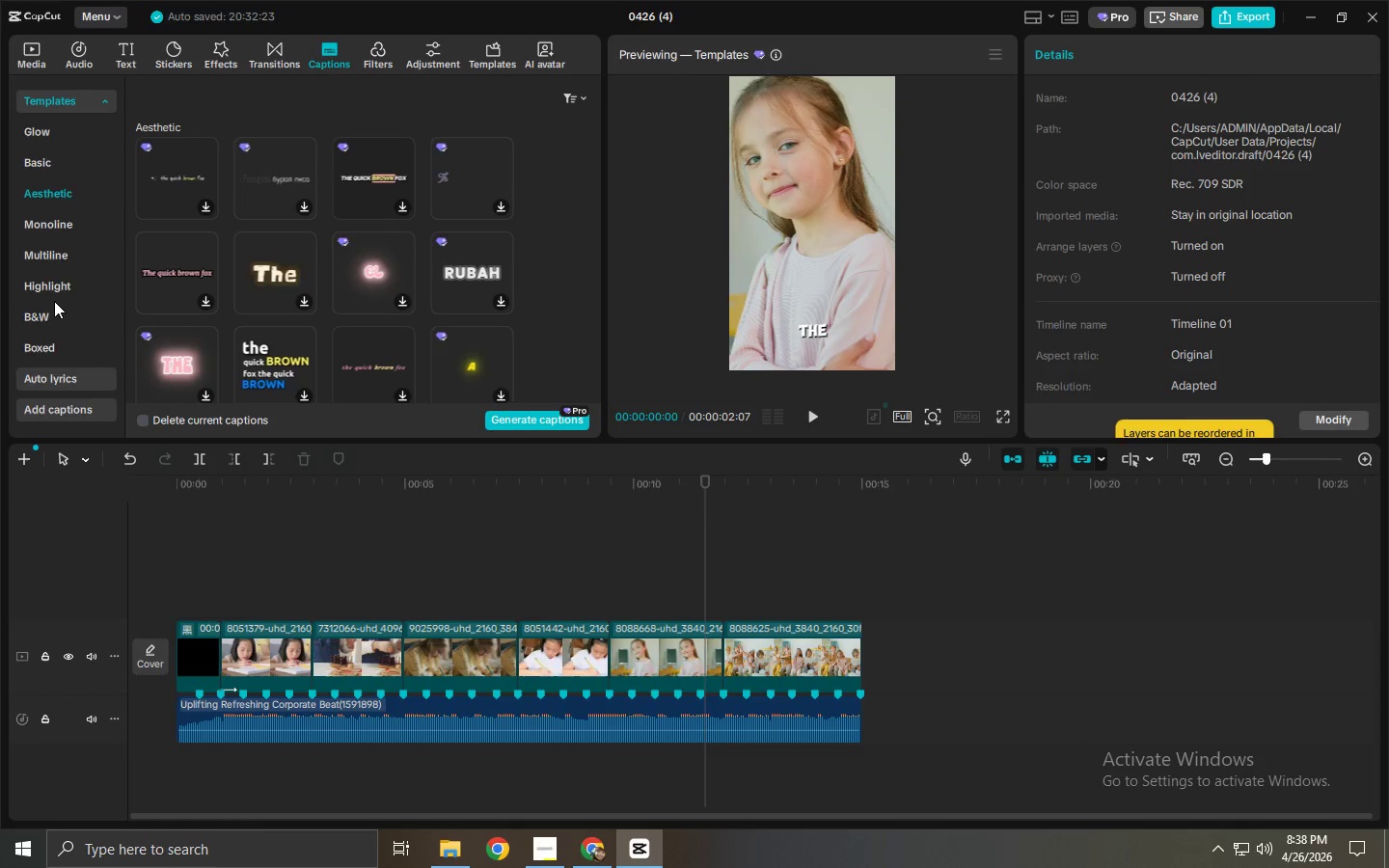 
scroll: coordinate [52, 301], scroll_direction: up, amount: 2.0
 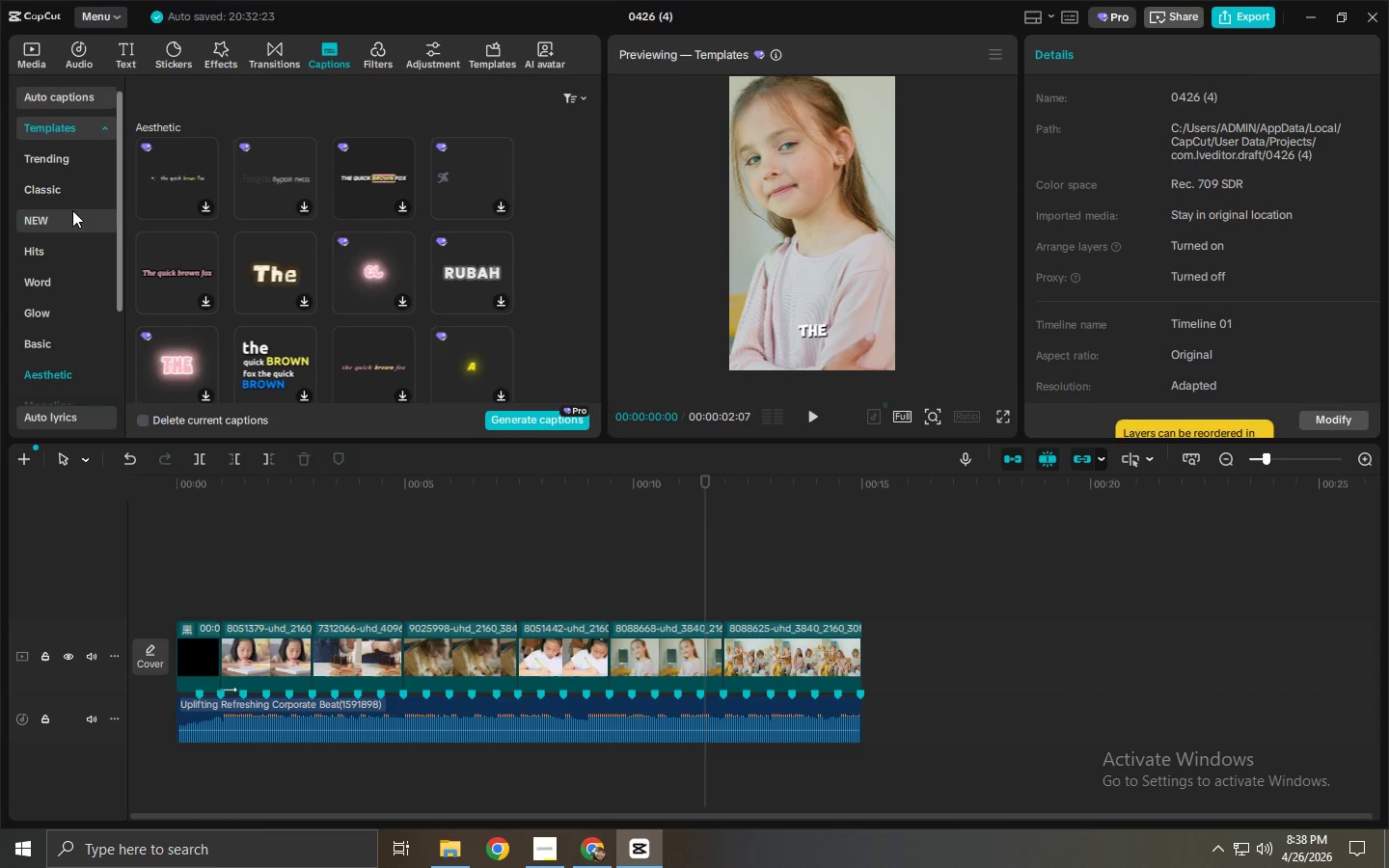 
left_click([72, 209])
 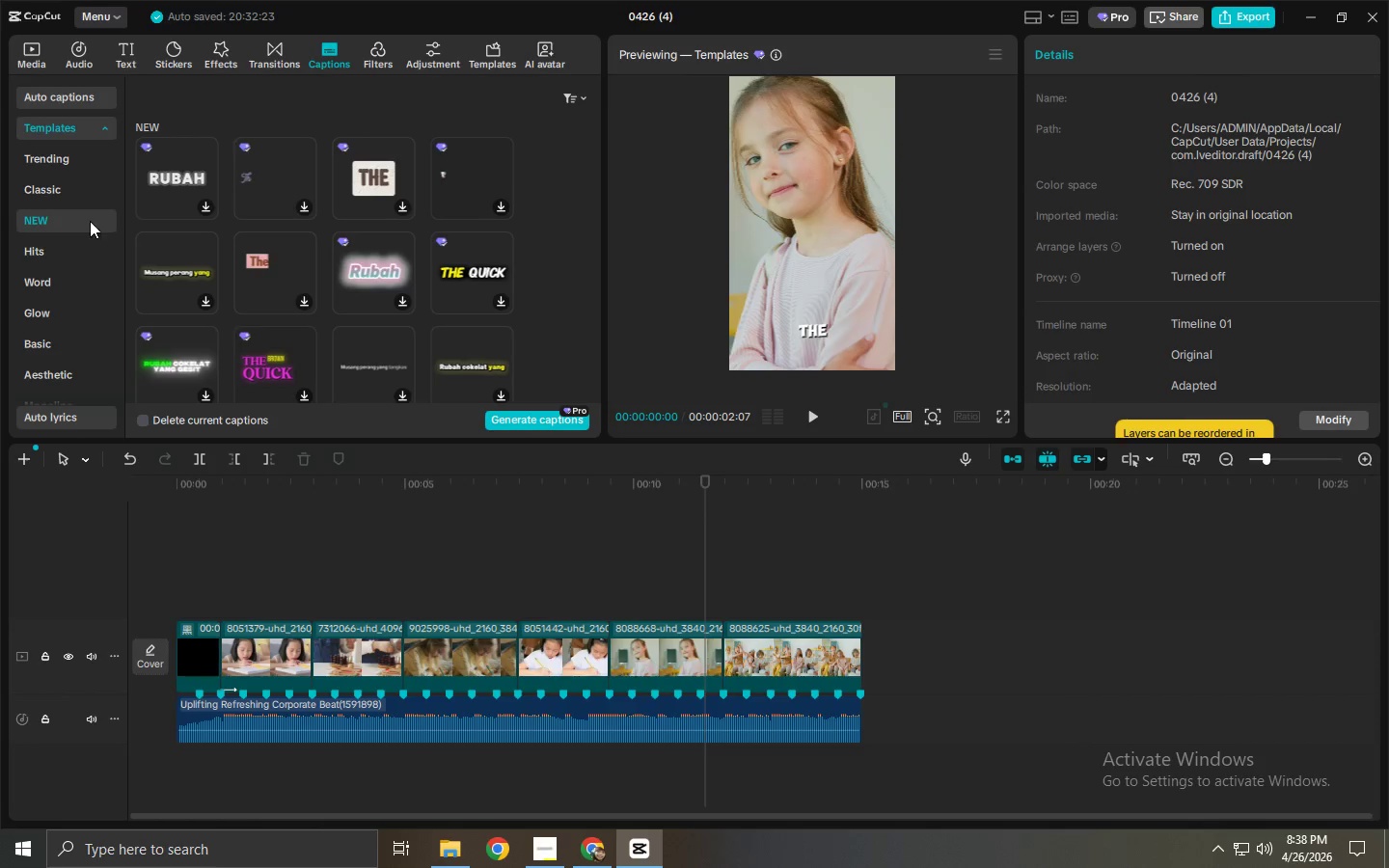 
scroll: coordinate [256, 222], scroll_direction: down, amount: 3.0
 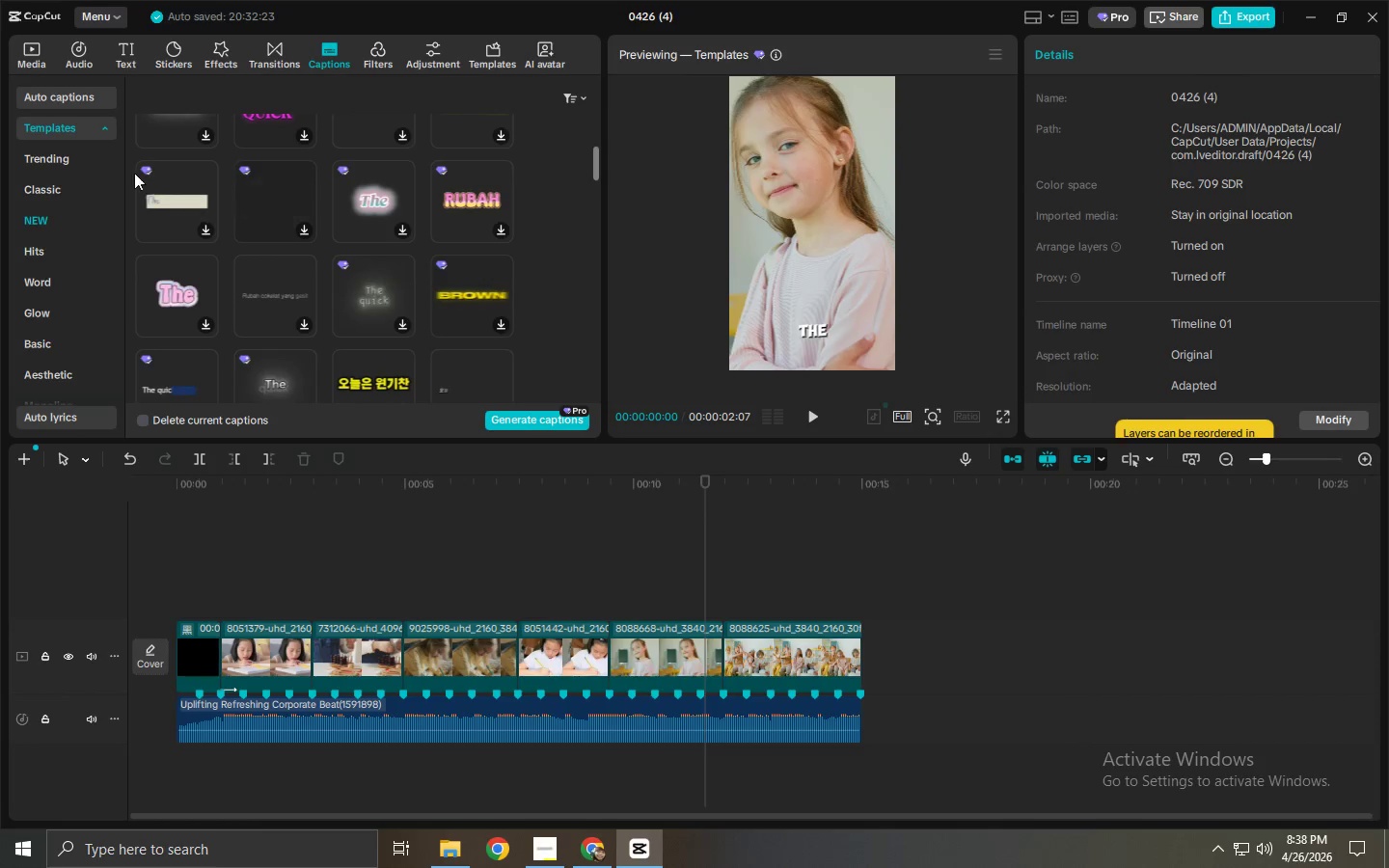 
mouse_move([78, 184])
 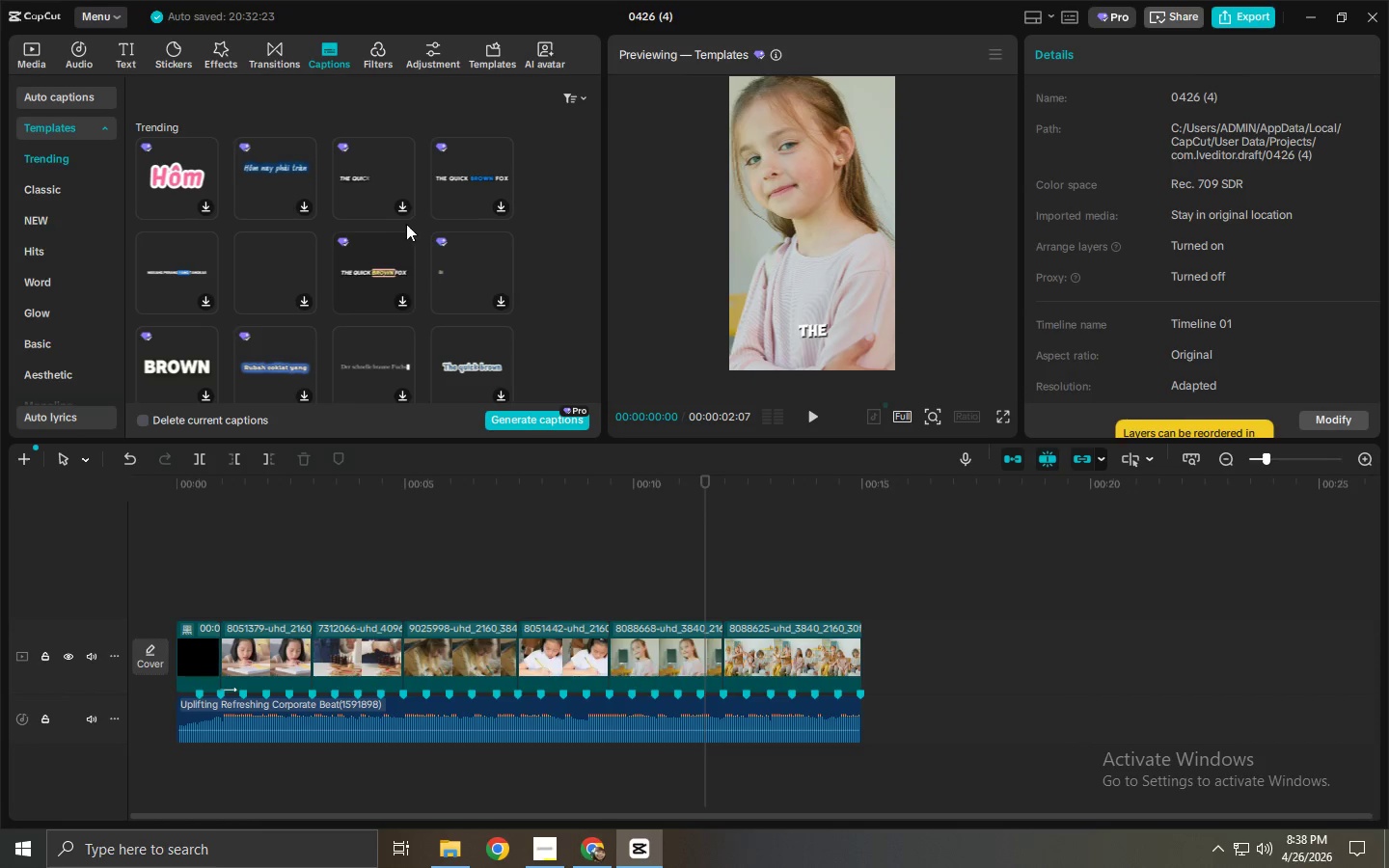 
scroll: coordinate [201, 202], scroll_direction: down, amount: 3.0
 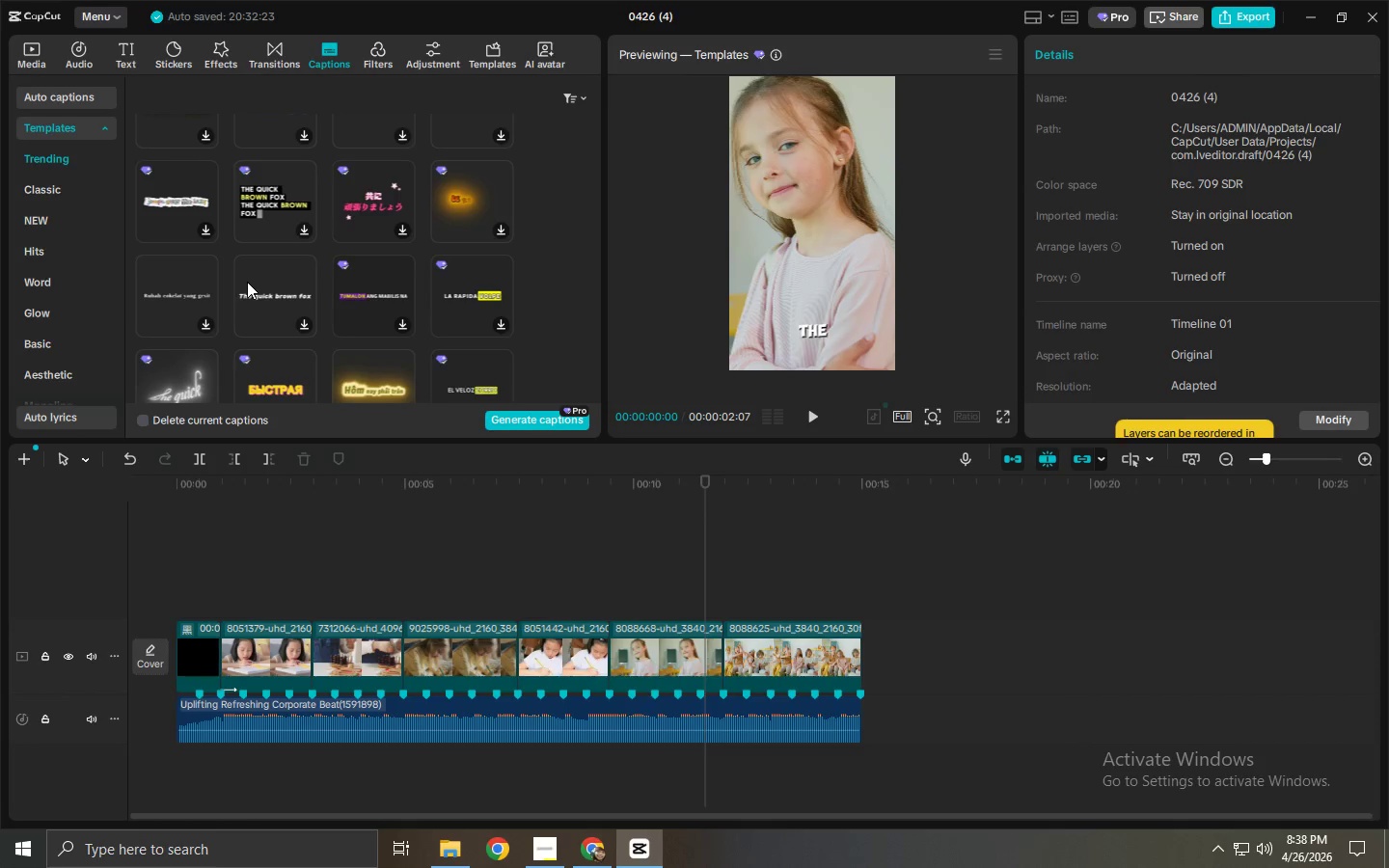 
wait(8.47)
 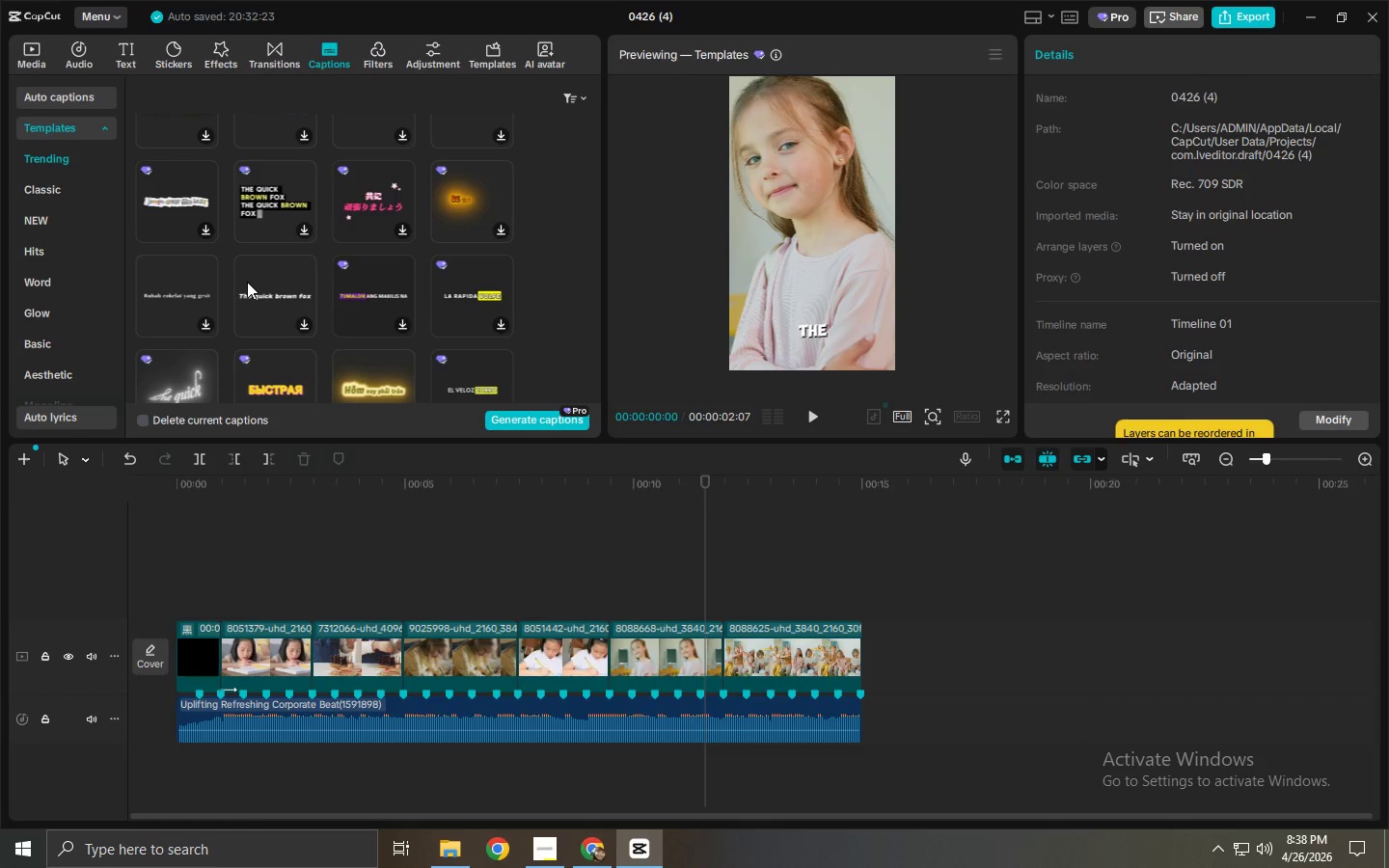 
key(Alt+AltLeft)
 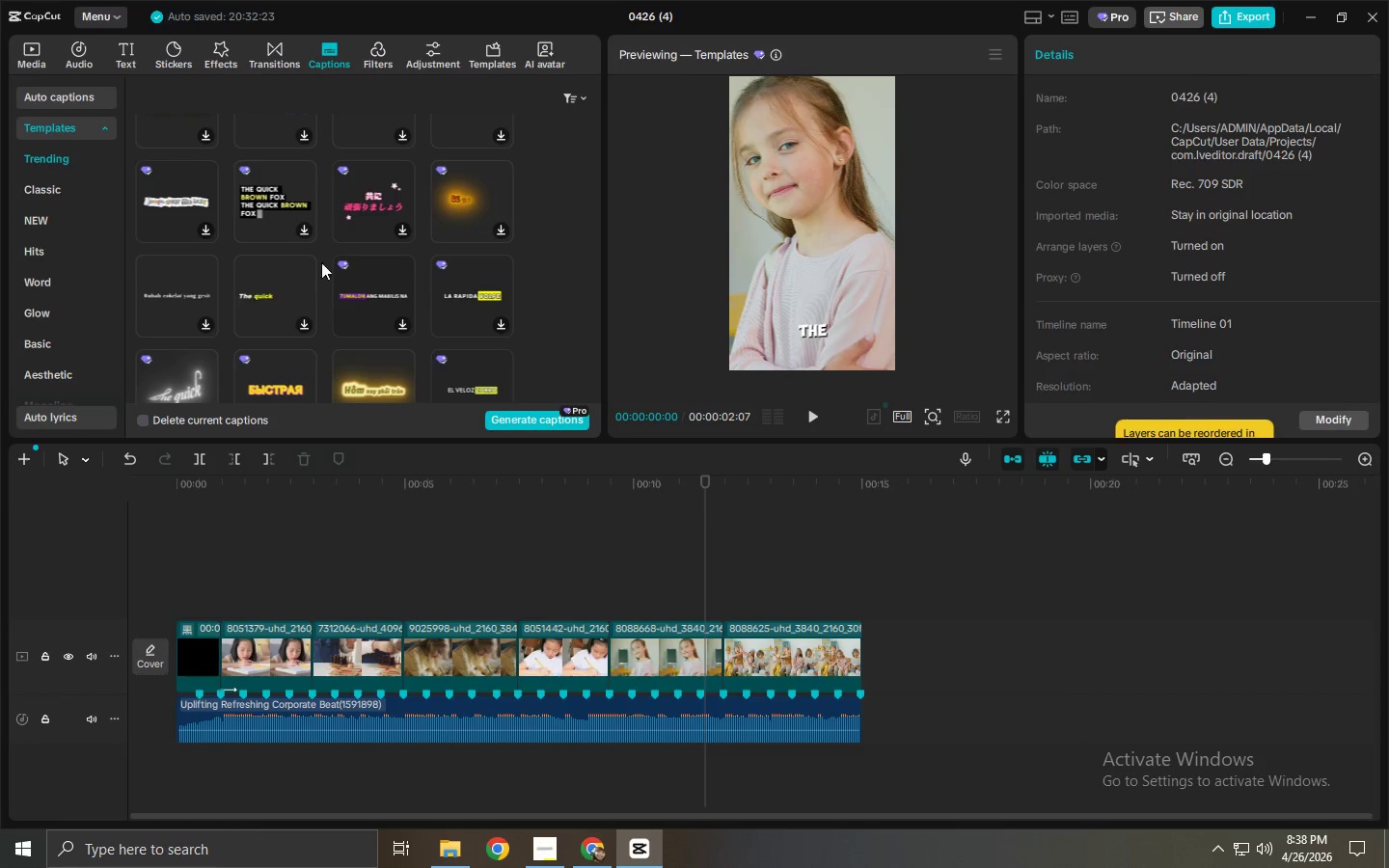 
key(Alt+Tab)
 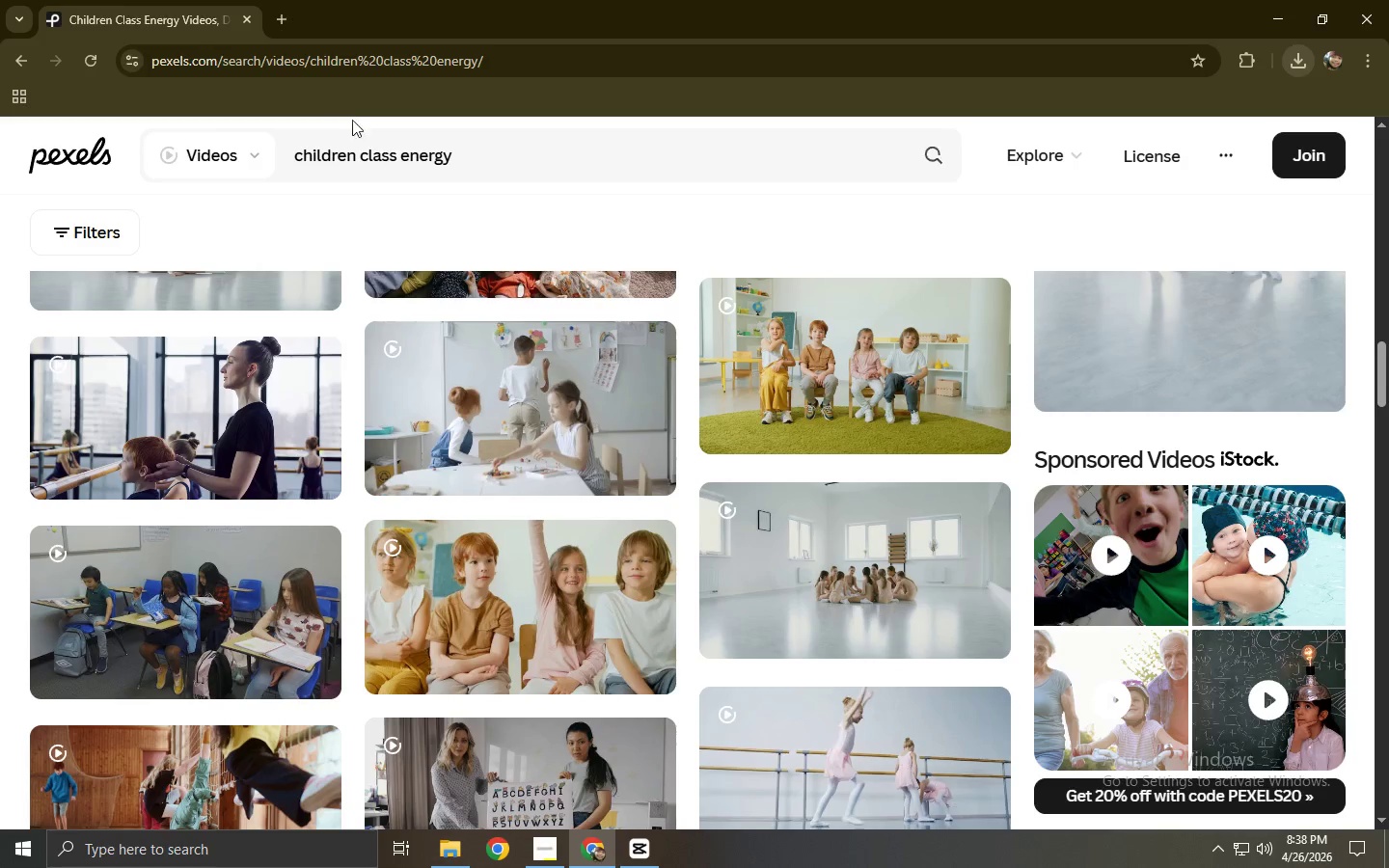 
key(Alt+AltLeft)
 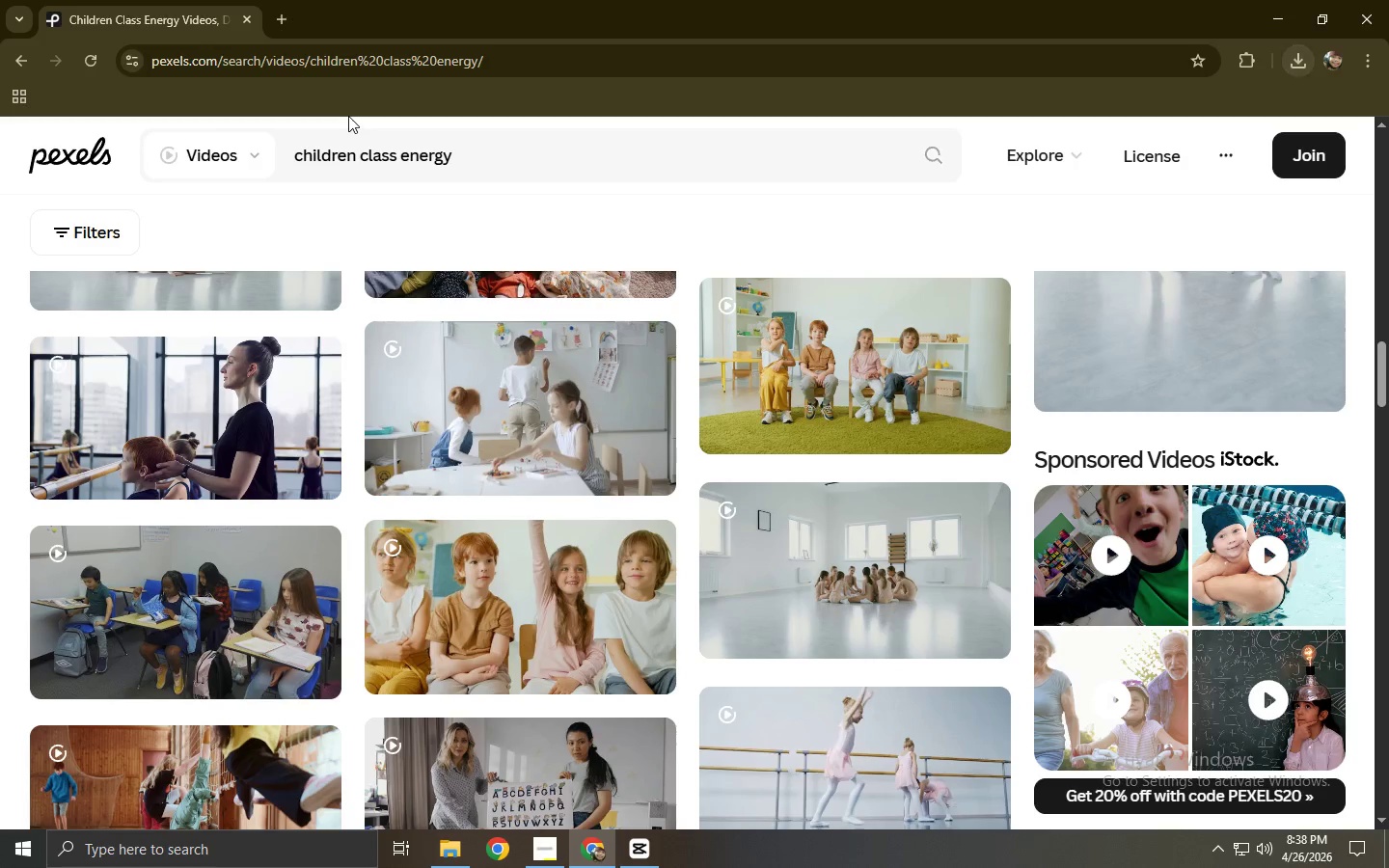 
key(Alt+Tab)
 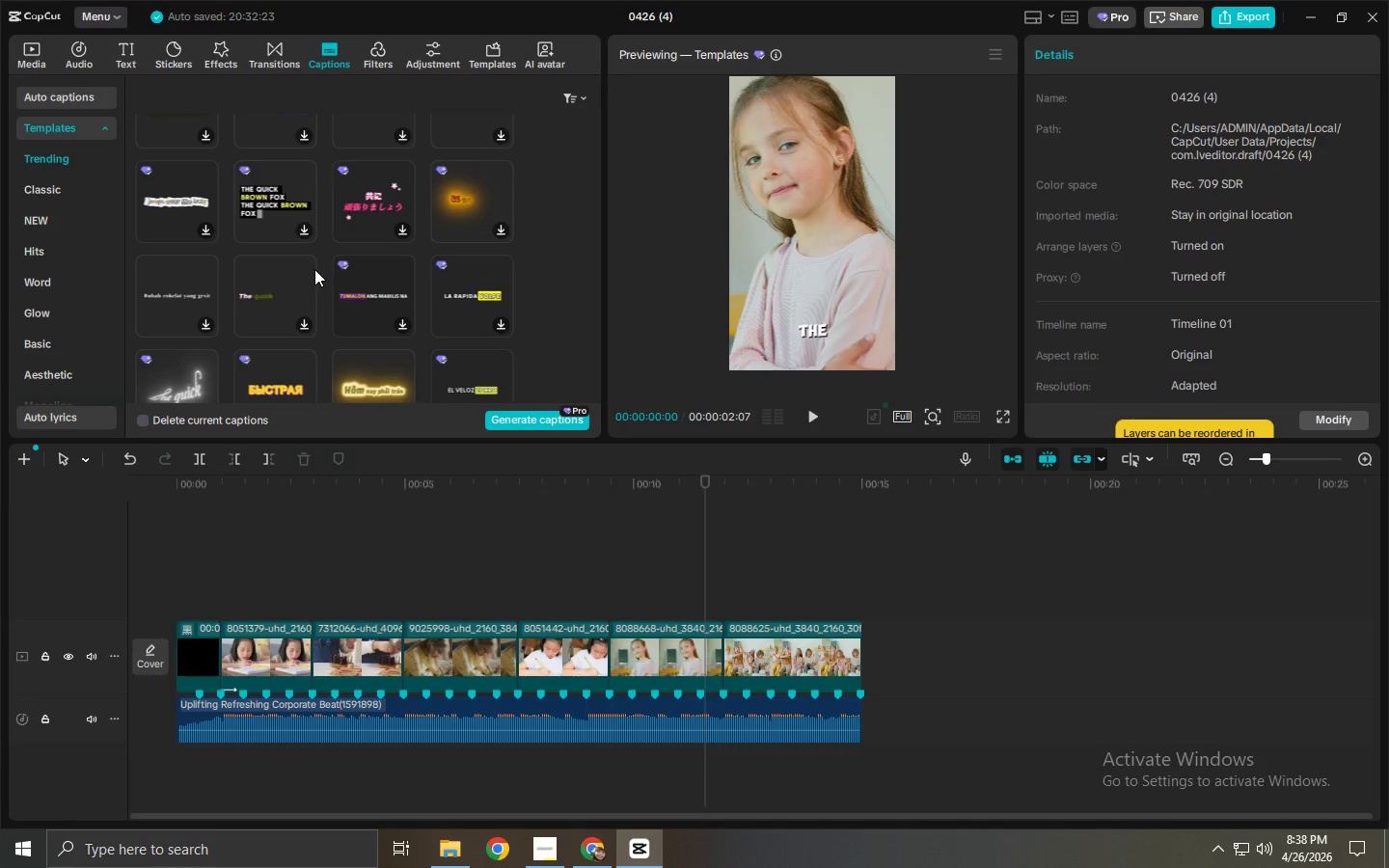 
scroll: coordinate [314, 266], scroll_direction: down, amount: 1.0
 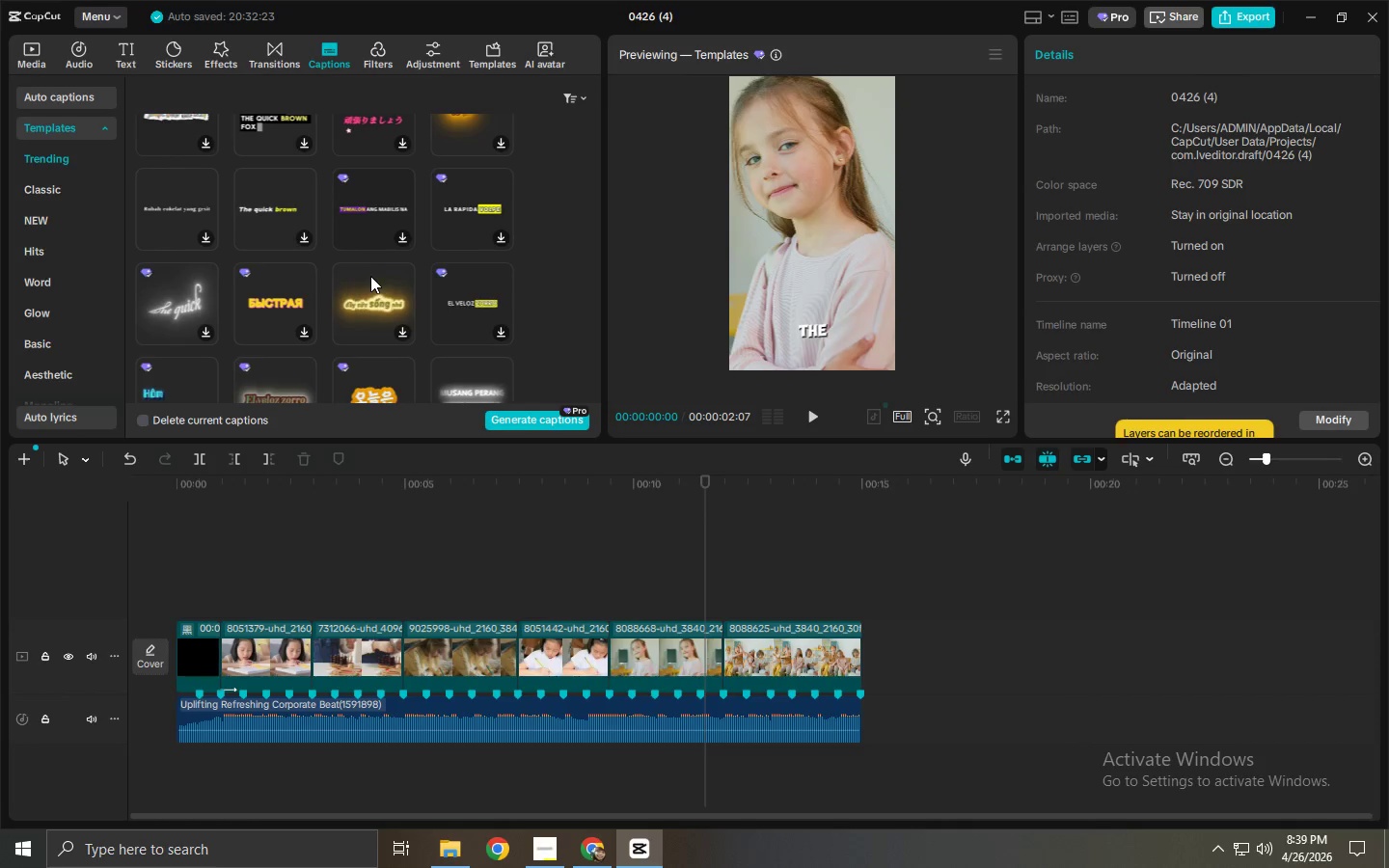 
wait(14.15)
 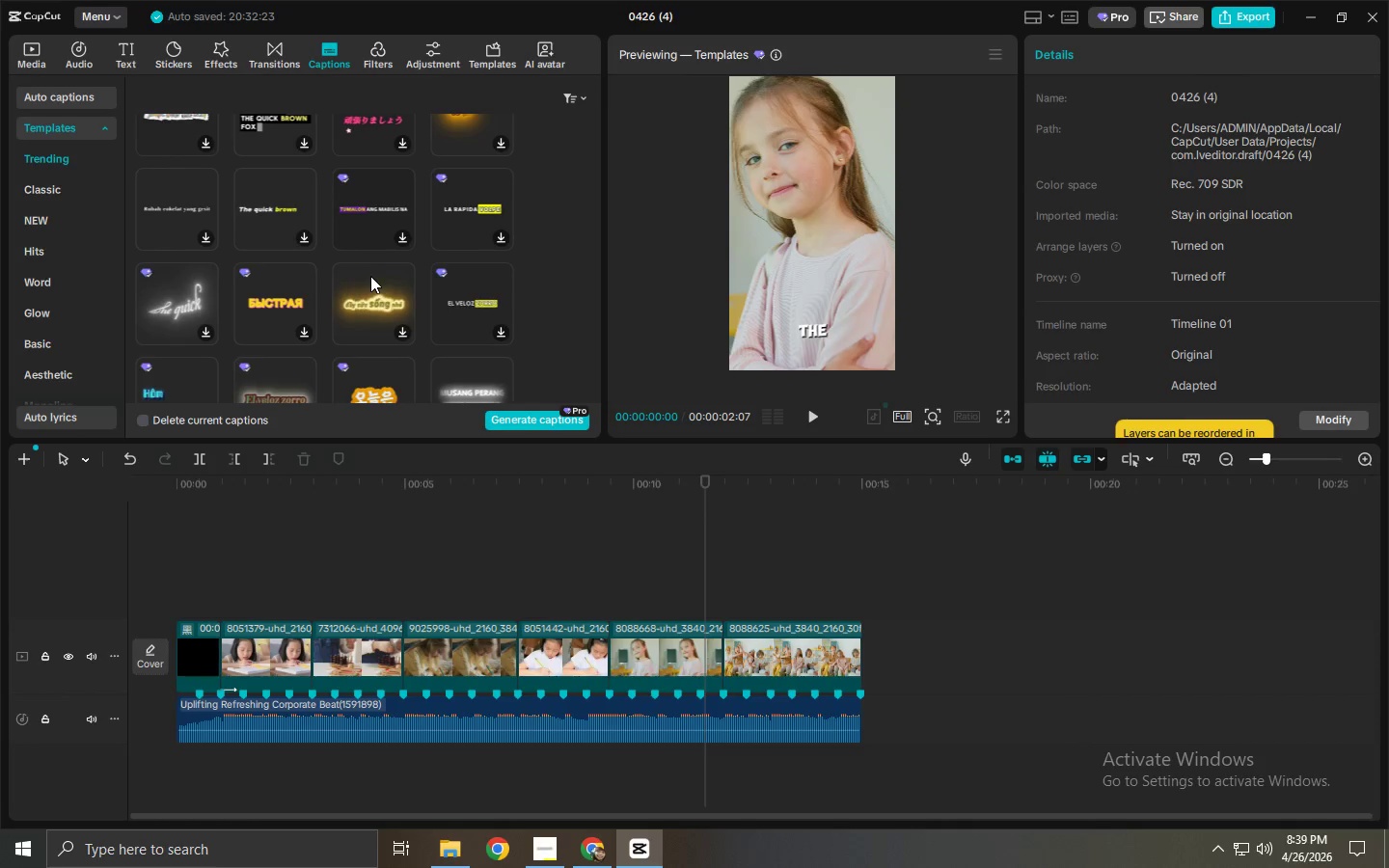 
scroll: coordinate [336, 259], scroll_direction: down, amount: 2.0
 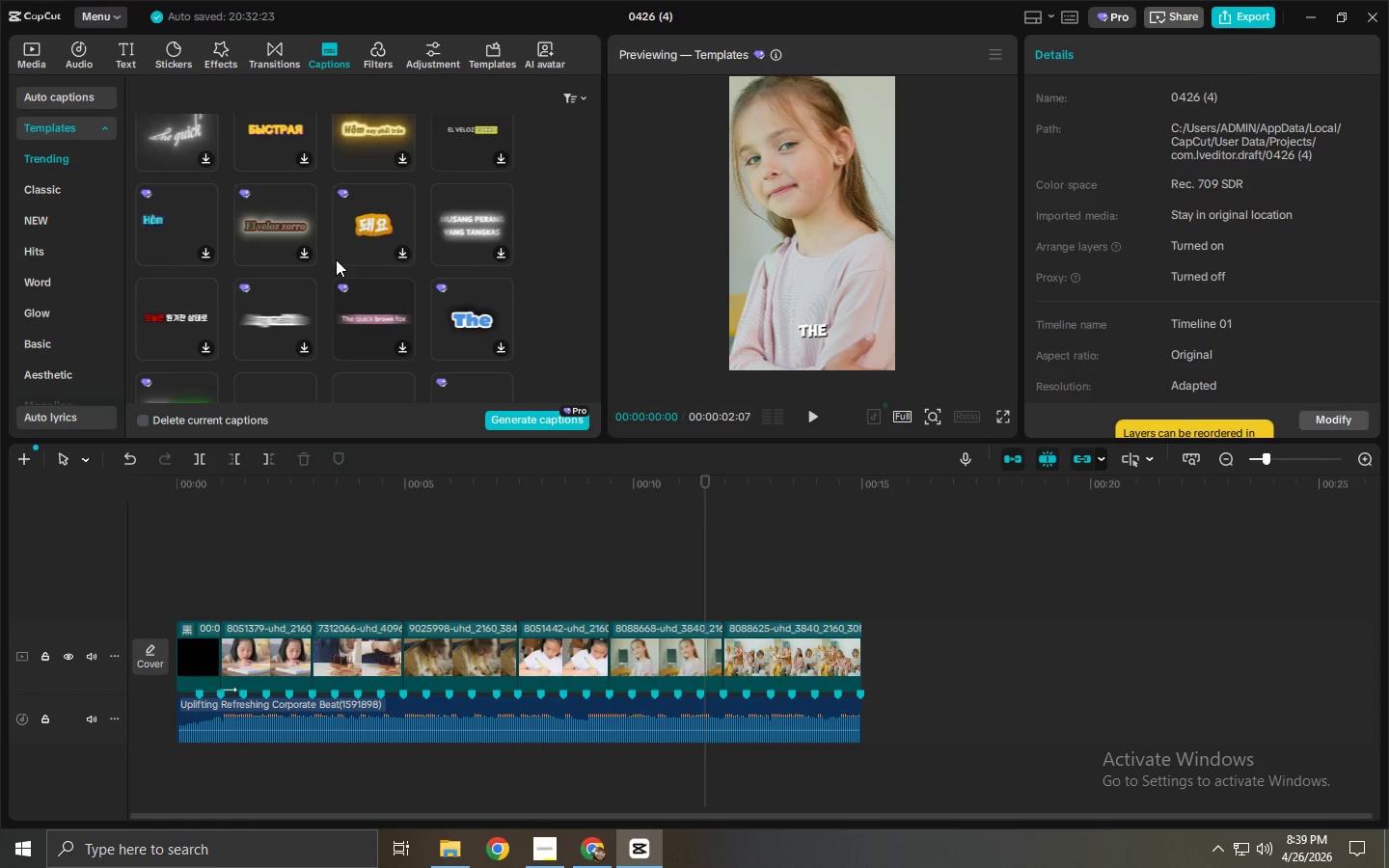 
wait(9.79)
 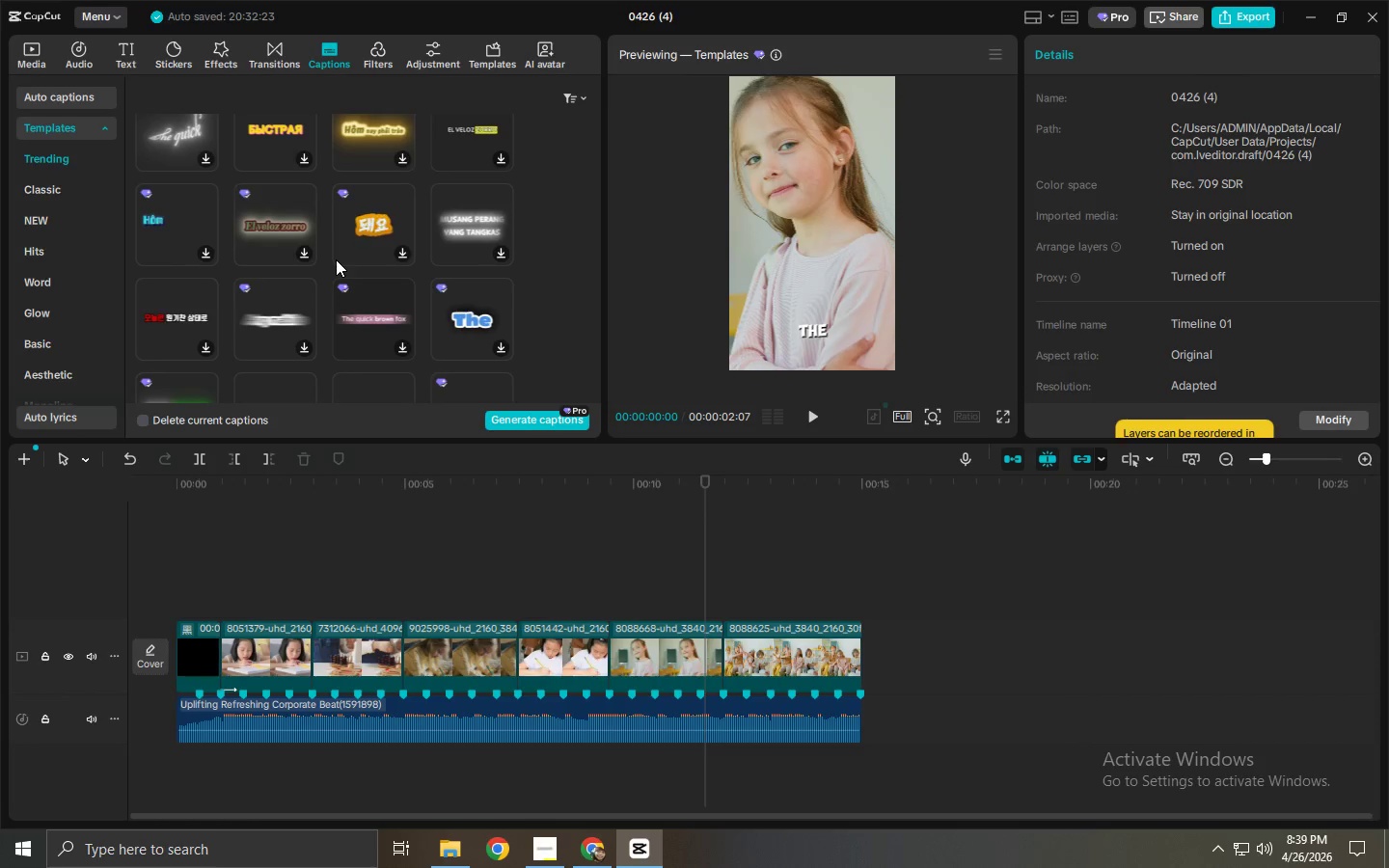 
scroll: coordinate [332, 259], scroll_direction: down, amount: 2.0
 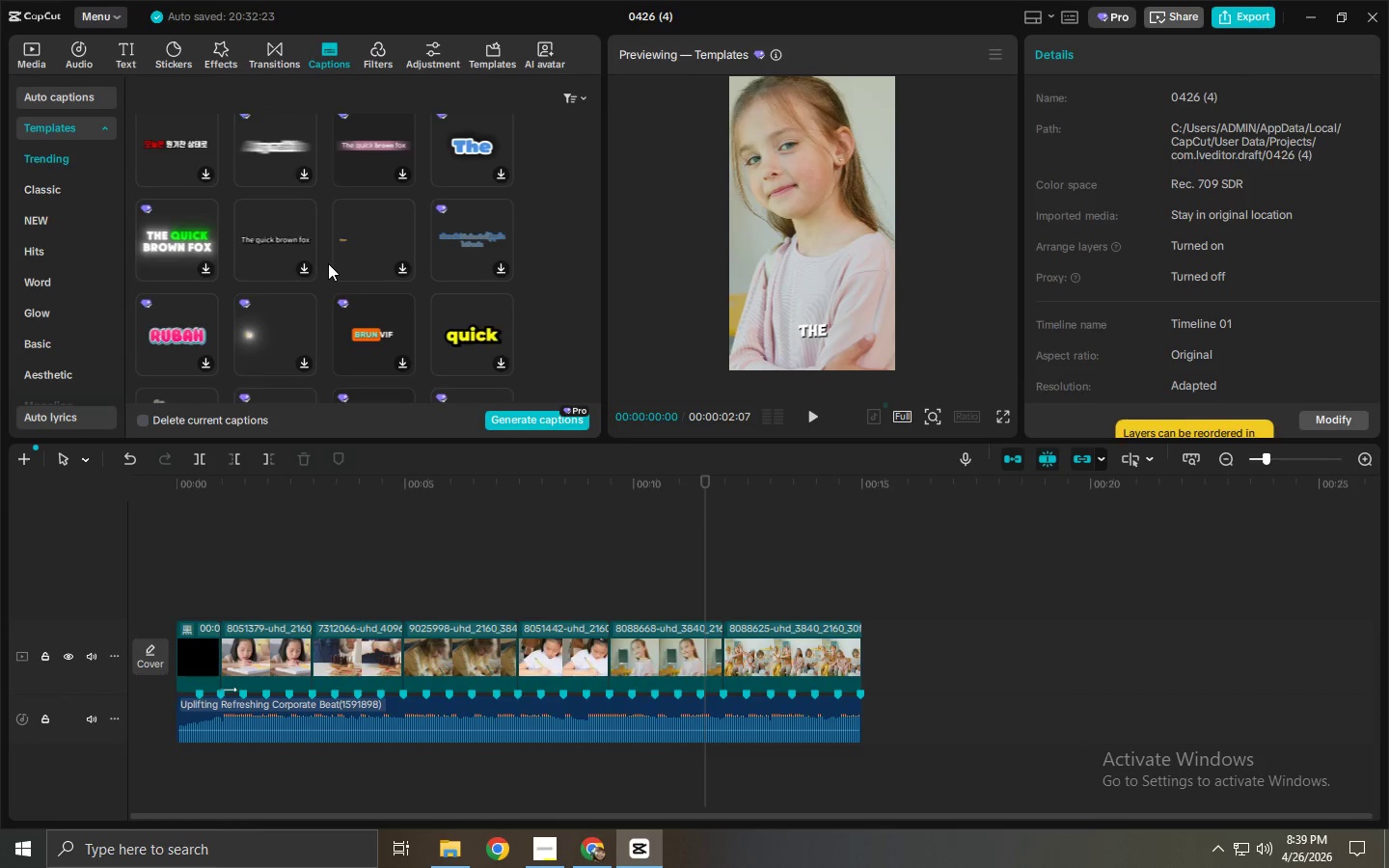 
wait(5.44)
 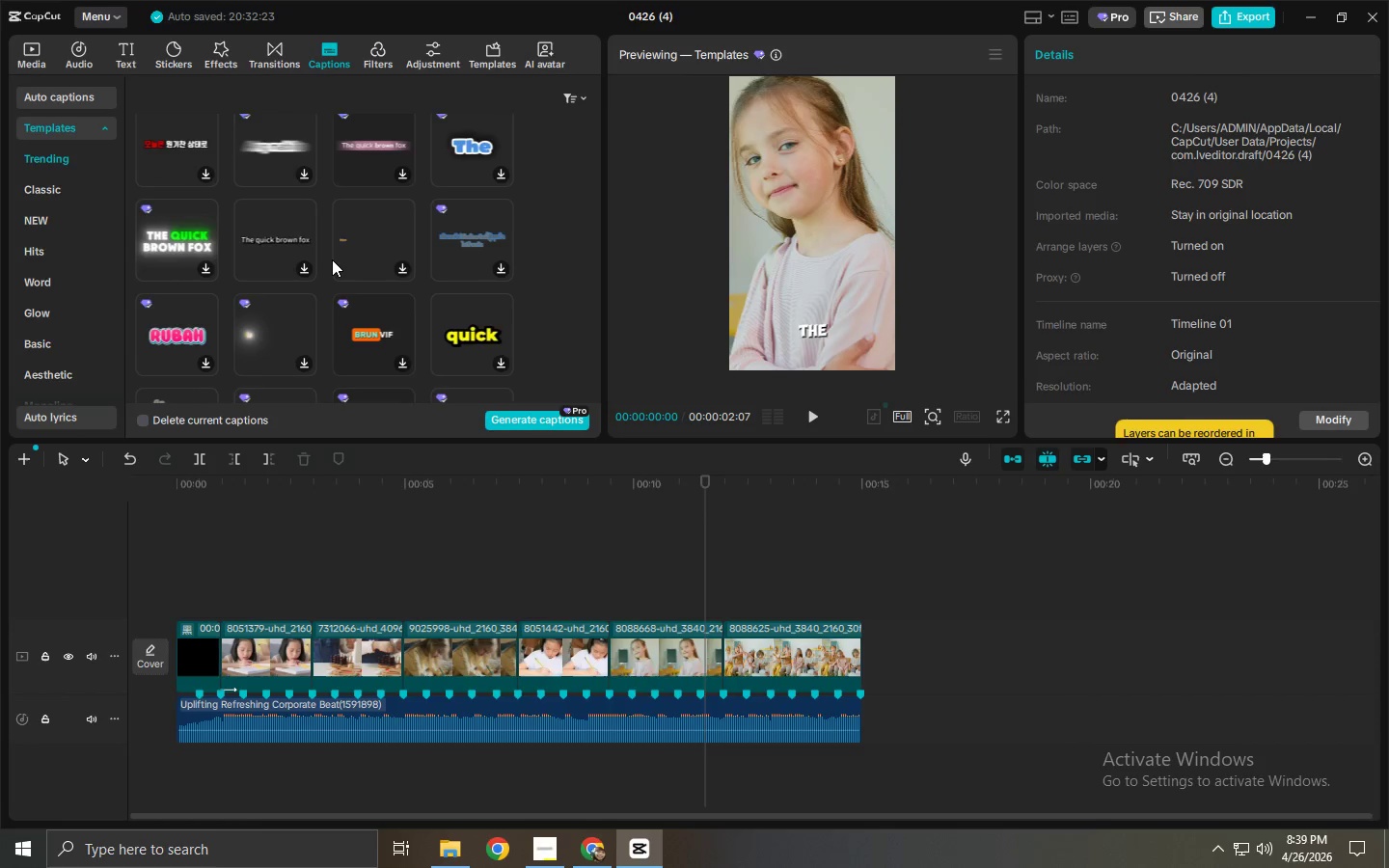 
scroll: coordinate [326, 264], scroll_direction: down, amount: 2.0
 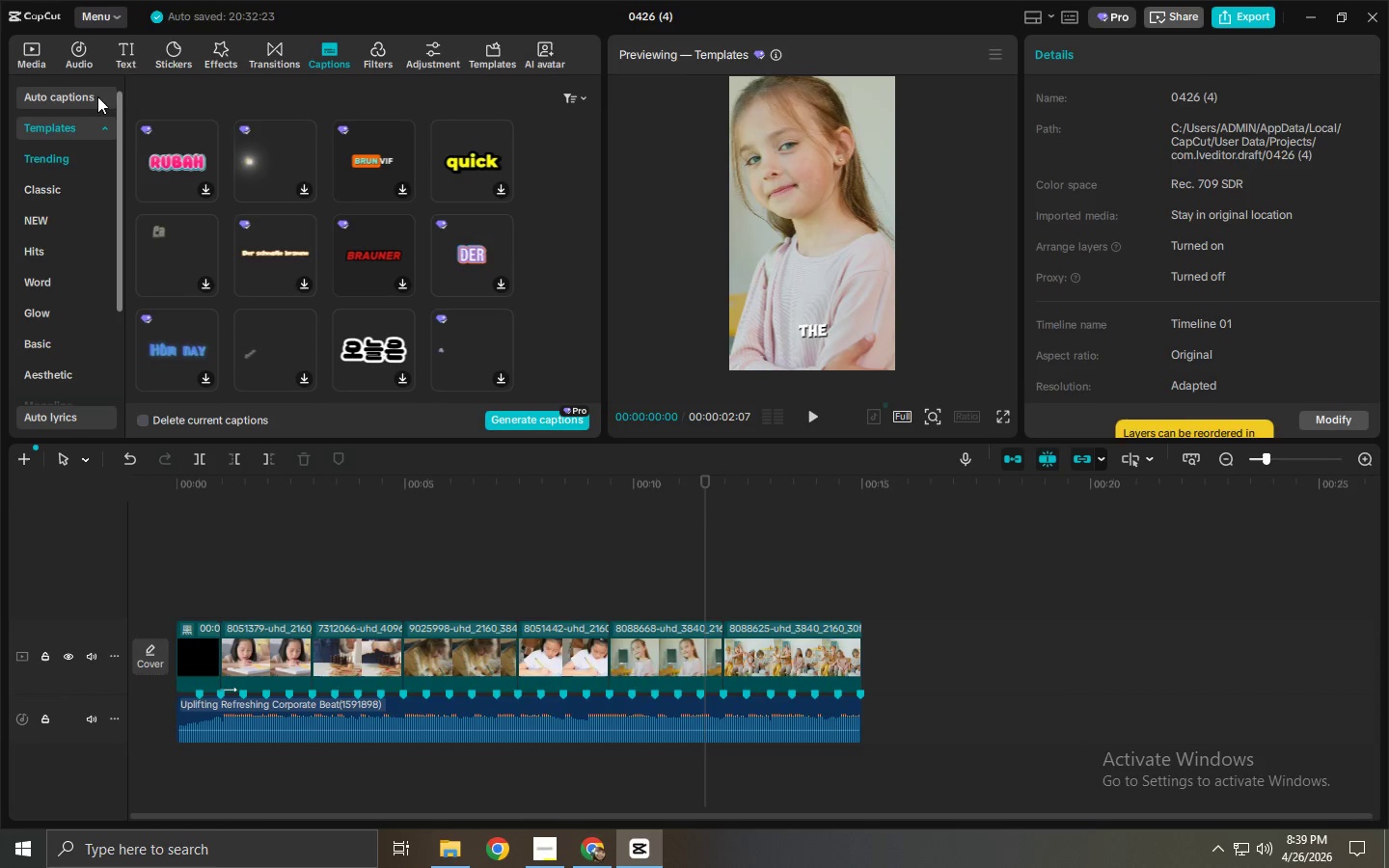 
left_click([132, 50])
 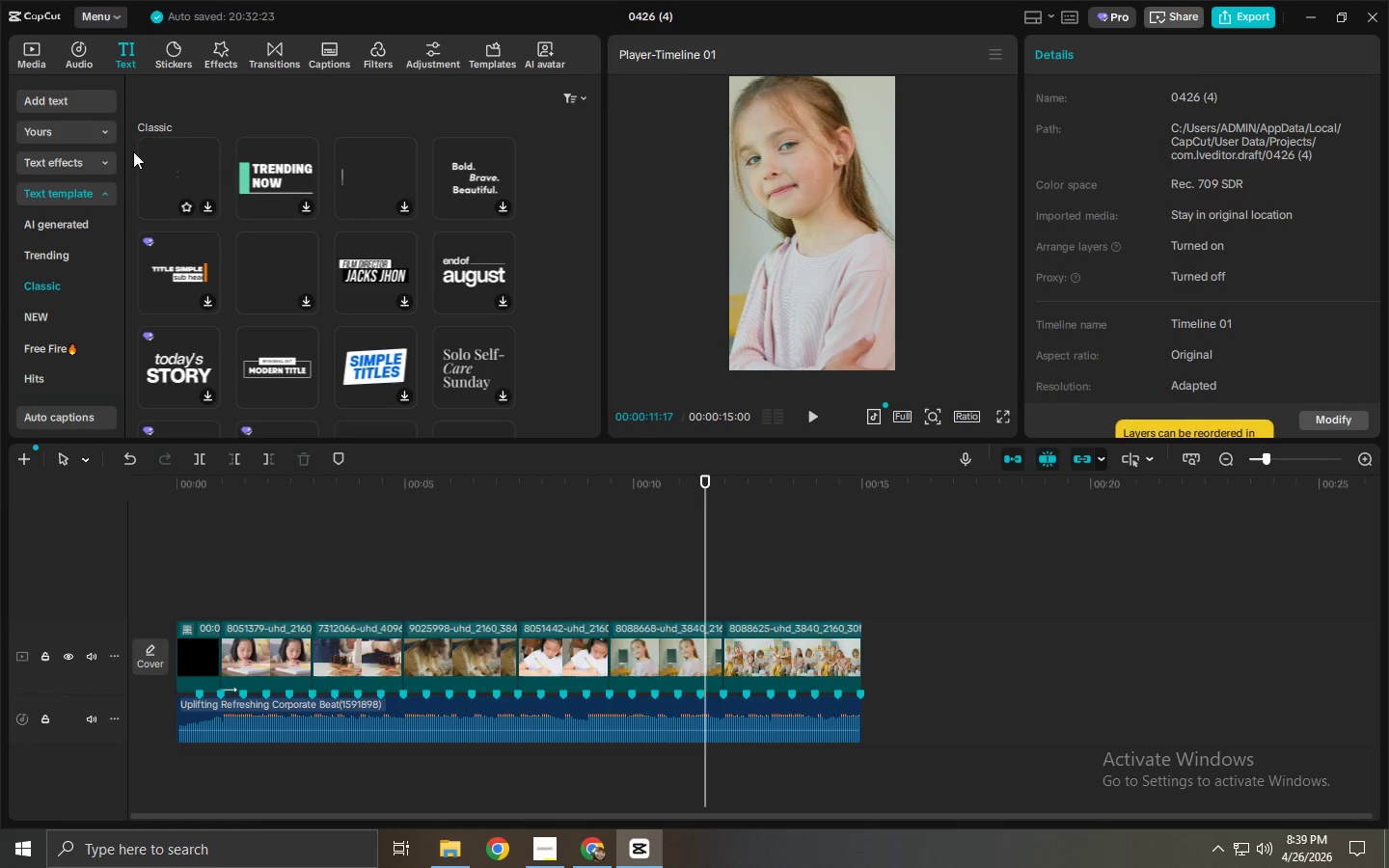 
left_click([53, 98])
 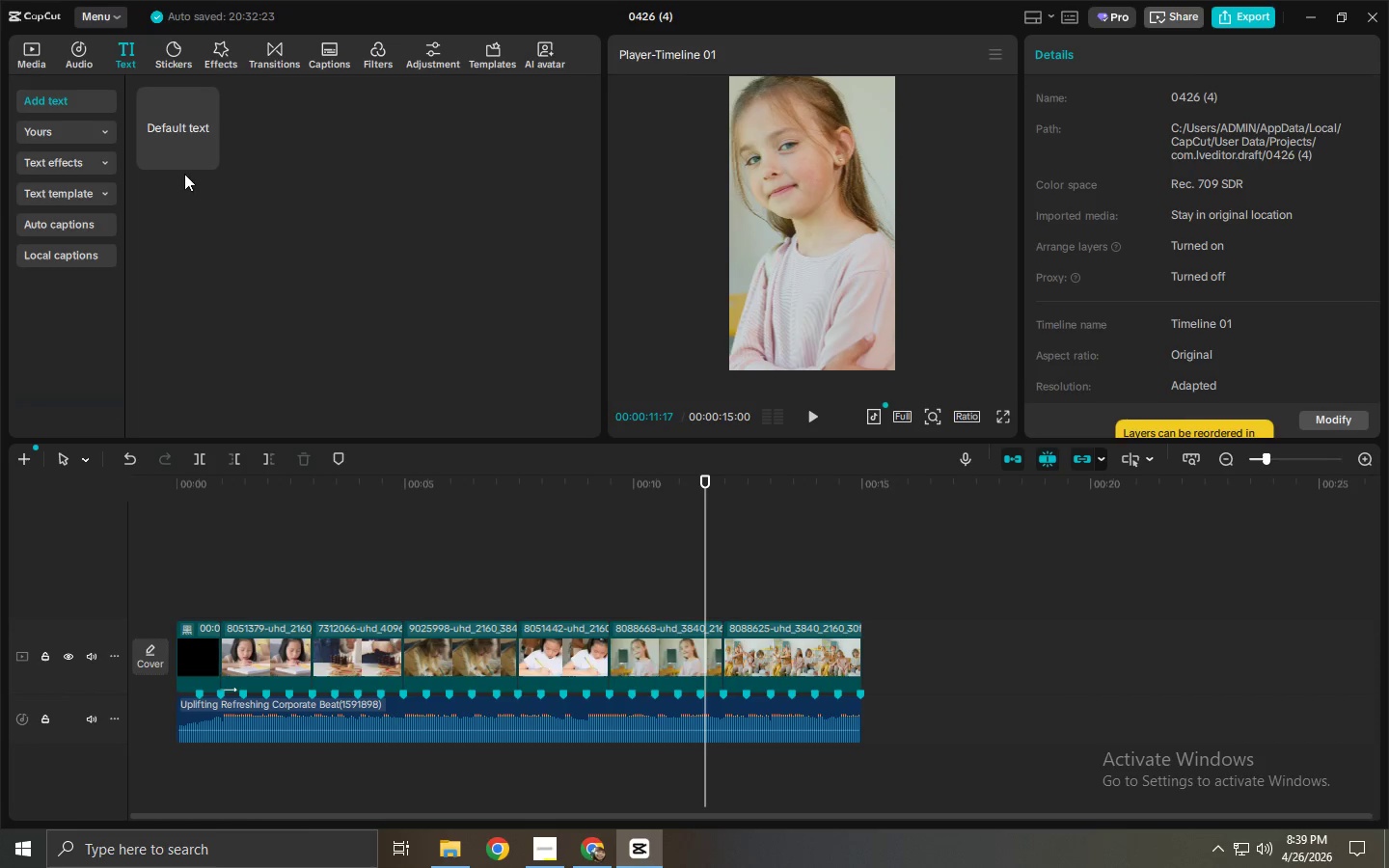 
left_click_drag(start_coordinate=[178, 121], to_coordinate=[207, 587])
 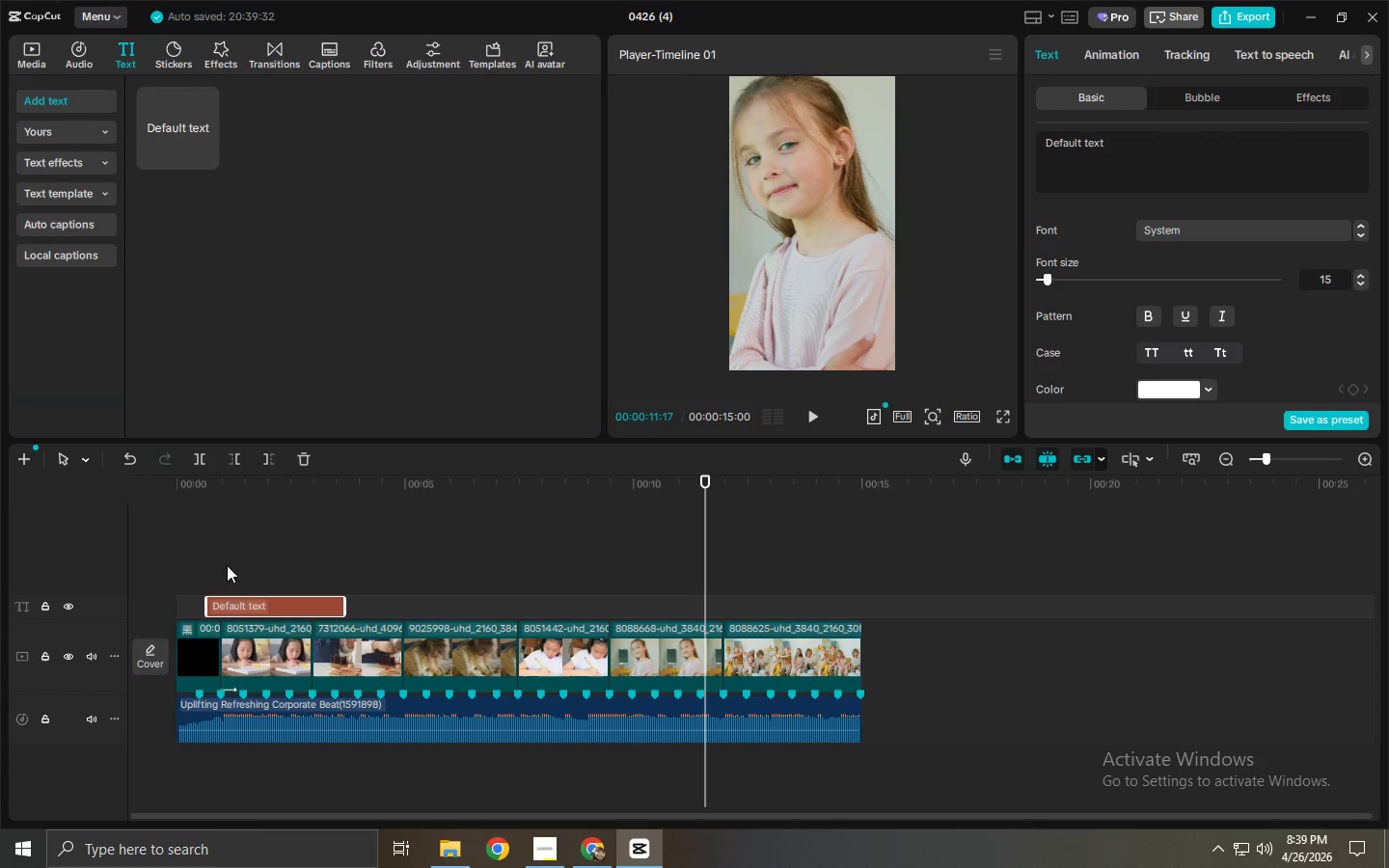 
wait(5.62)
 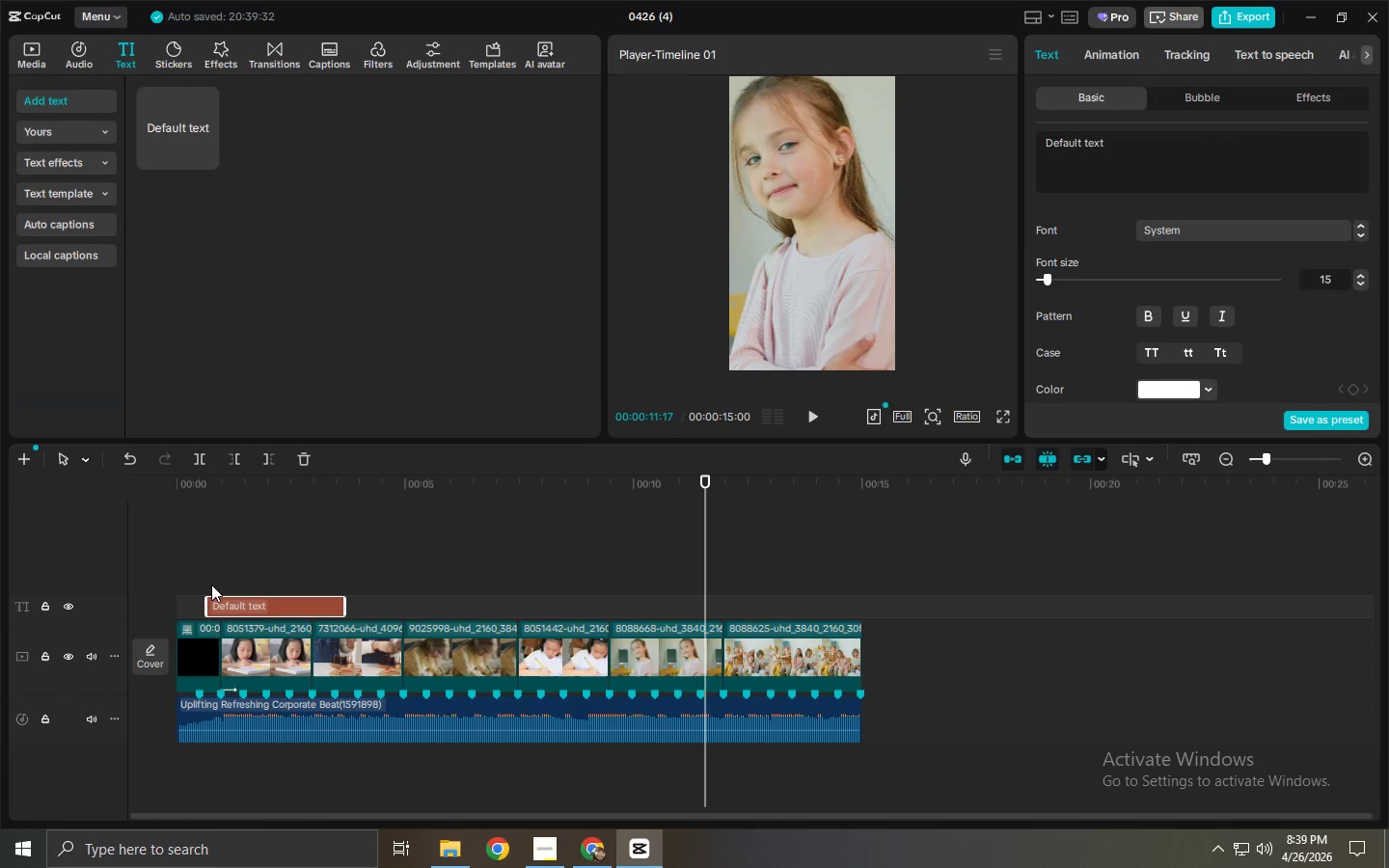 
left_click_drag(start_coordinate=[279, 600], to_coordinate=[295, 603])
 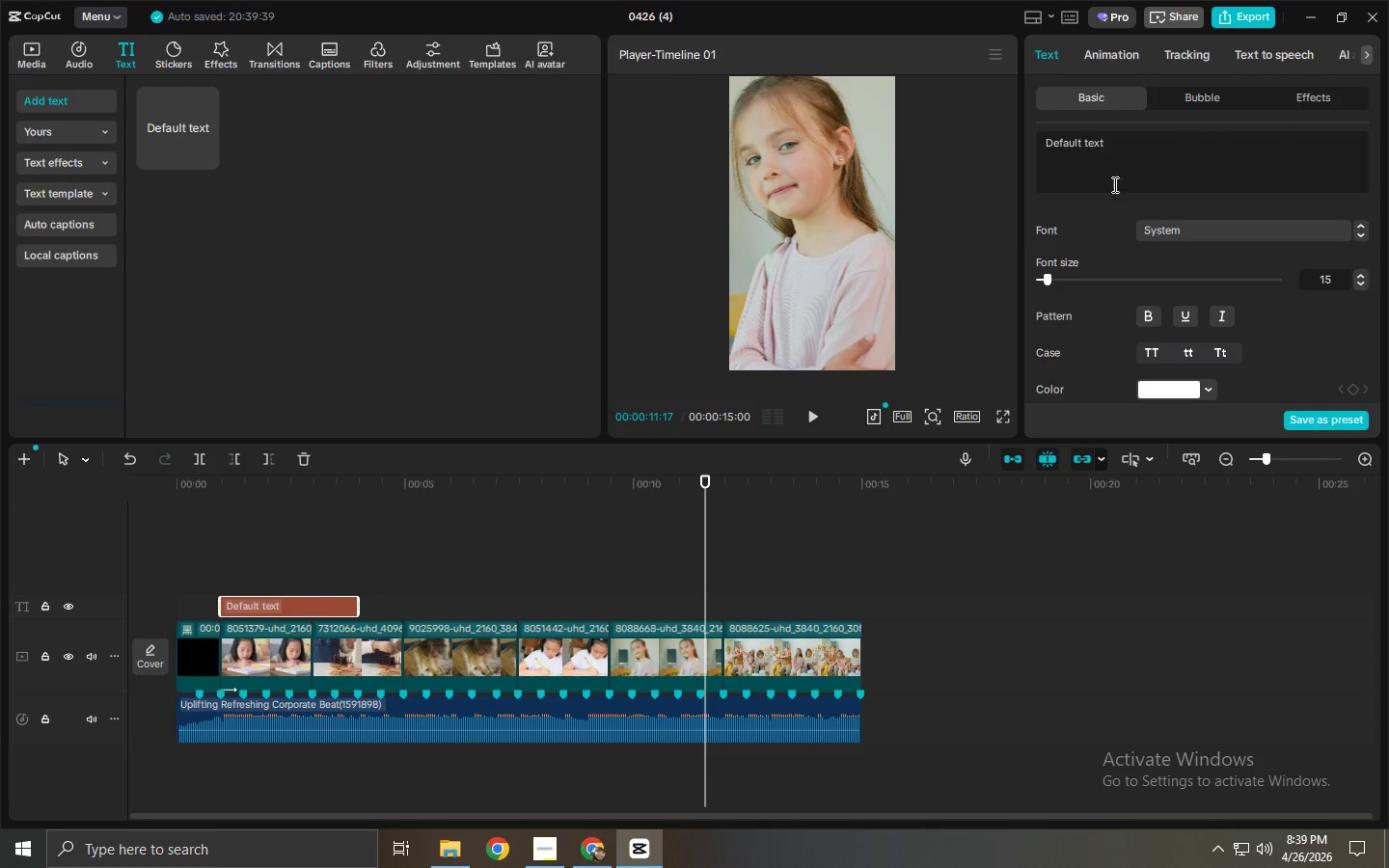 
double_click([1130, 159])
 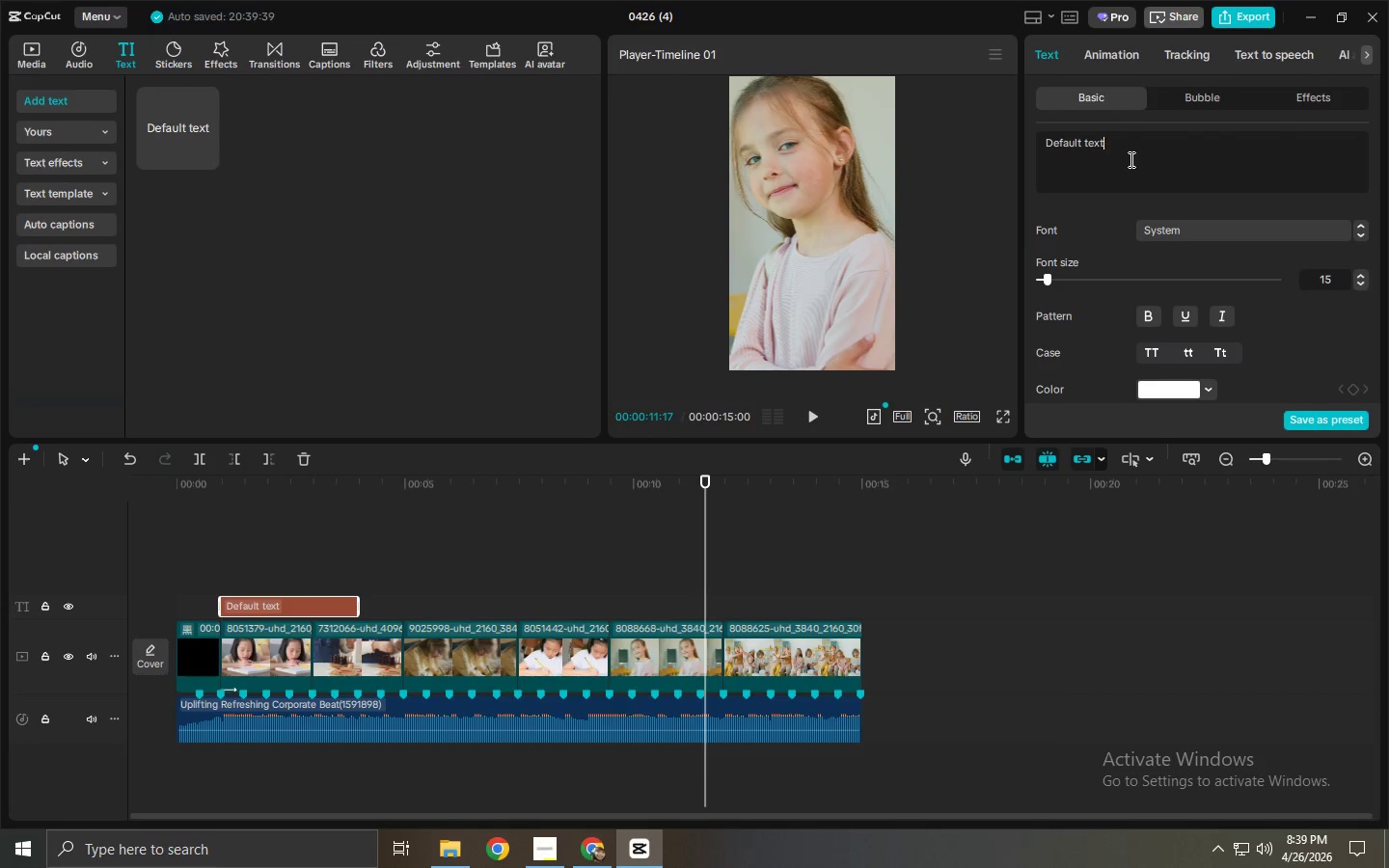 
key(Control+ControlLeft)
 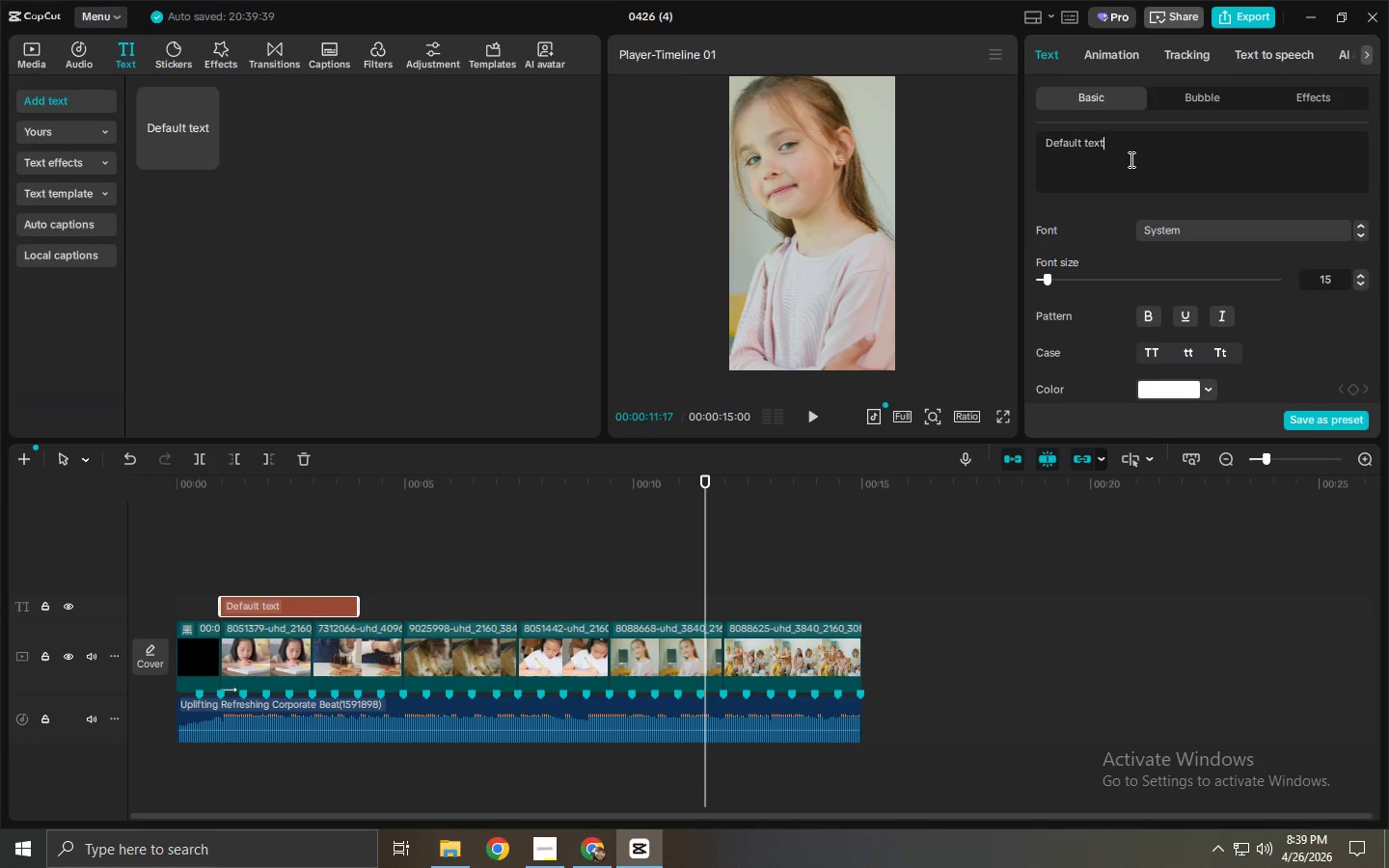 
key(Control+A)
 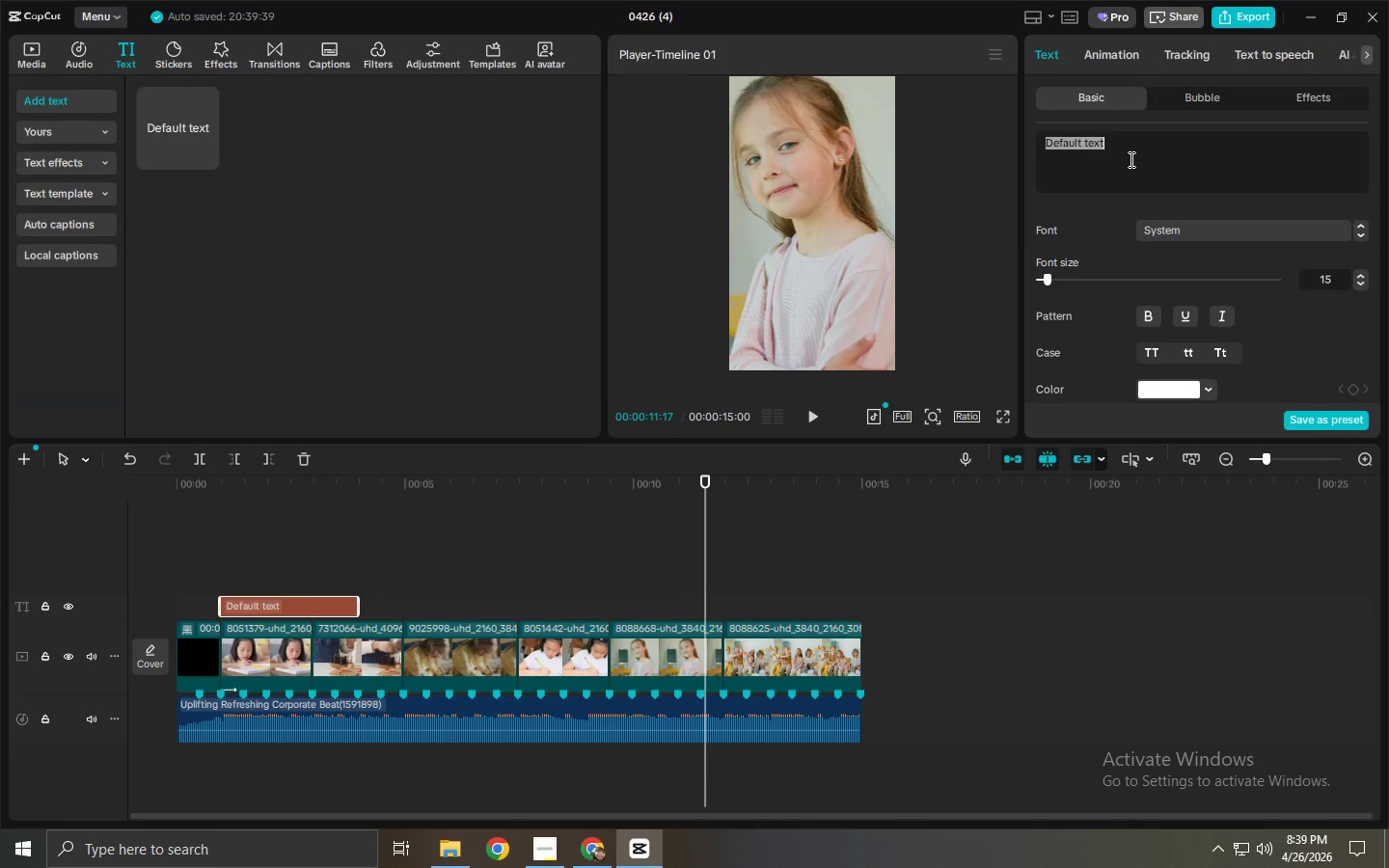 
key(Control+CapsLock)
 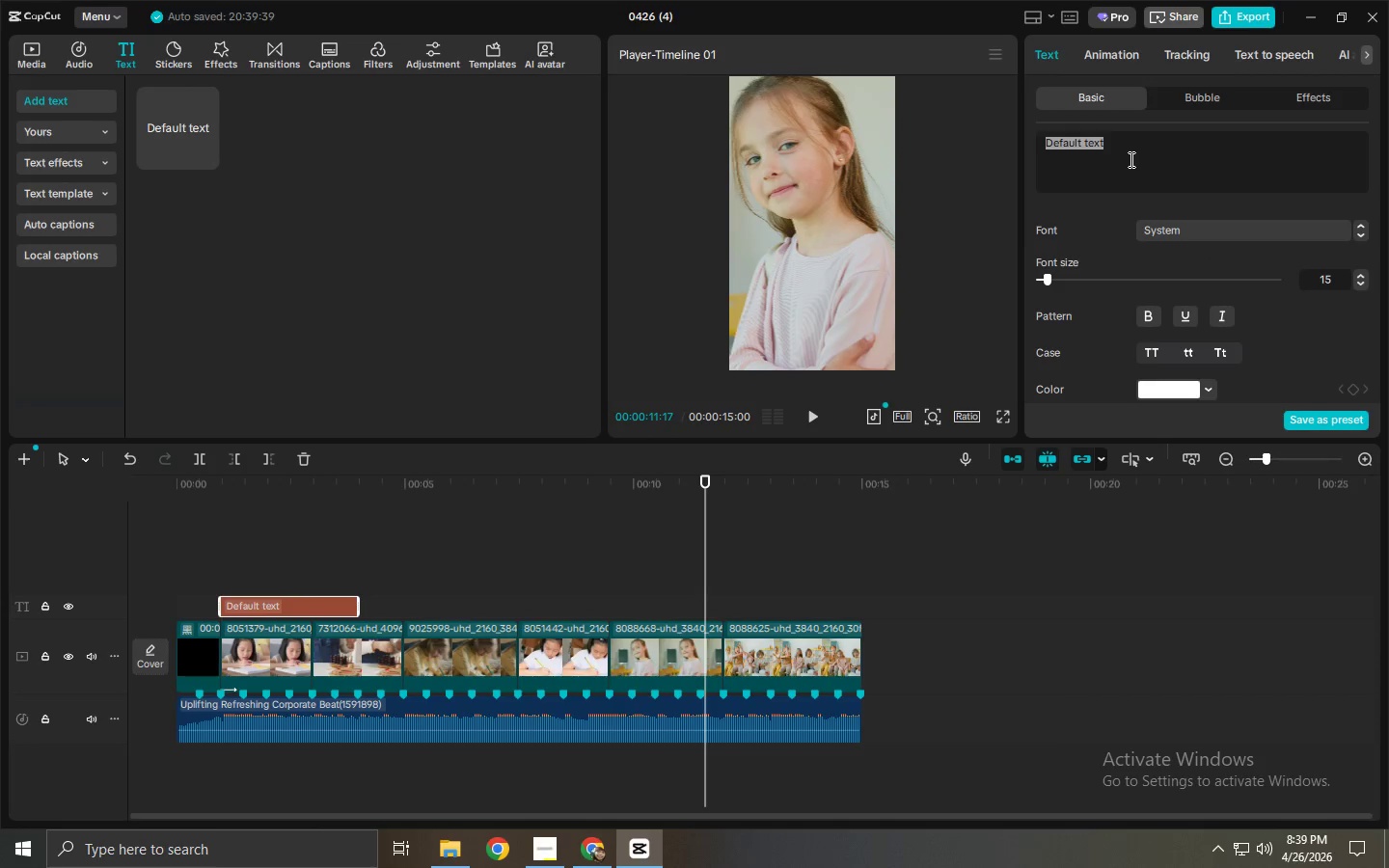 
type(mENTAL Mental Speed)
 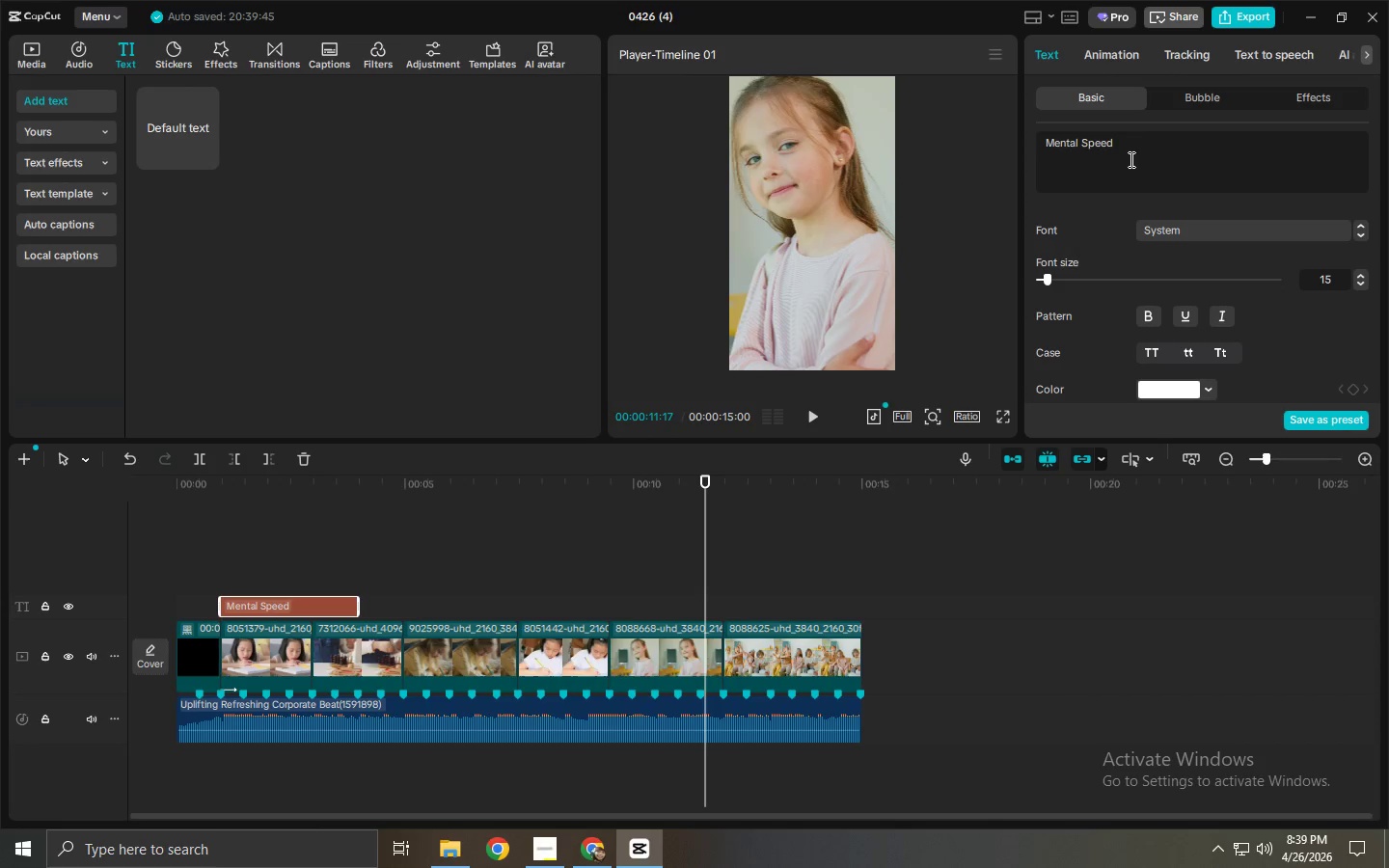 
hold_key(key=Backspace, duration=0.86)
 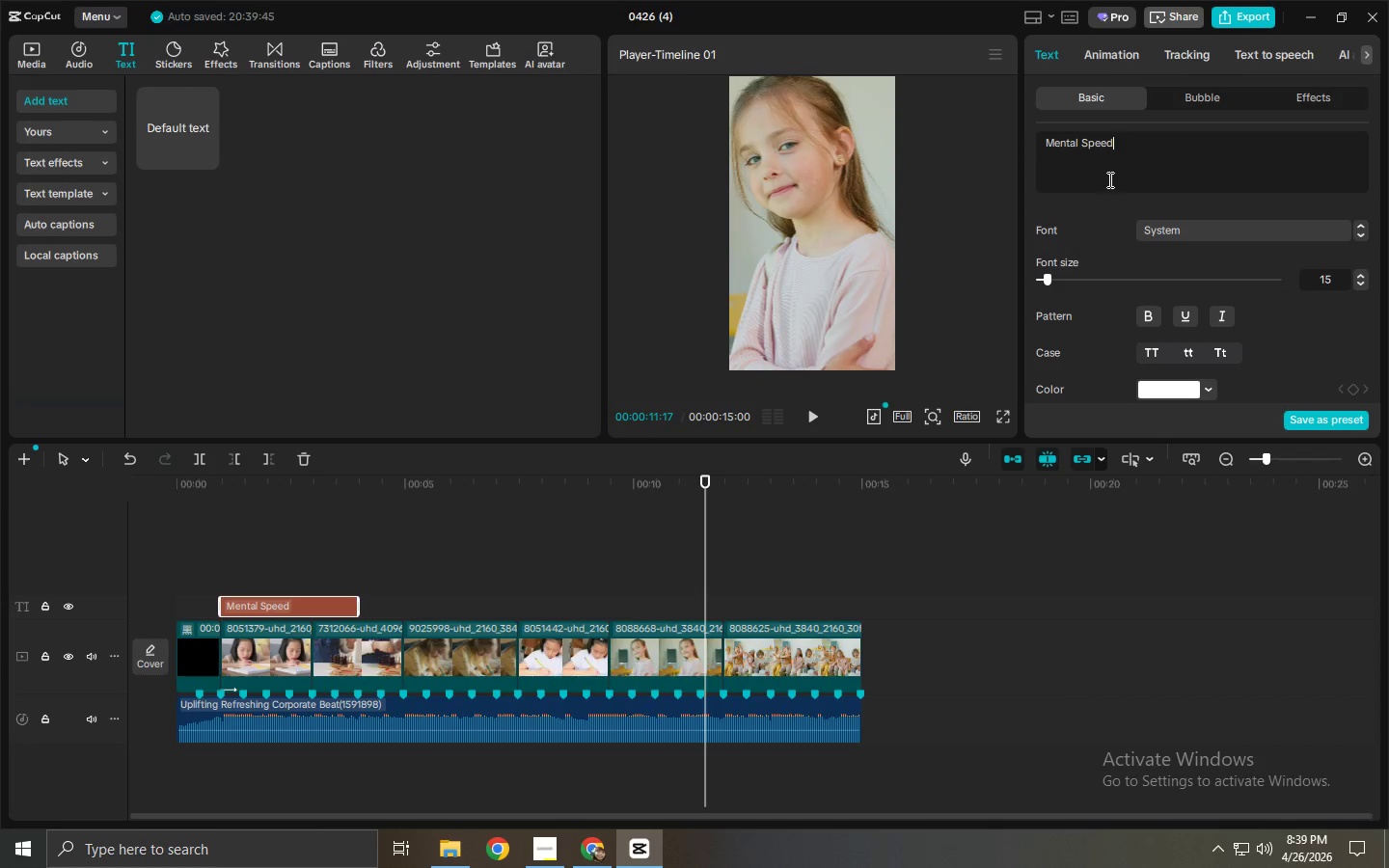 
left_click([318, 608])
 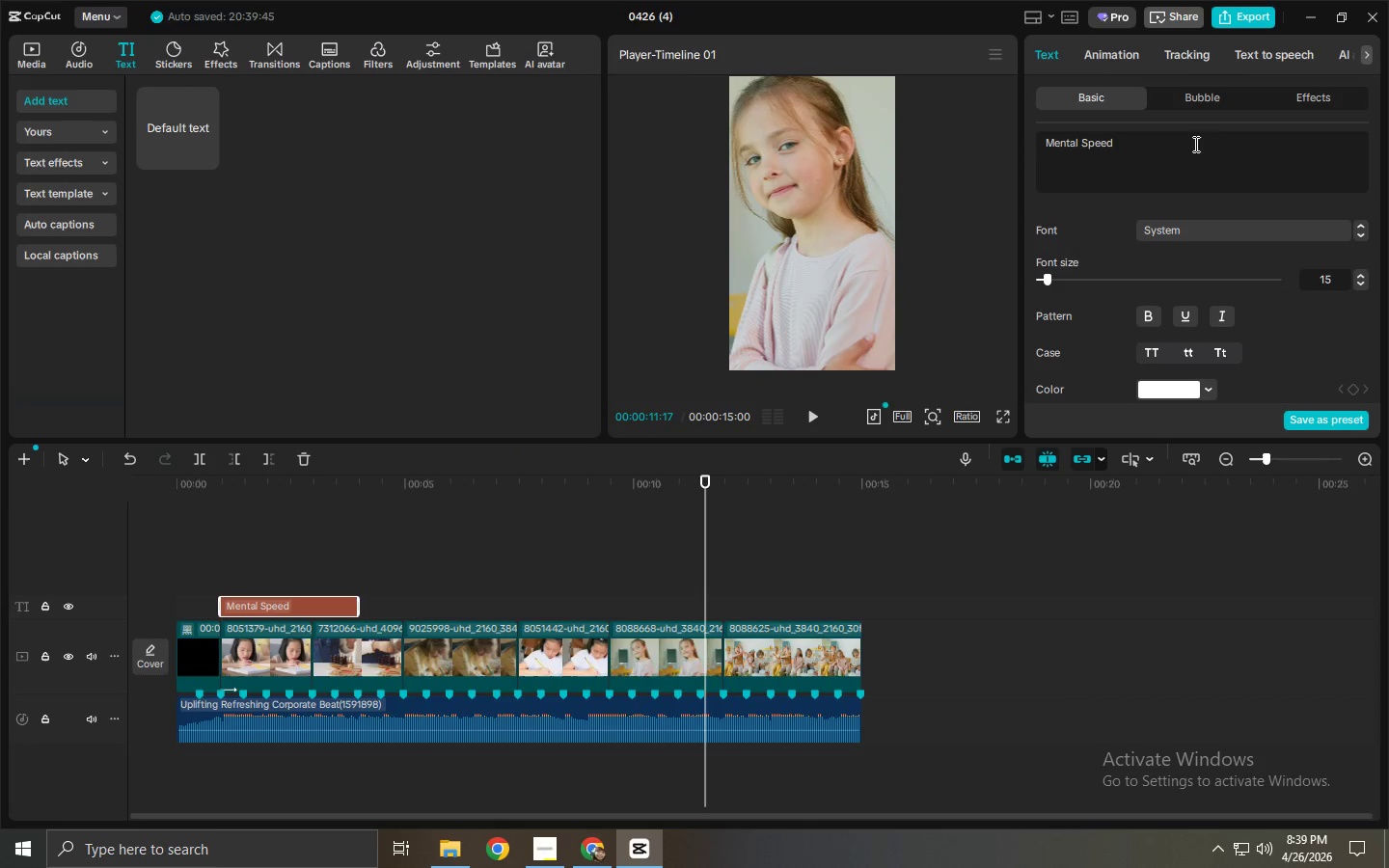 
left_click([1071, 210])
 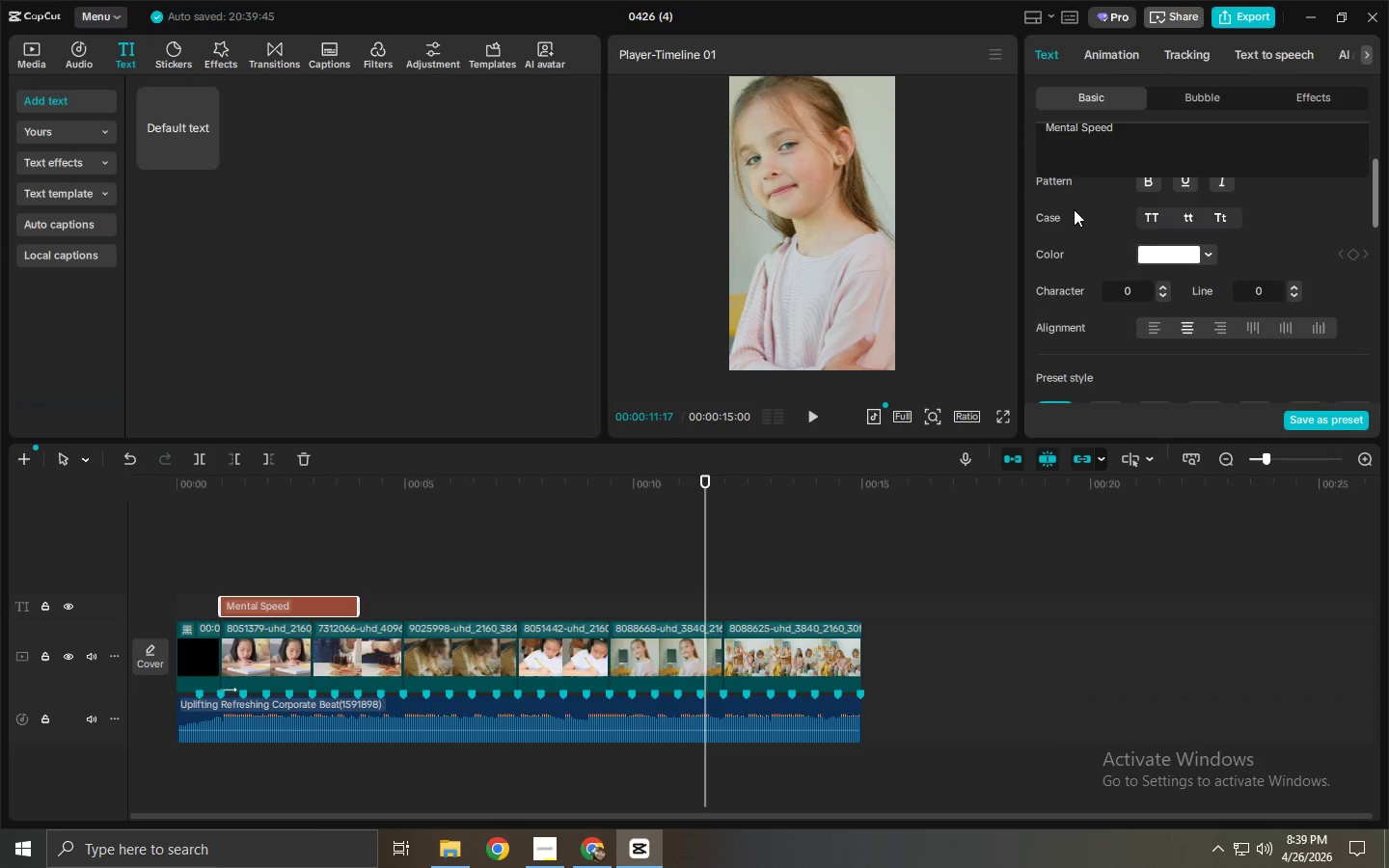 
scroll: coordinate [1091, 210], scroll_direction: down, amount: 29.0
 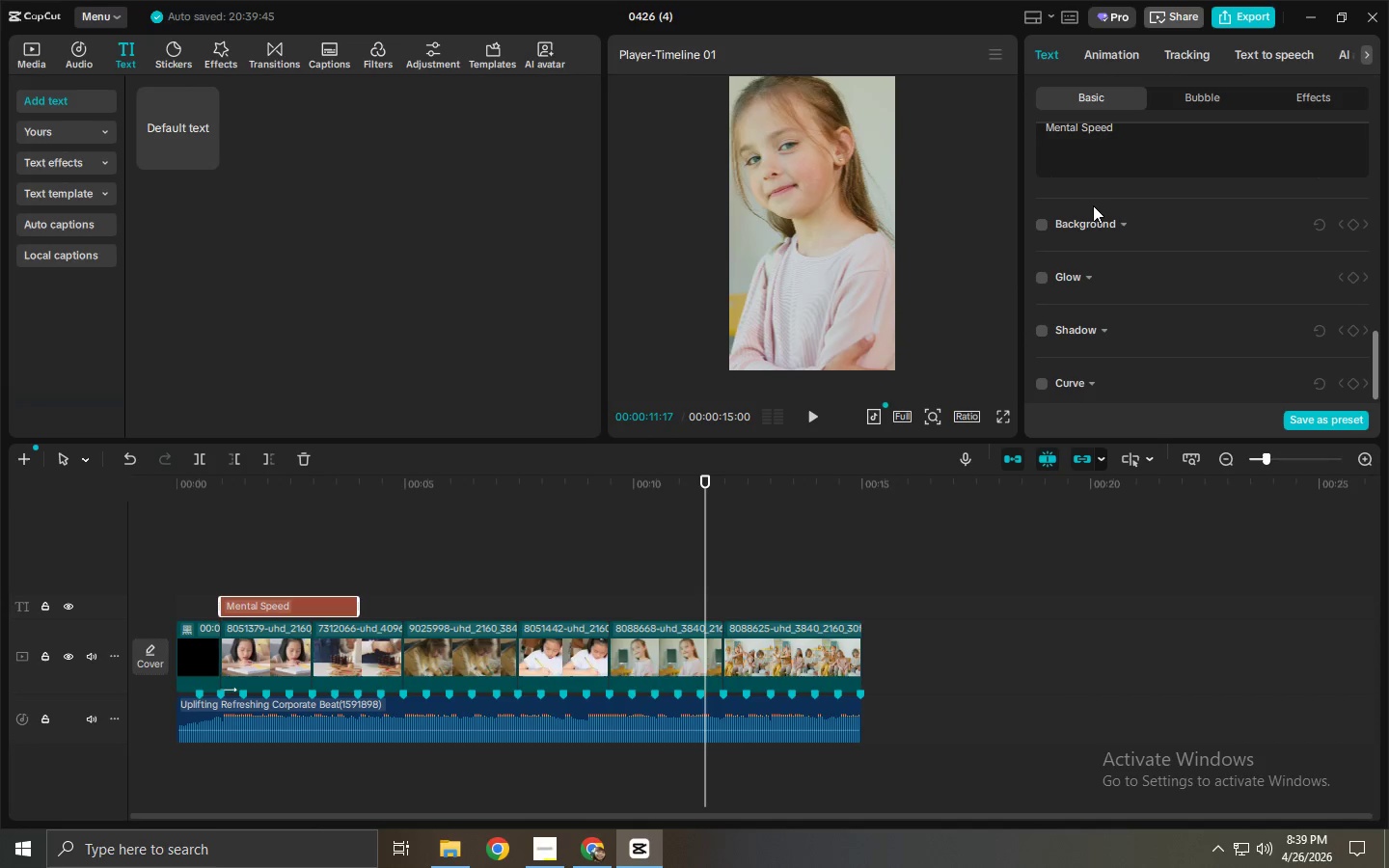 
scroll: coordinate [1102, 229], scroll_direction: up, amount: 15.0
 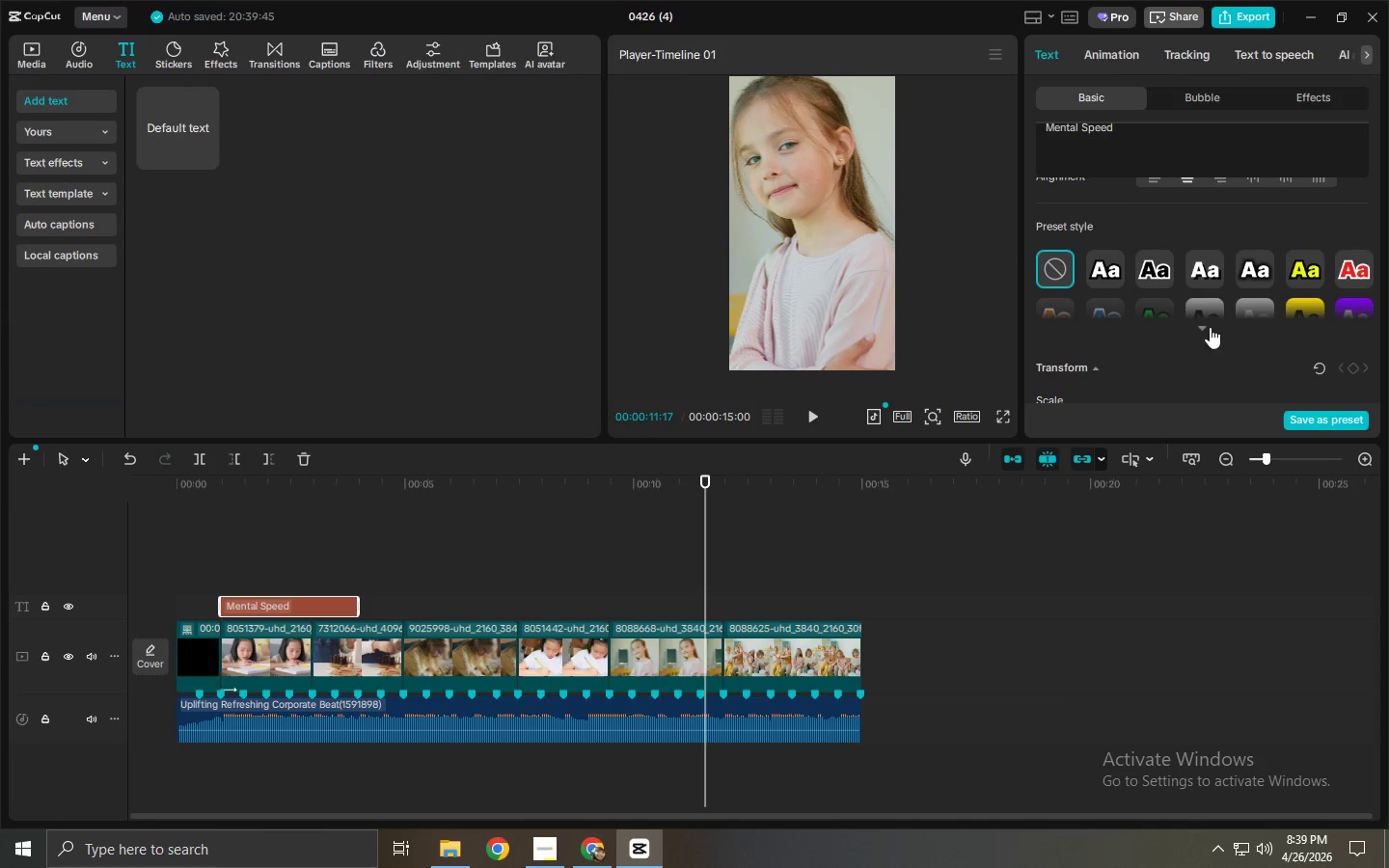 
left_click([1184, 331])
 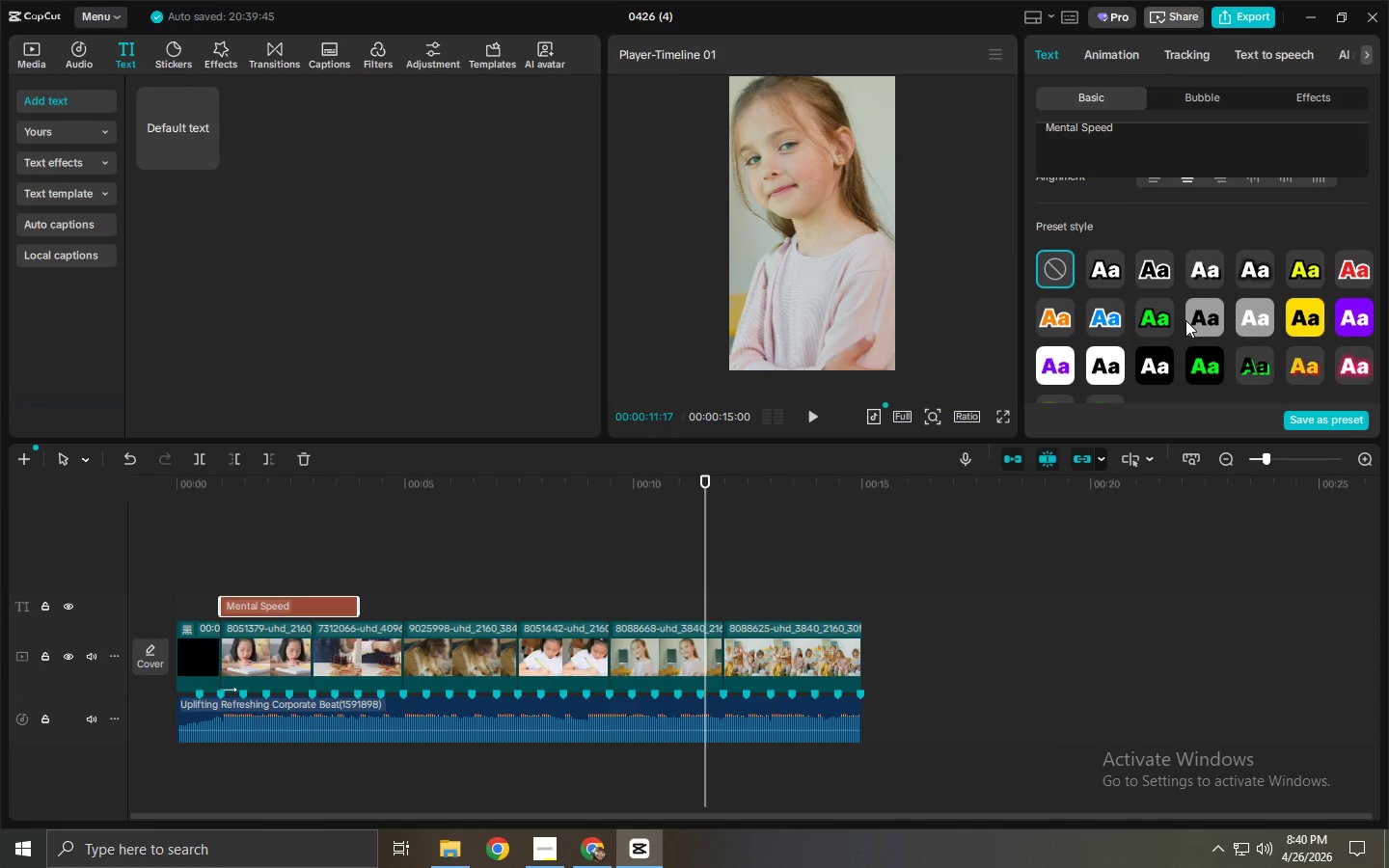 
left_click([53, 198])
 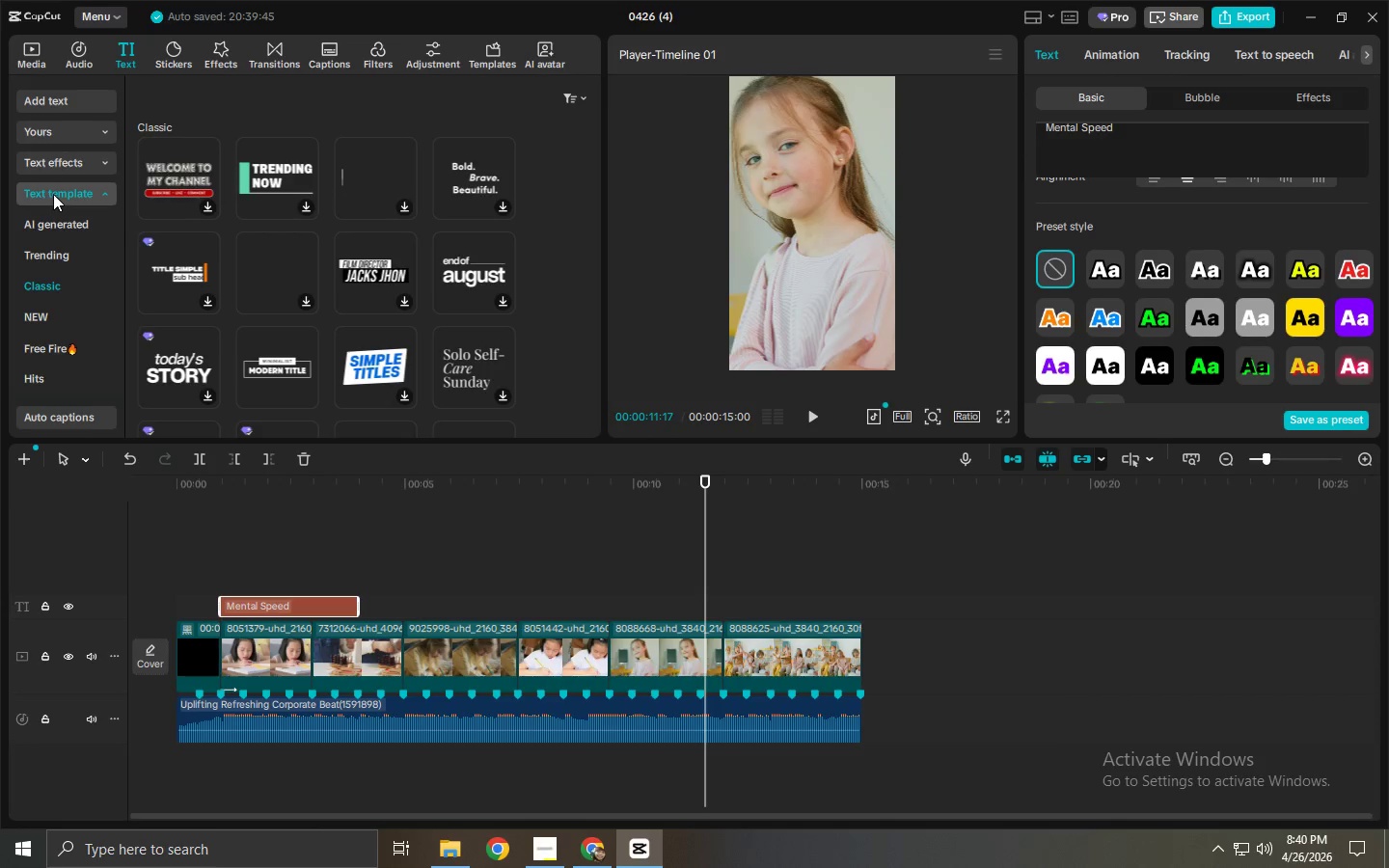 
scroll: coordinate [1197, 349], scroll_direction: down, amount: 3.0
 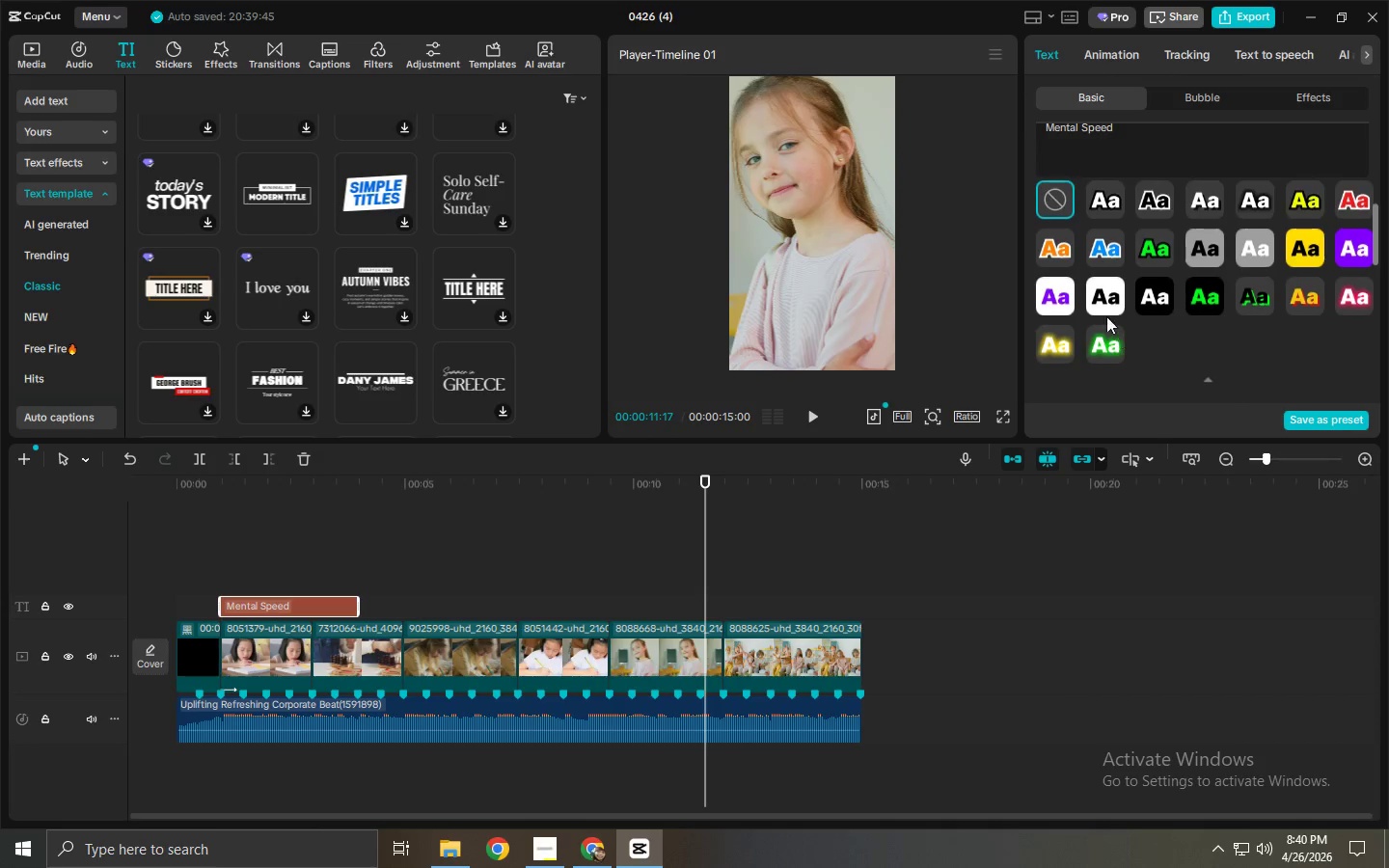 
right_click([1104, 312])
 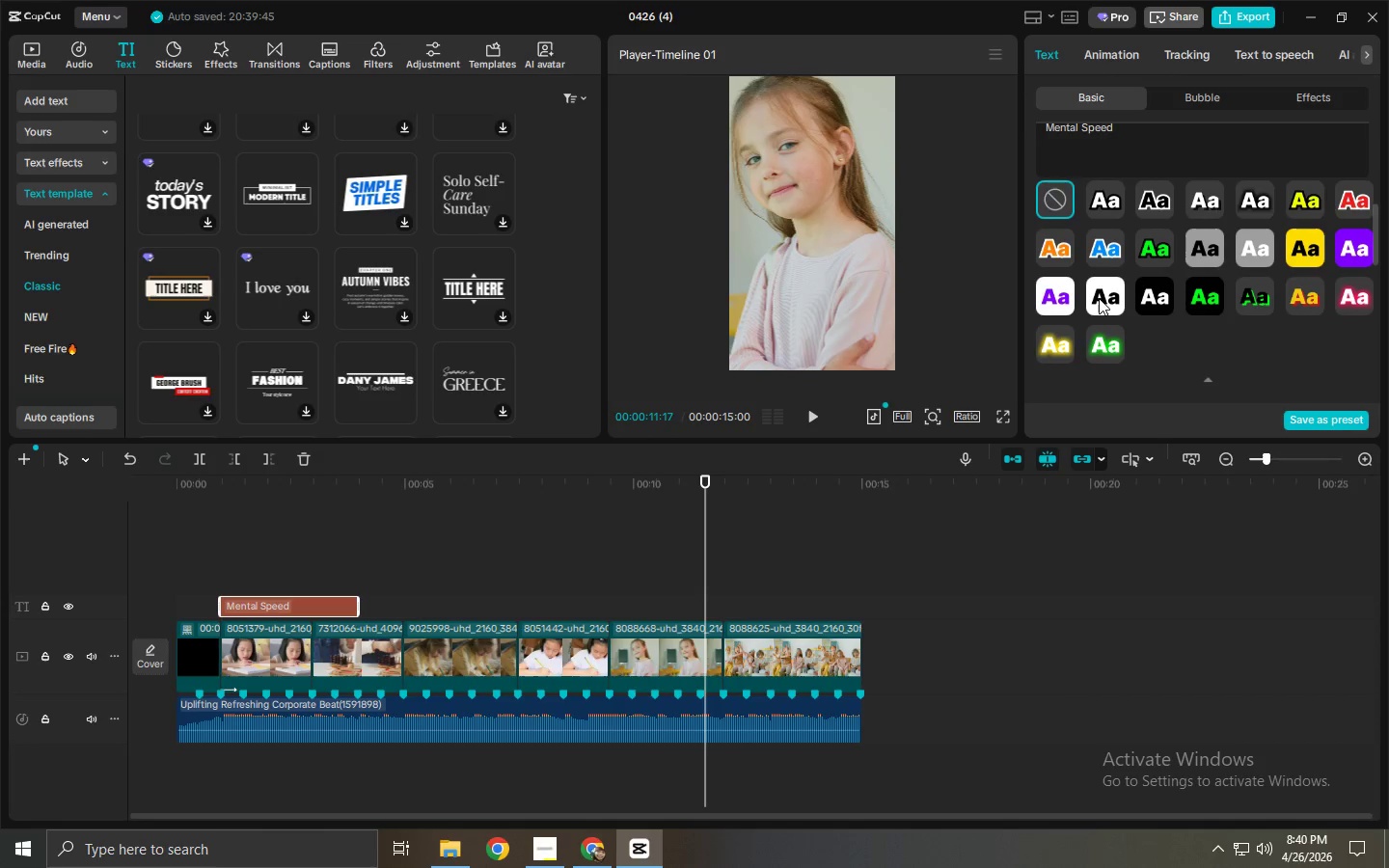 
left_click([1099, 296])
 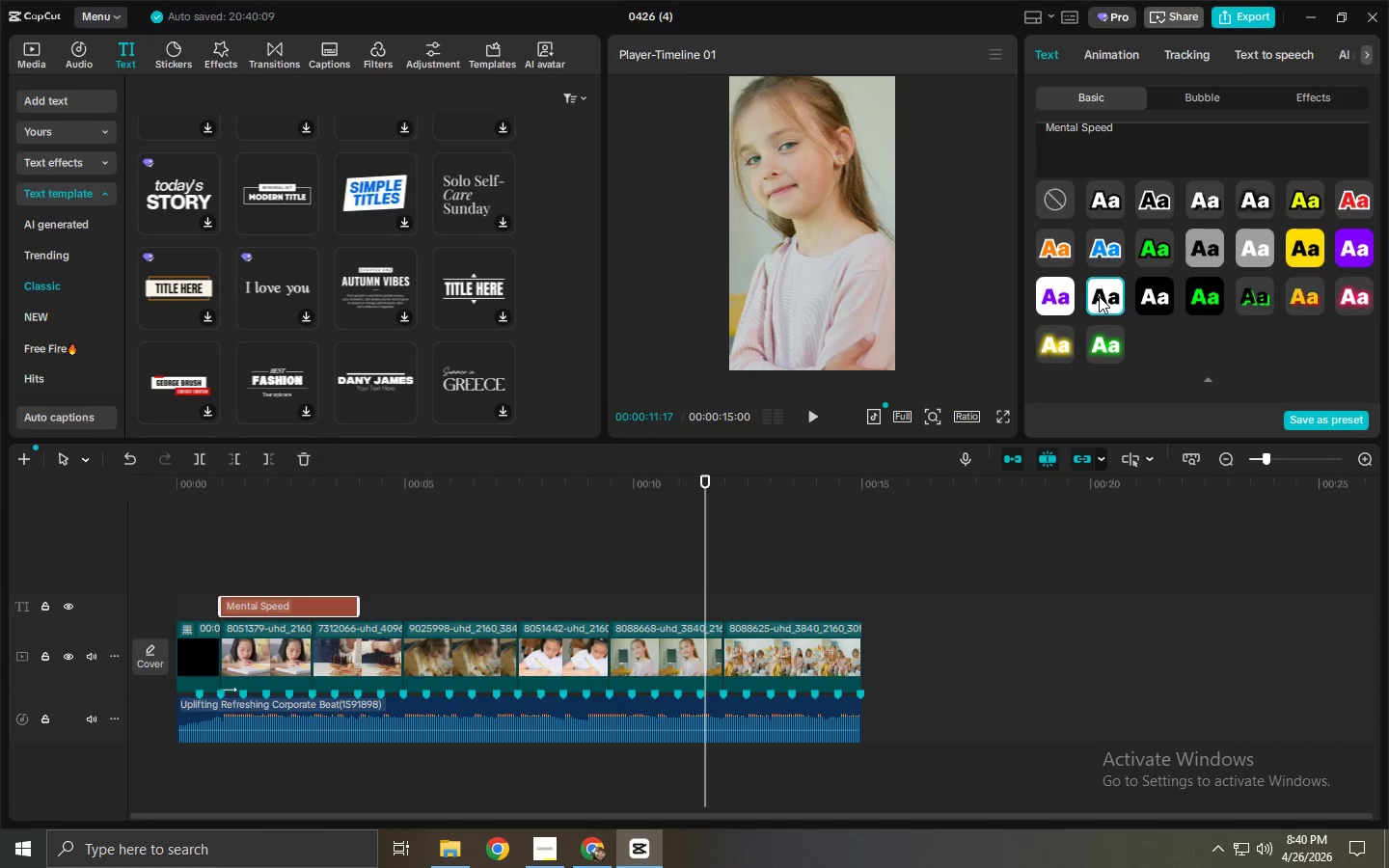 
left_click([1063, 296])
 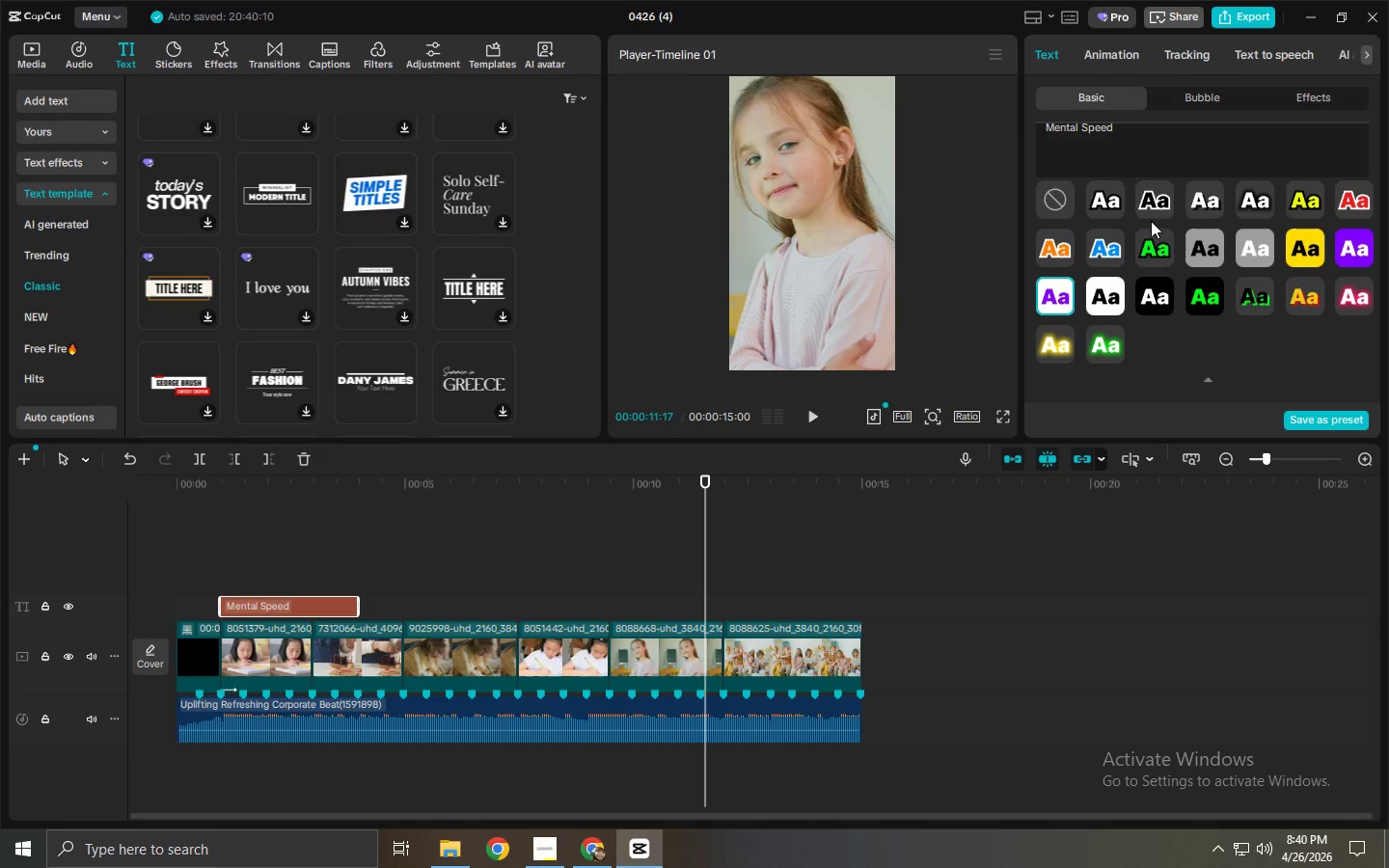 
left_click([1061, 203])
 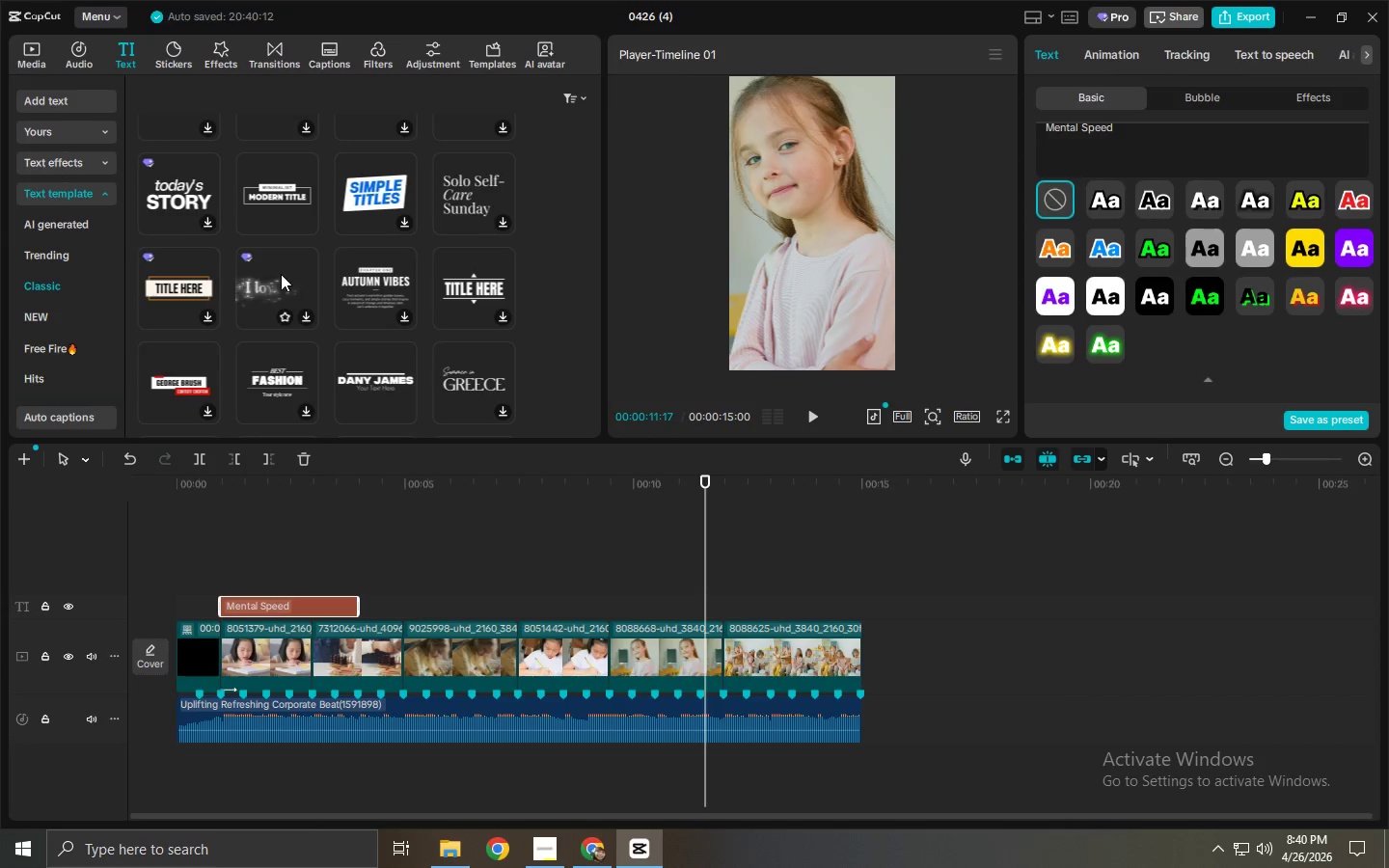 
scroll: coordinate [368, 222], scroll_direction: up, amount: 29.0
 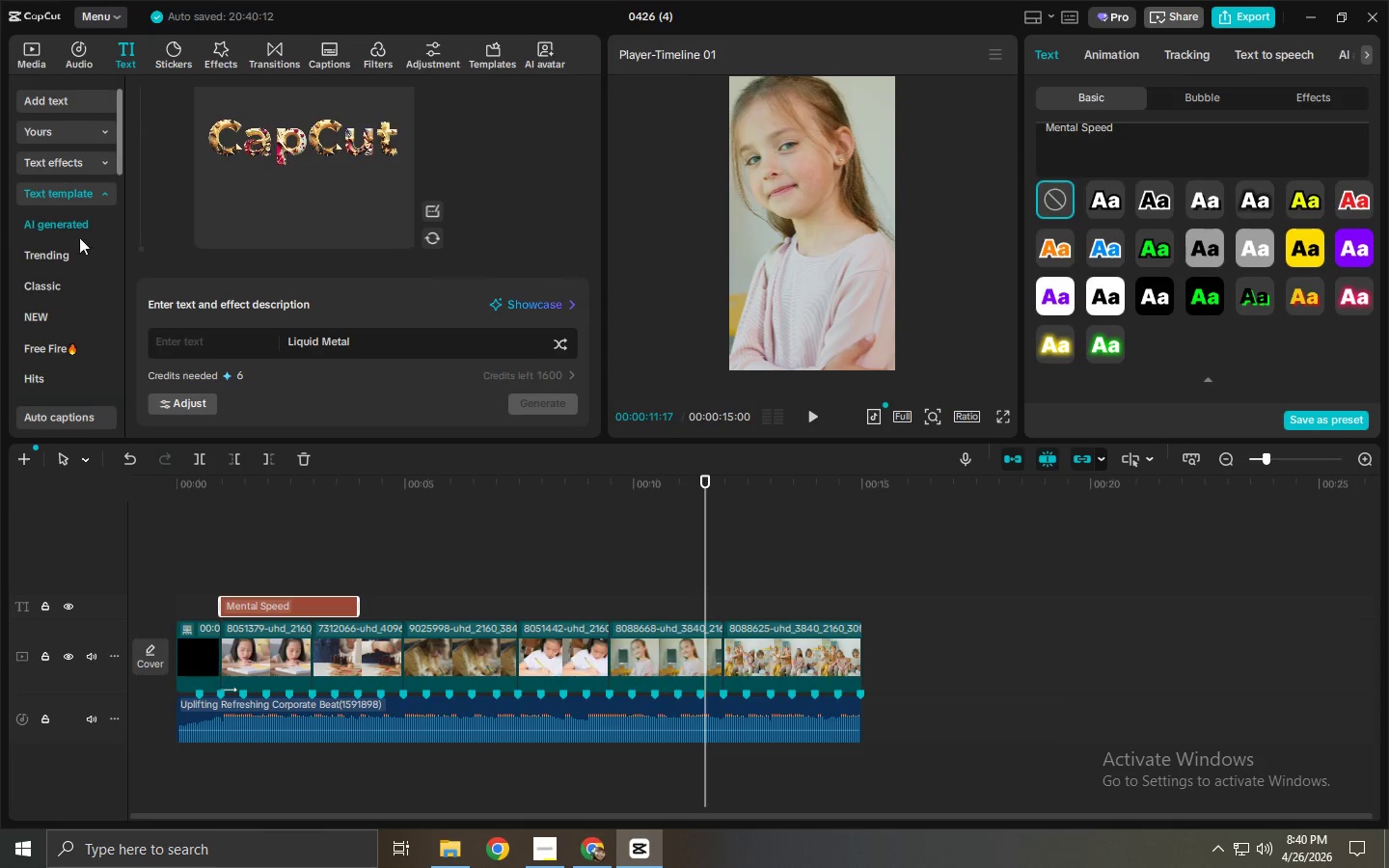 
left_click([50, 254])
 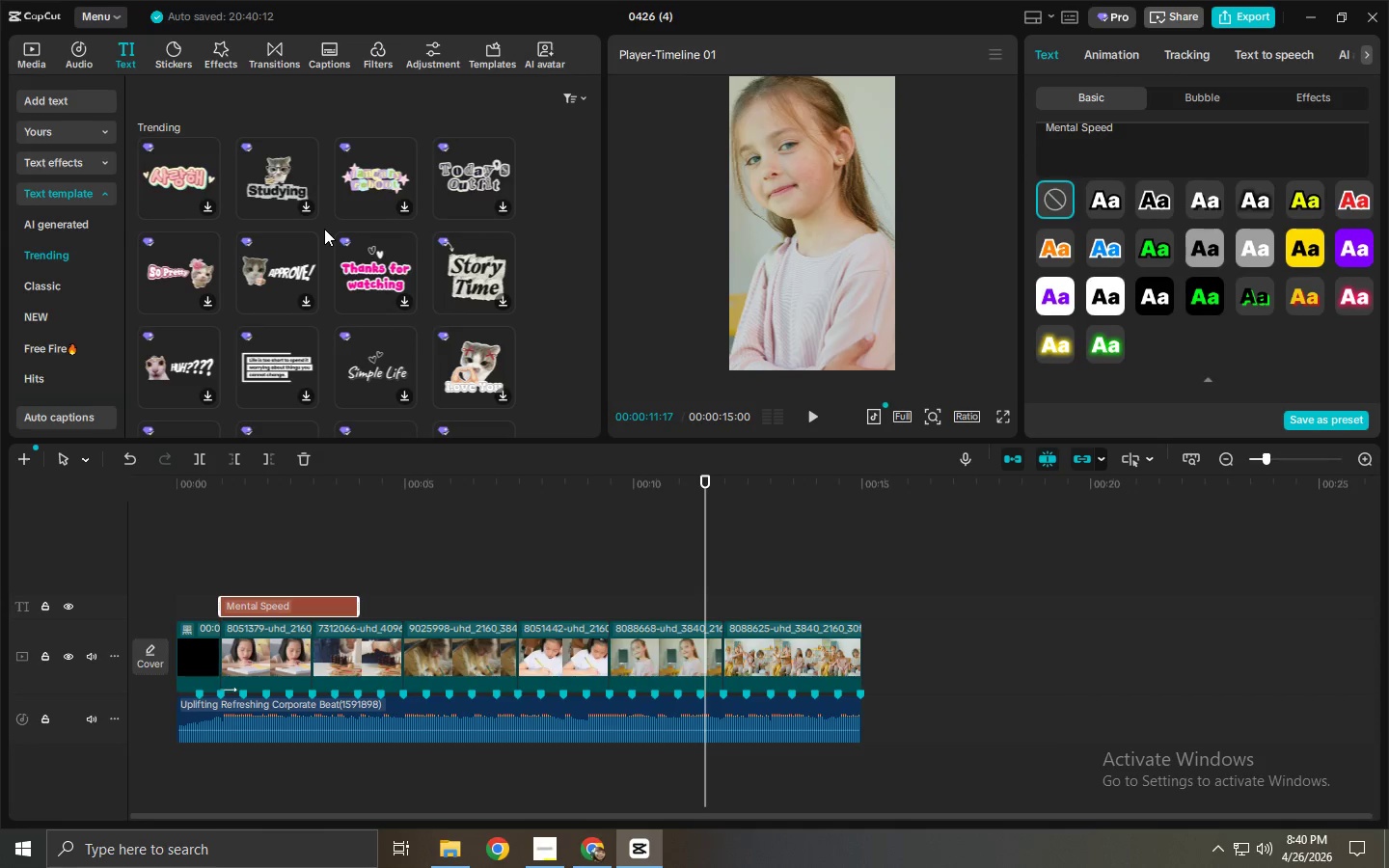 
scroll: coordinate [373, 381], scroll_direction: down, amount: 4.0
 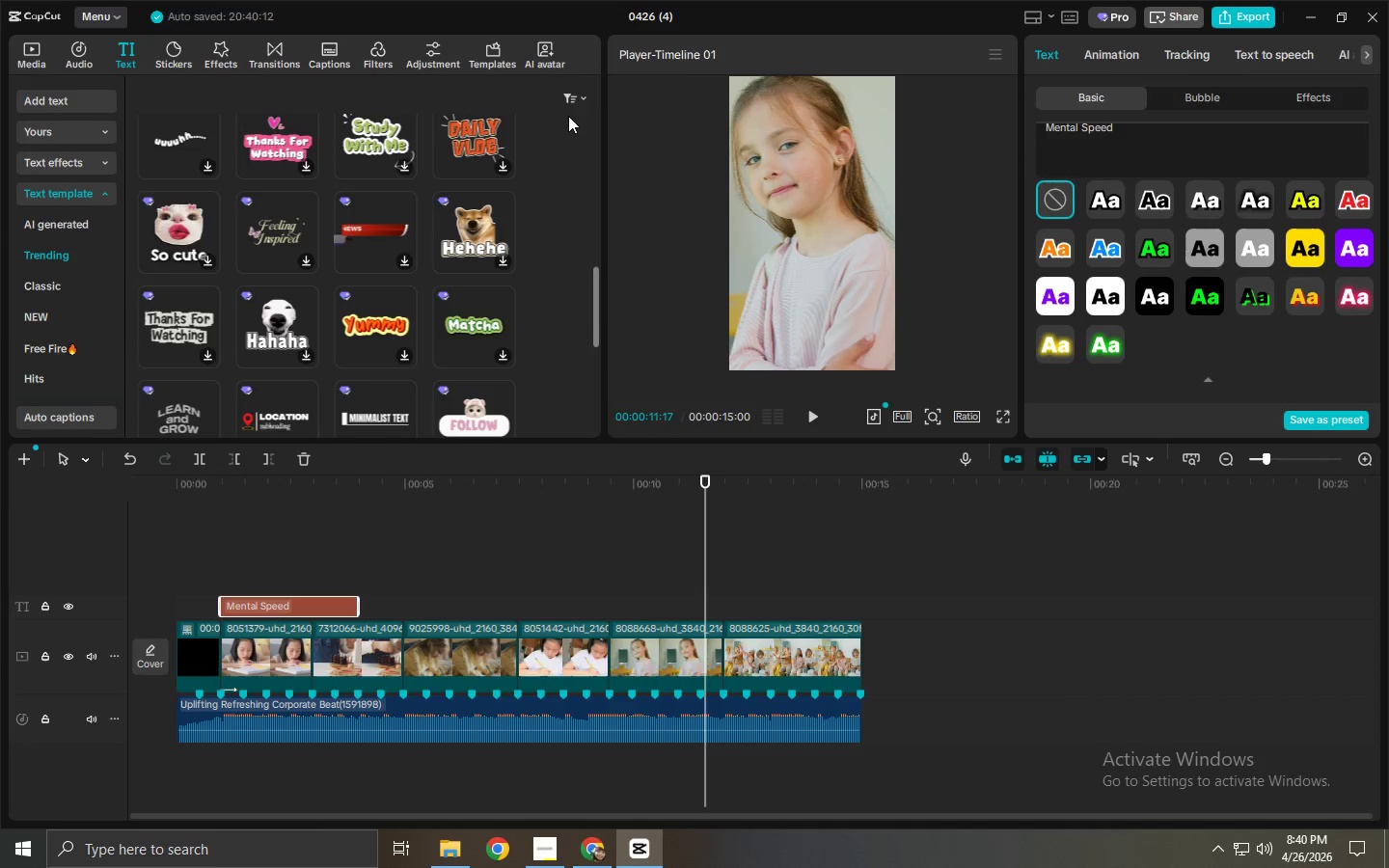 
left_click([579, 101])
 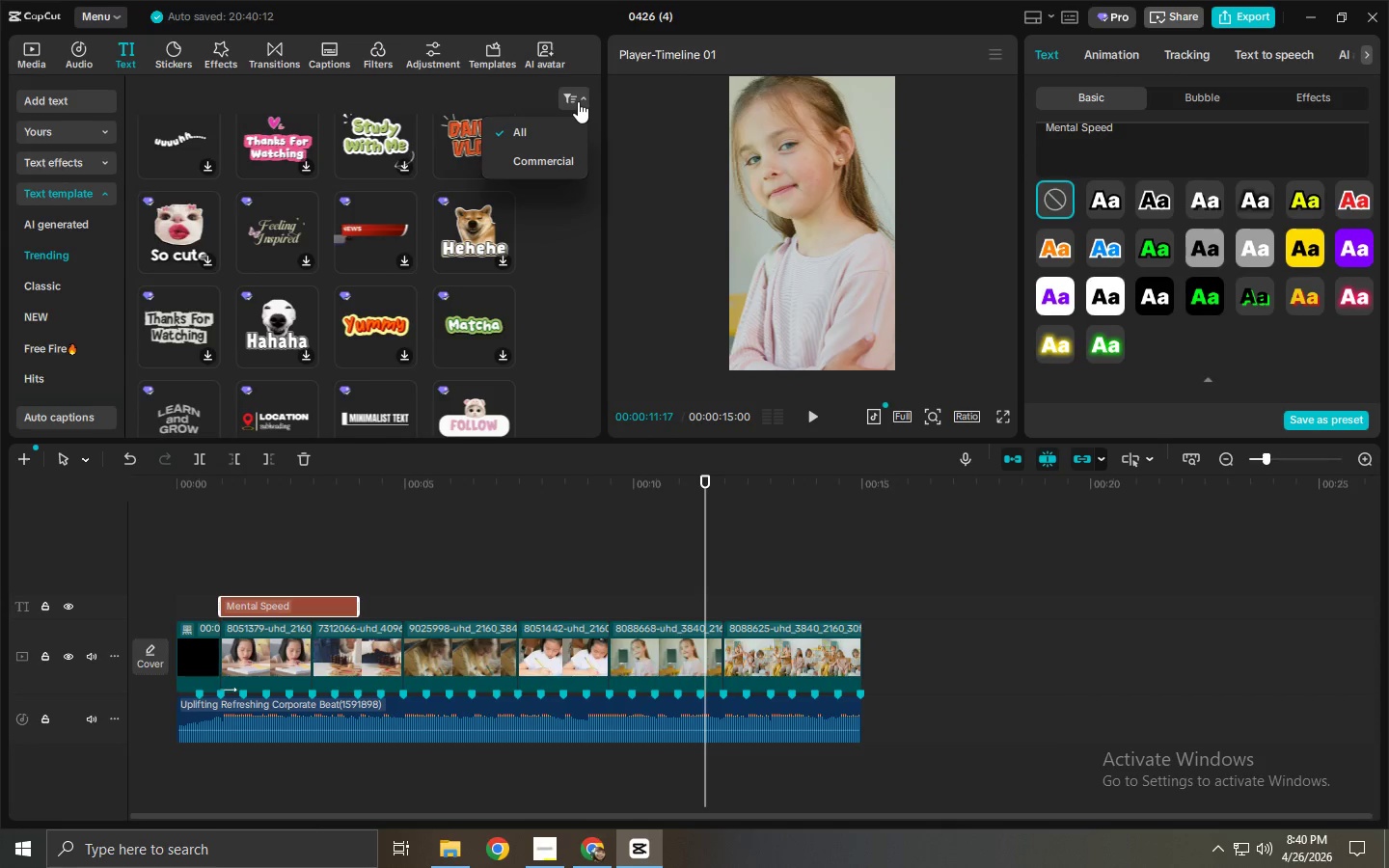 
left_click([578, 101])
 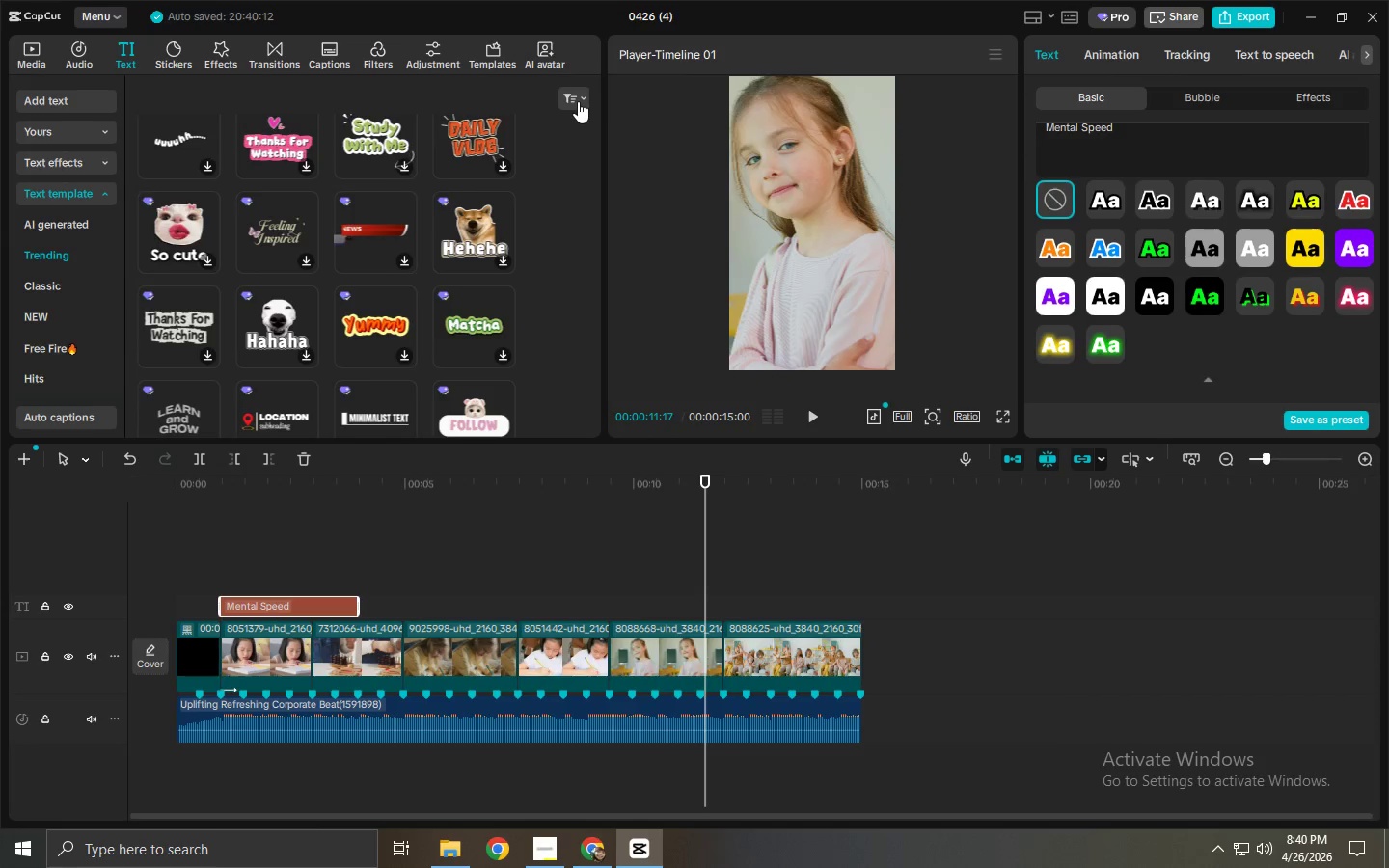 
left_click([578, 101])
 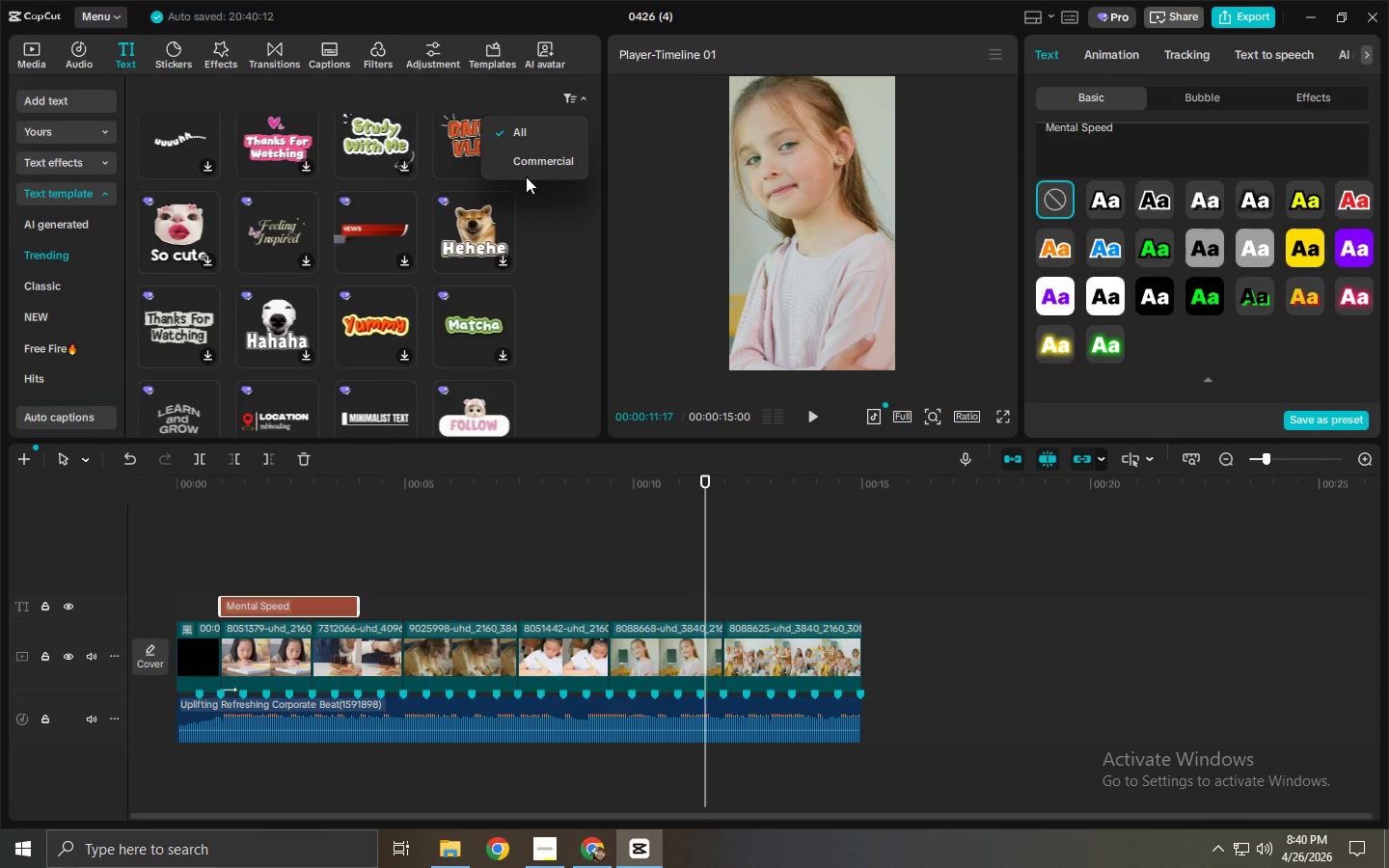 
double_click([532, 165])
 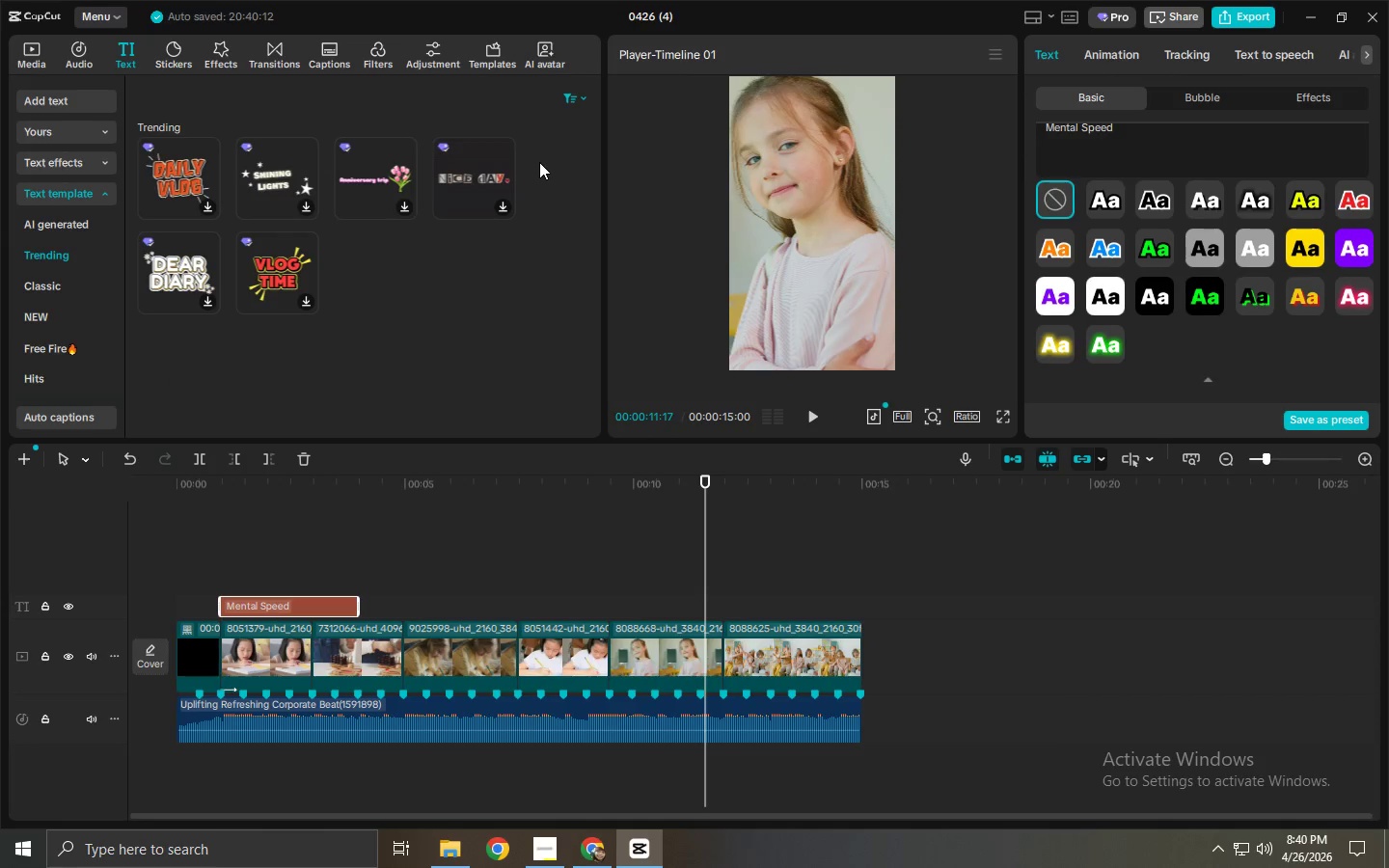 
left_click([573, 96])
 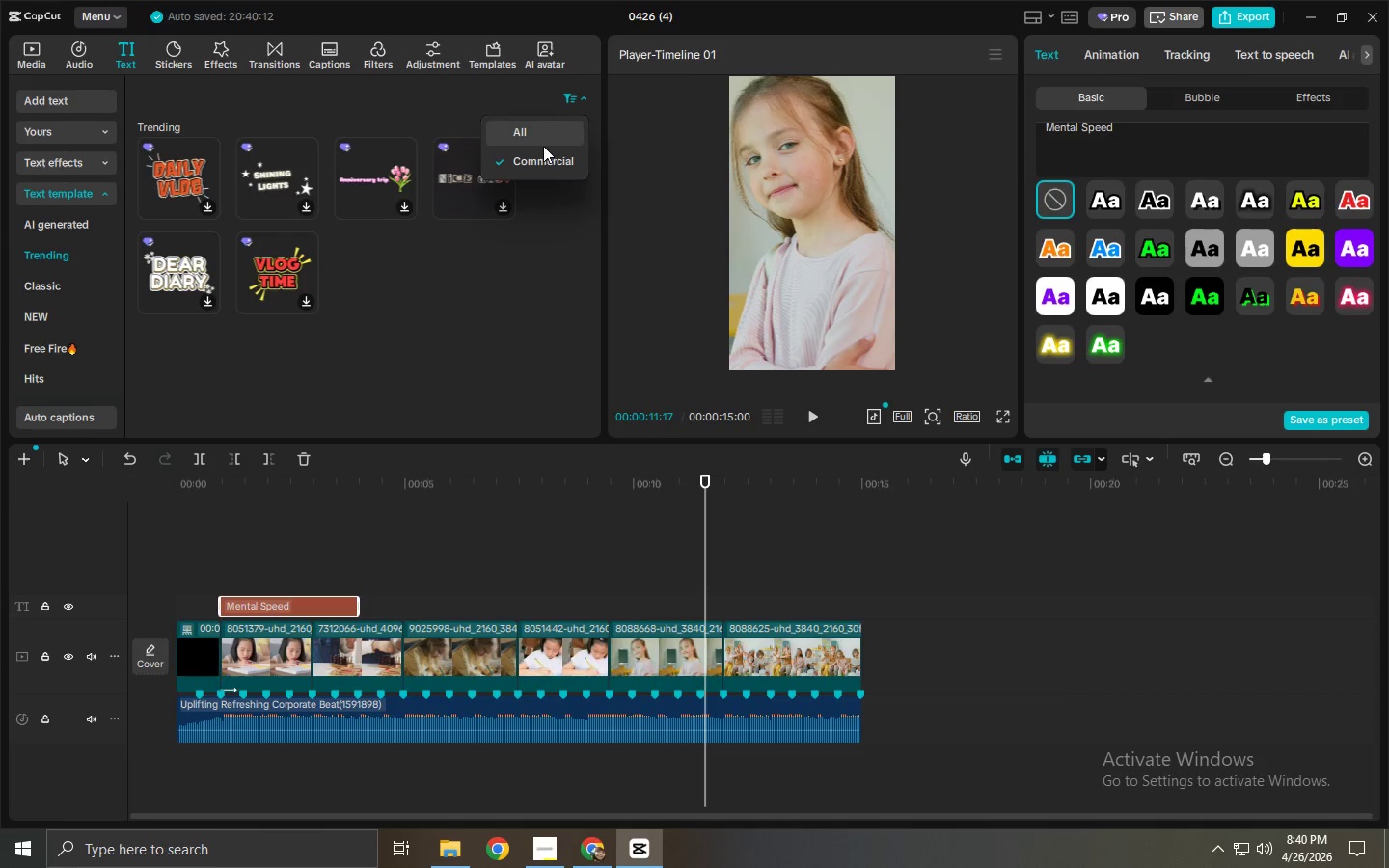 
left_click([541, 140])
 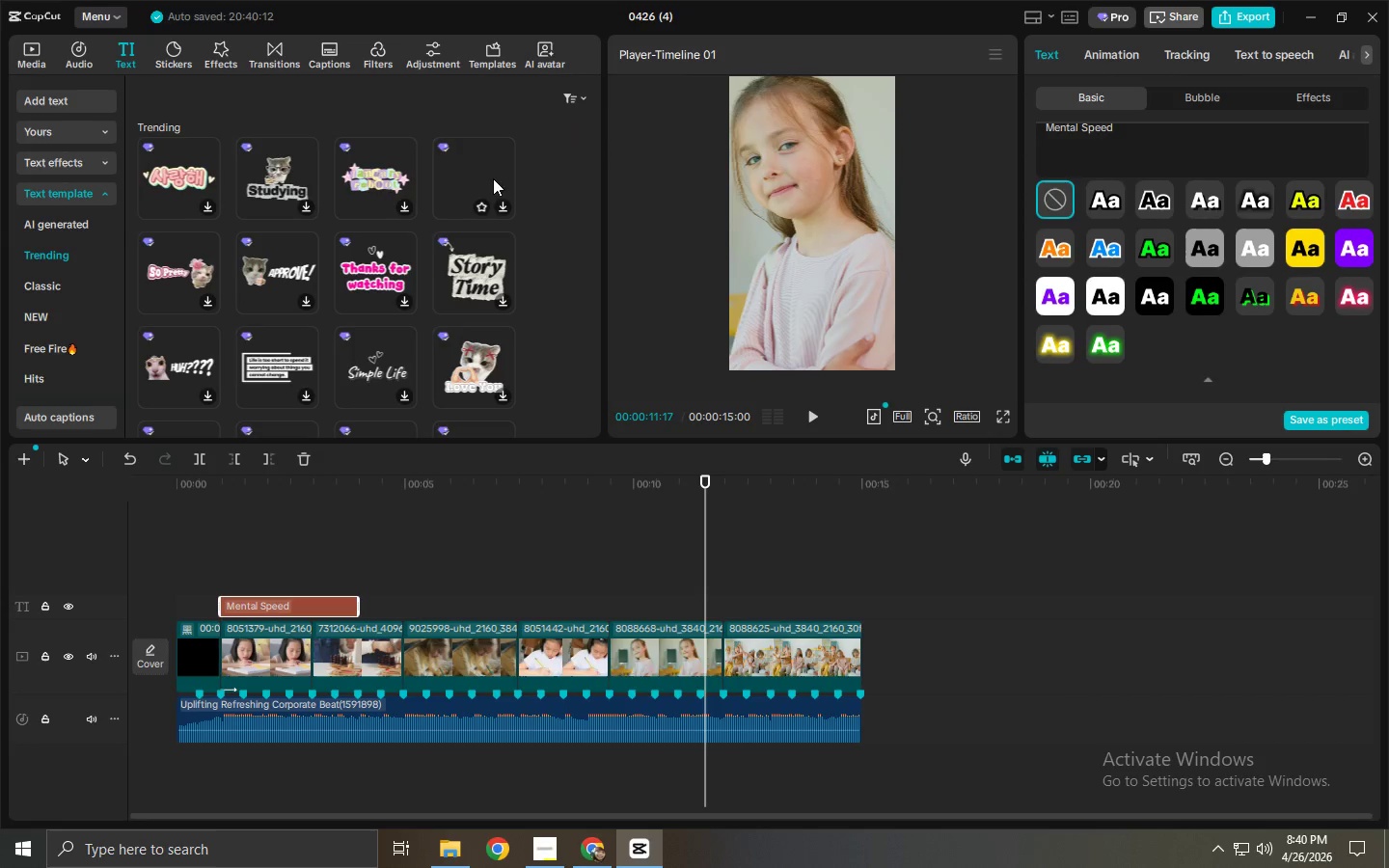 
scroll: coordinate [365, 204], scroll_direction: down, amount: 17.0
 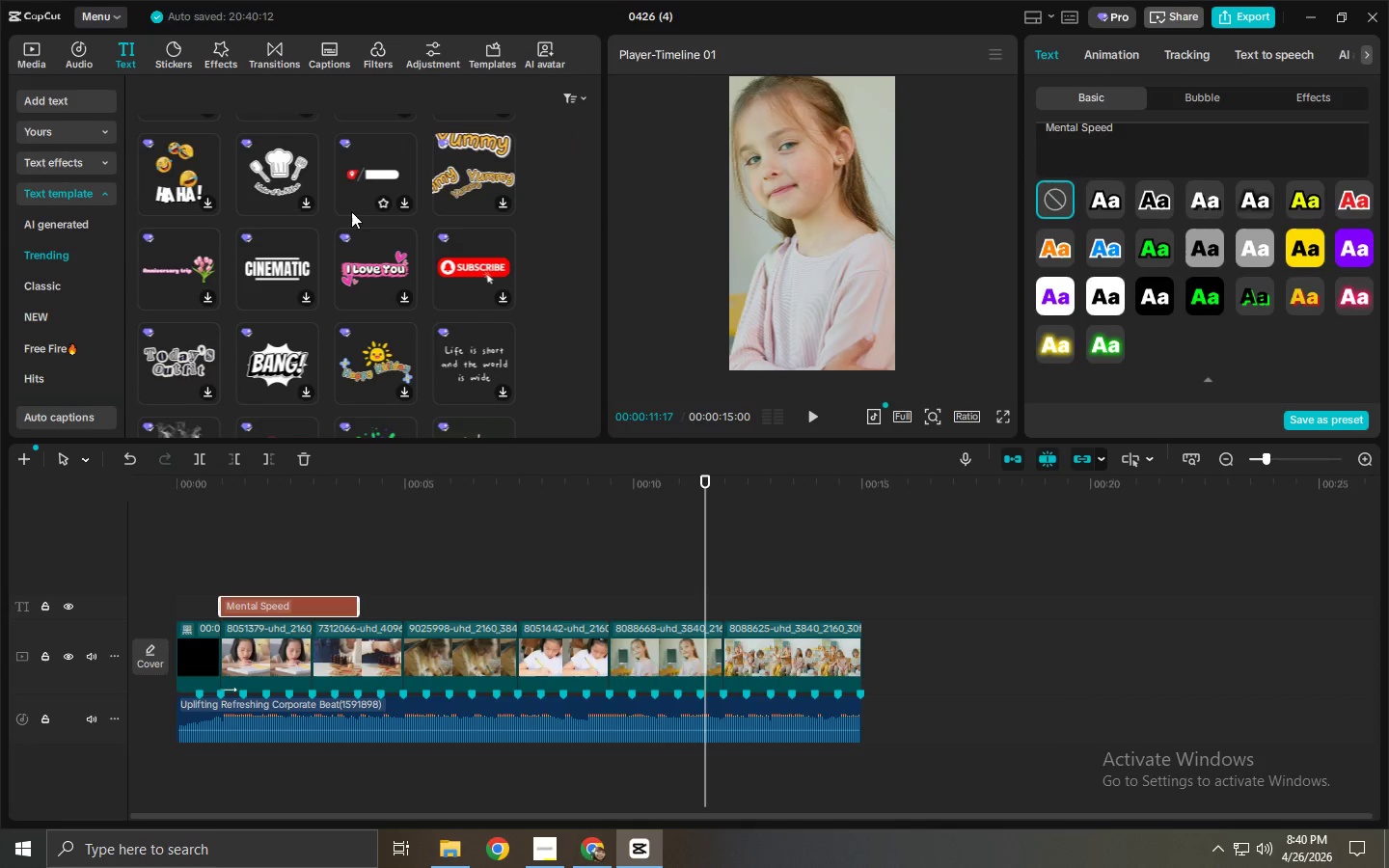 
wait(8.11)
 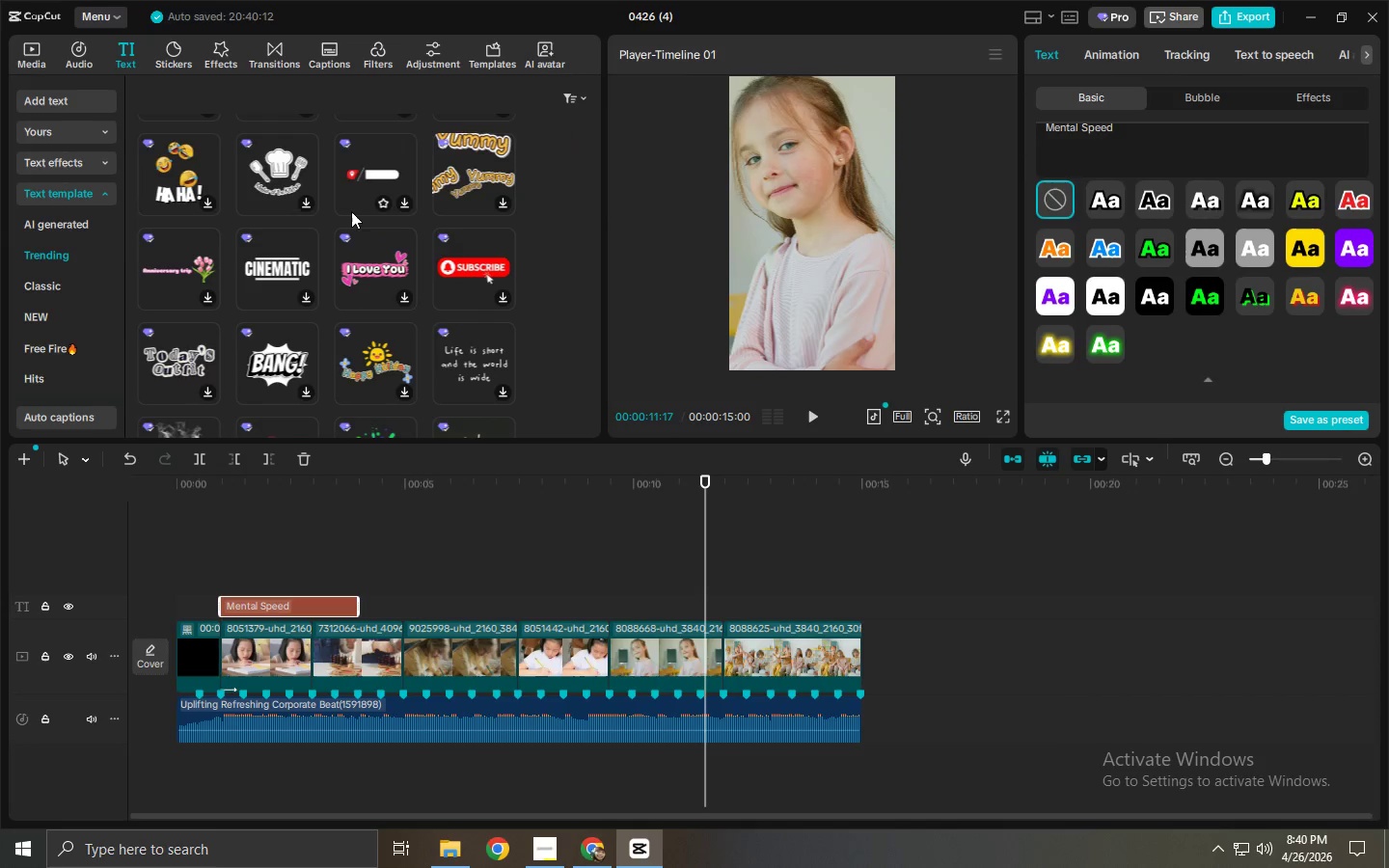 
left_click_drag(start_coordinate=[412, 66], to_coordinate=[293, 68])
 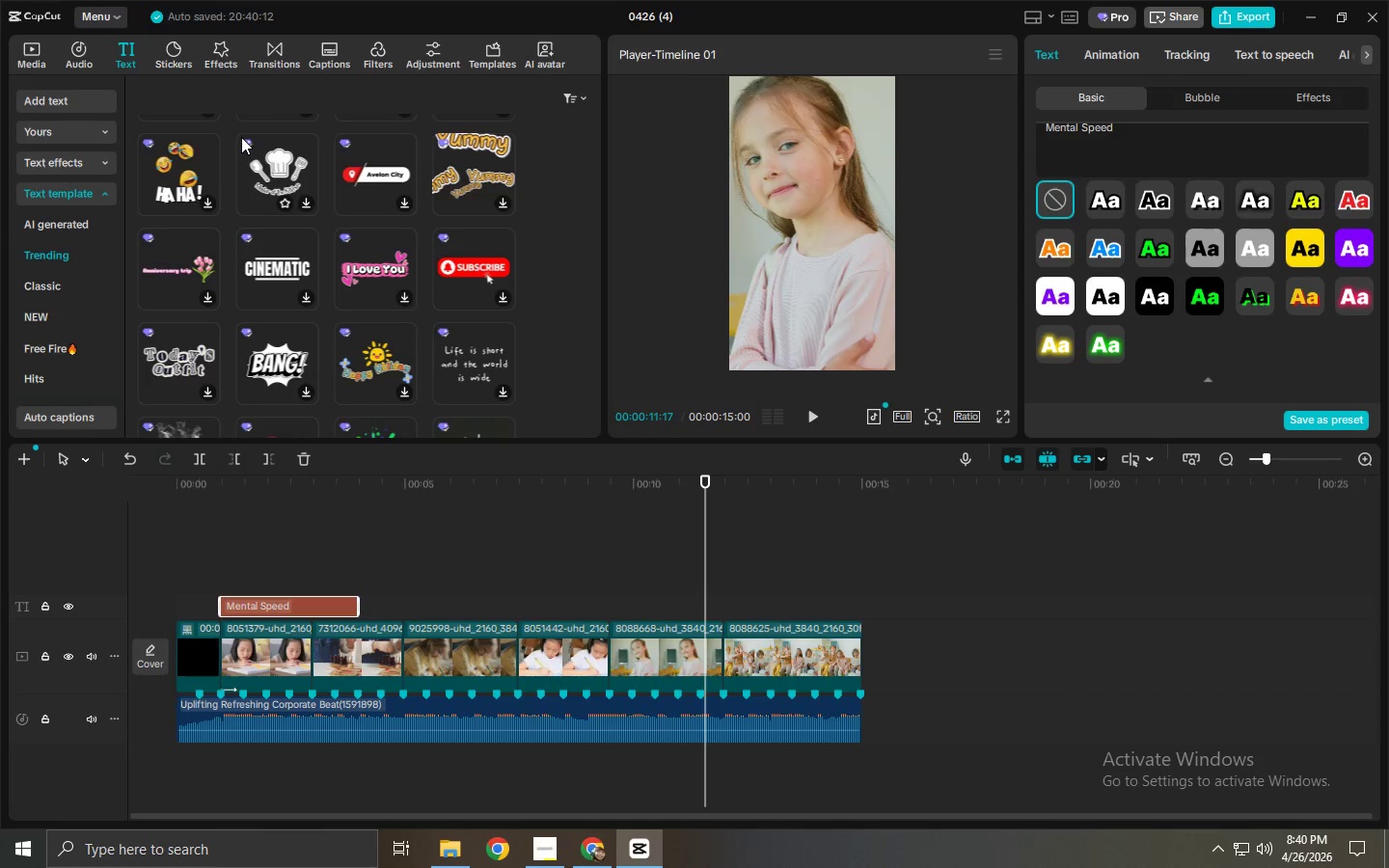 
left_click([250, 608])
 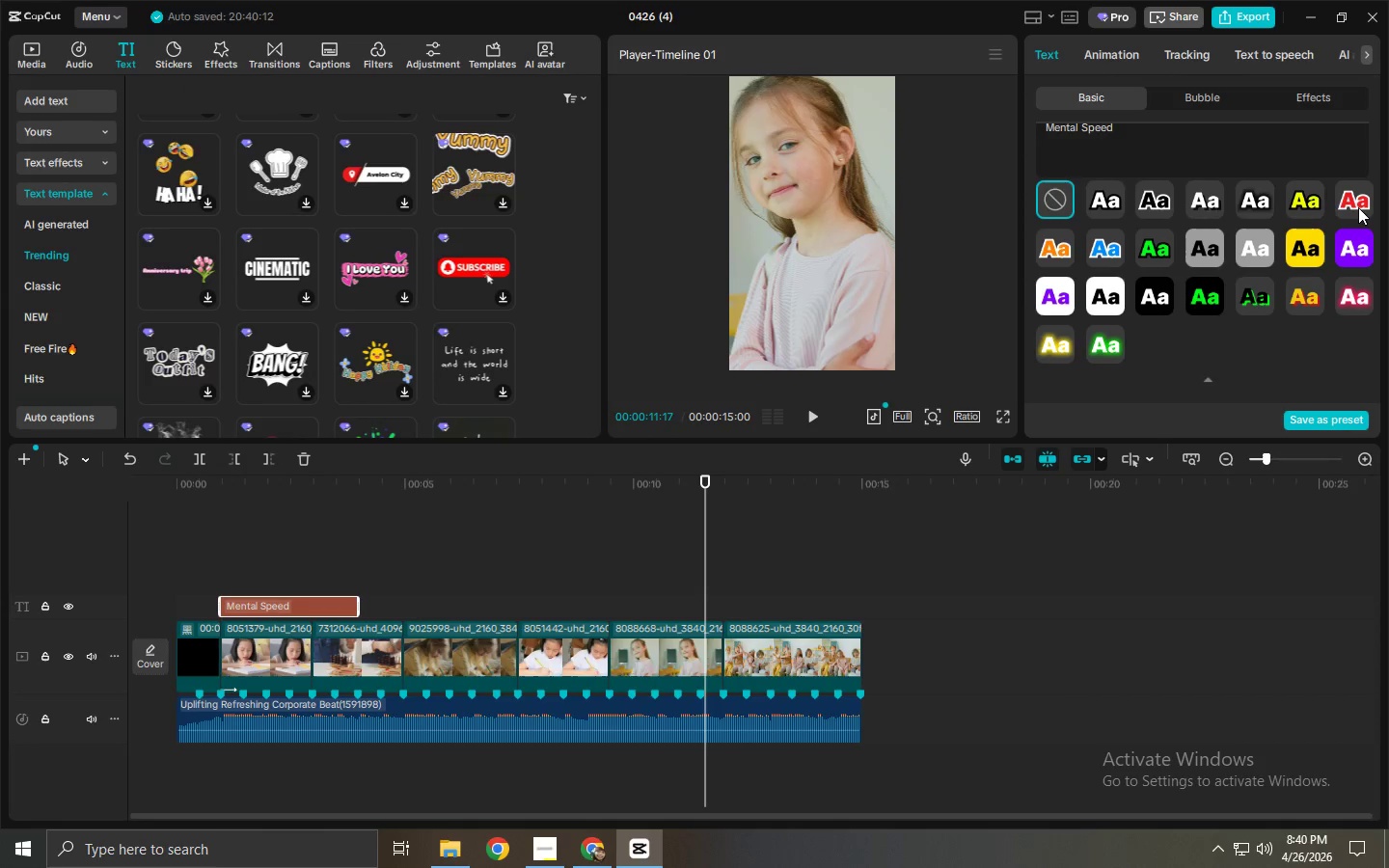 
left_click([1358, 207])
 